 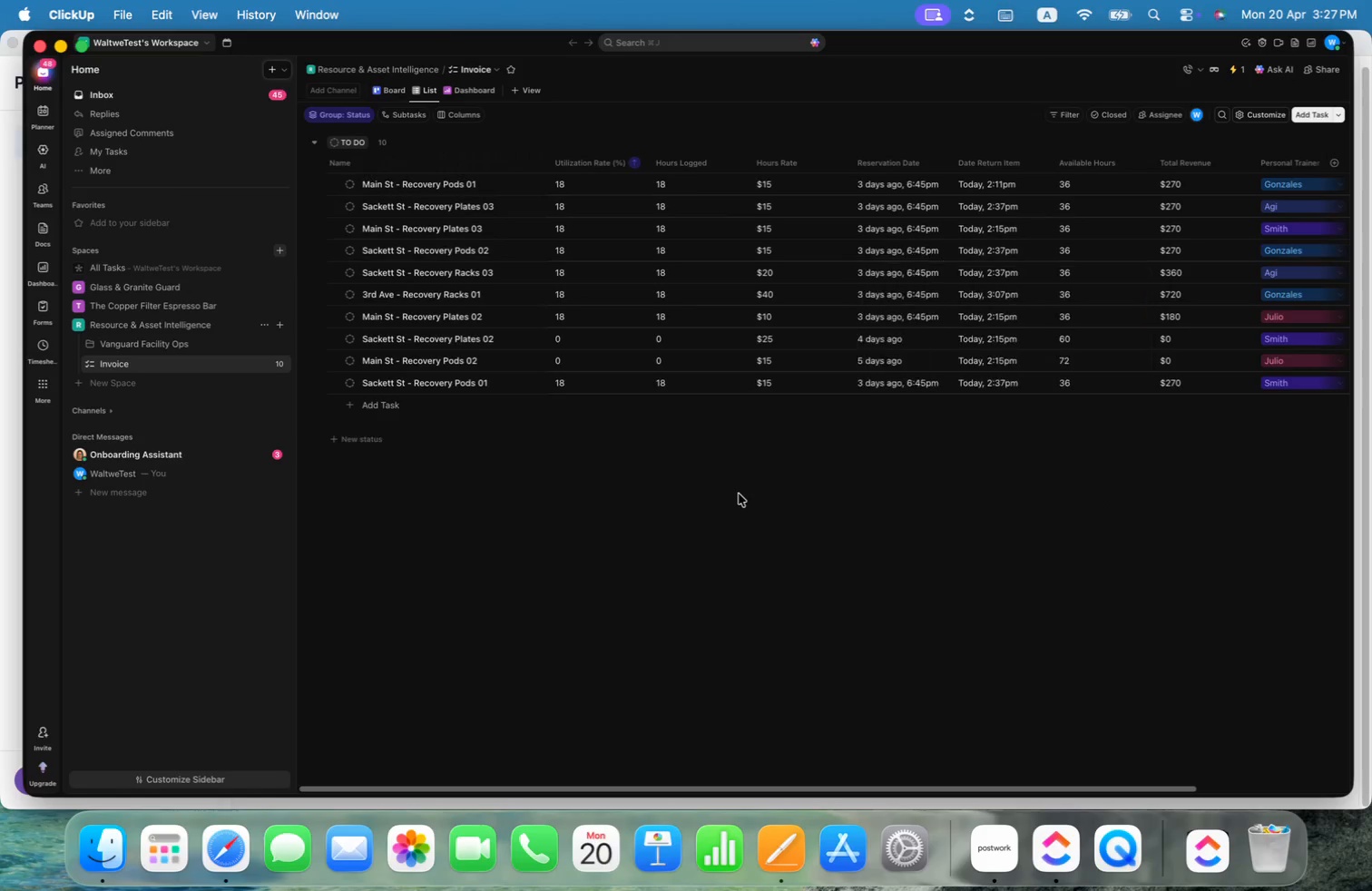 
left_click([927, 343])
 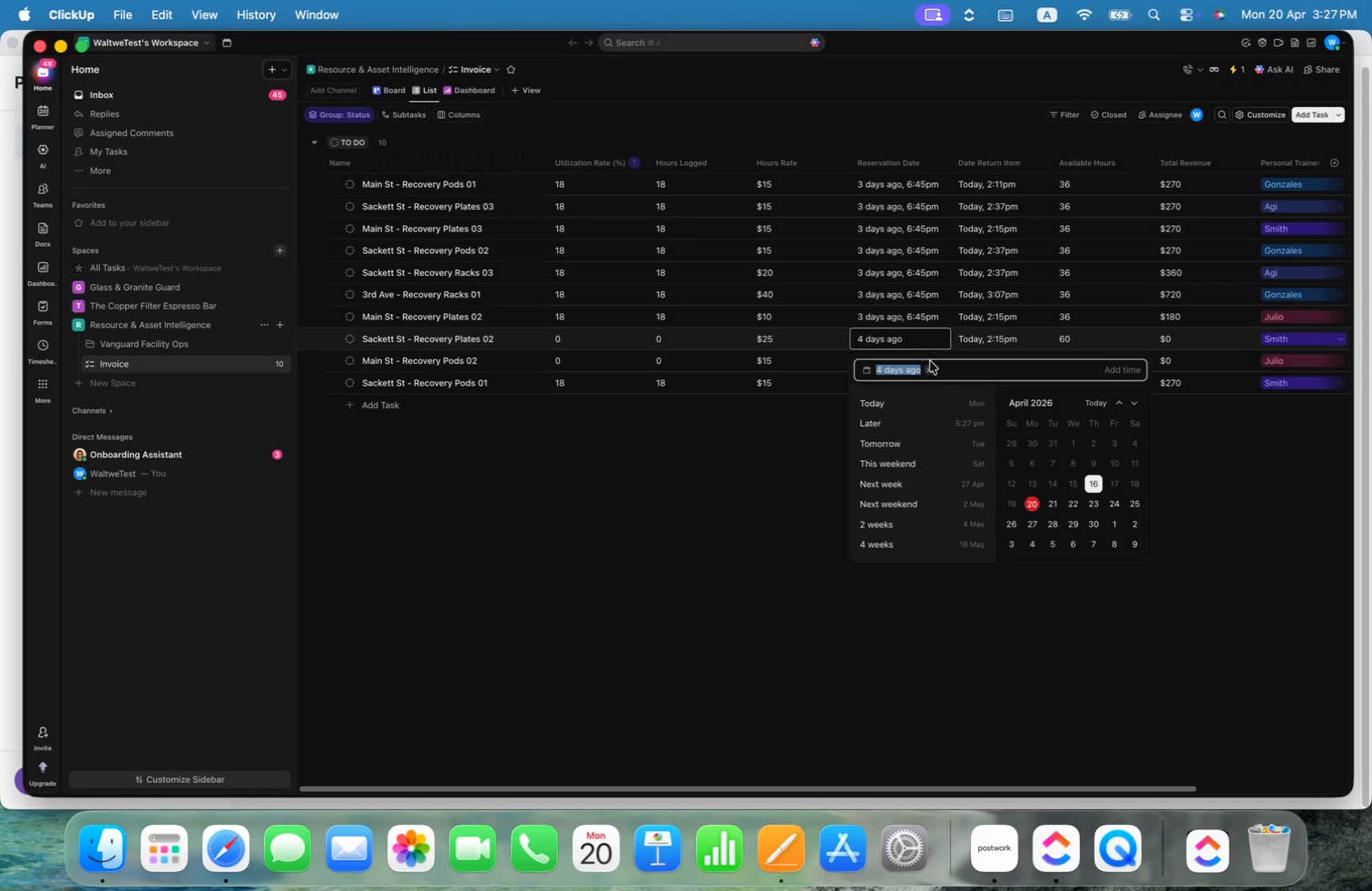 
key(Meta+V)
 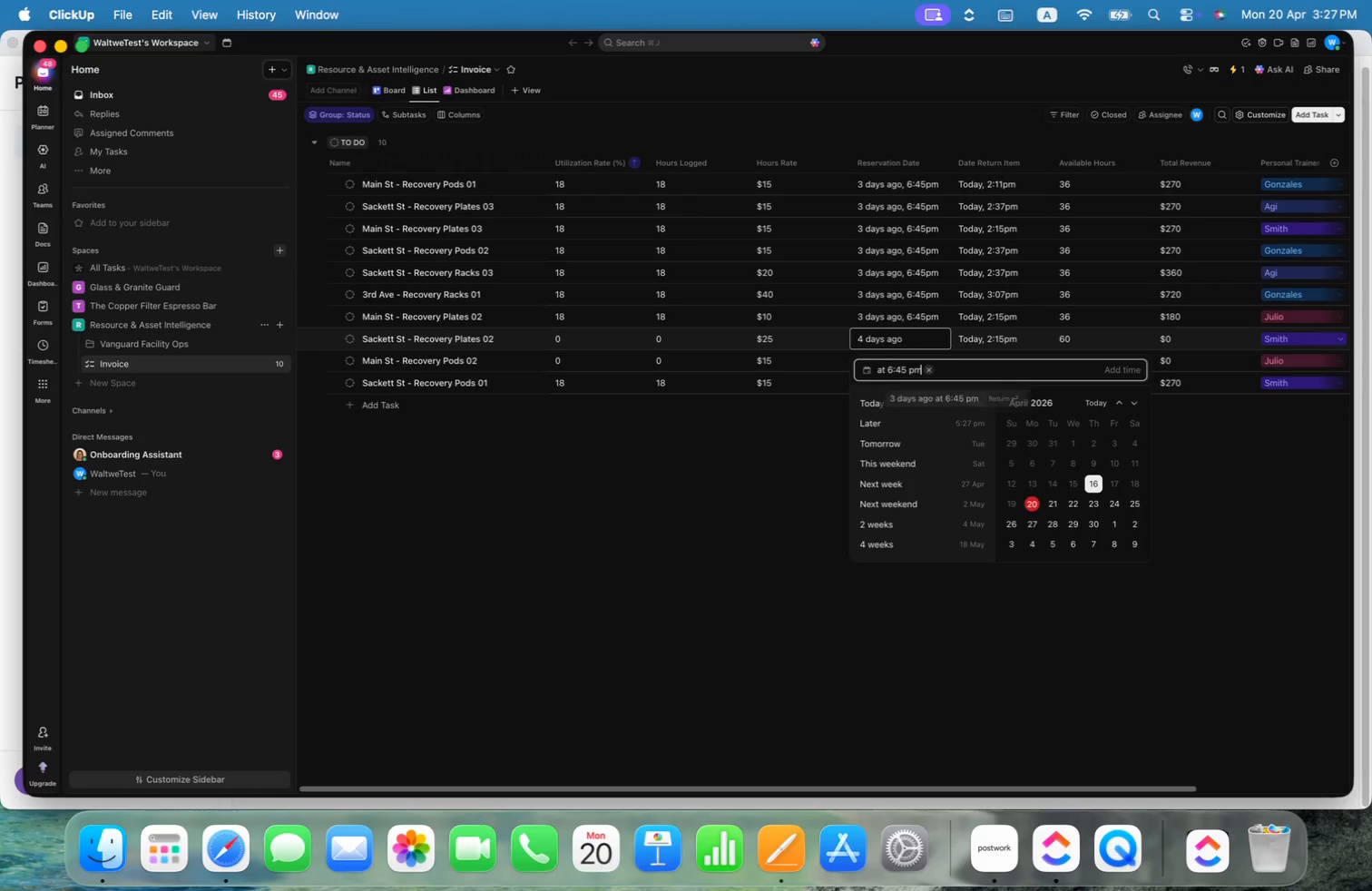 
key(Enter)
 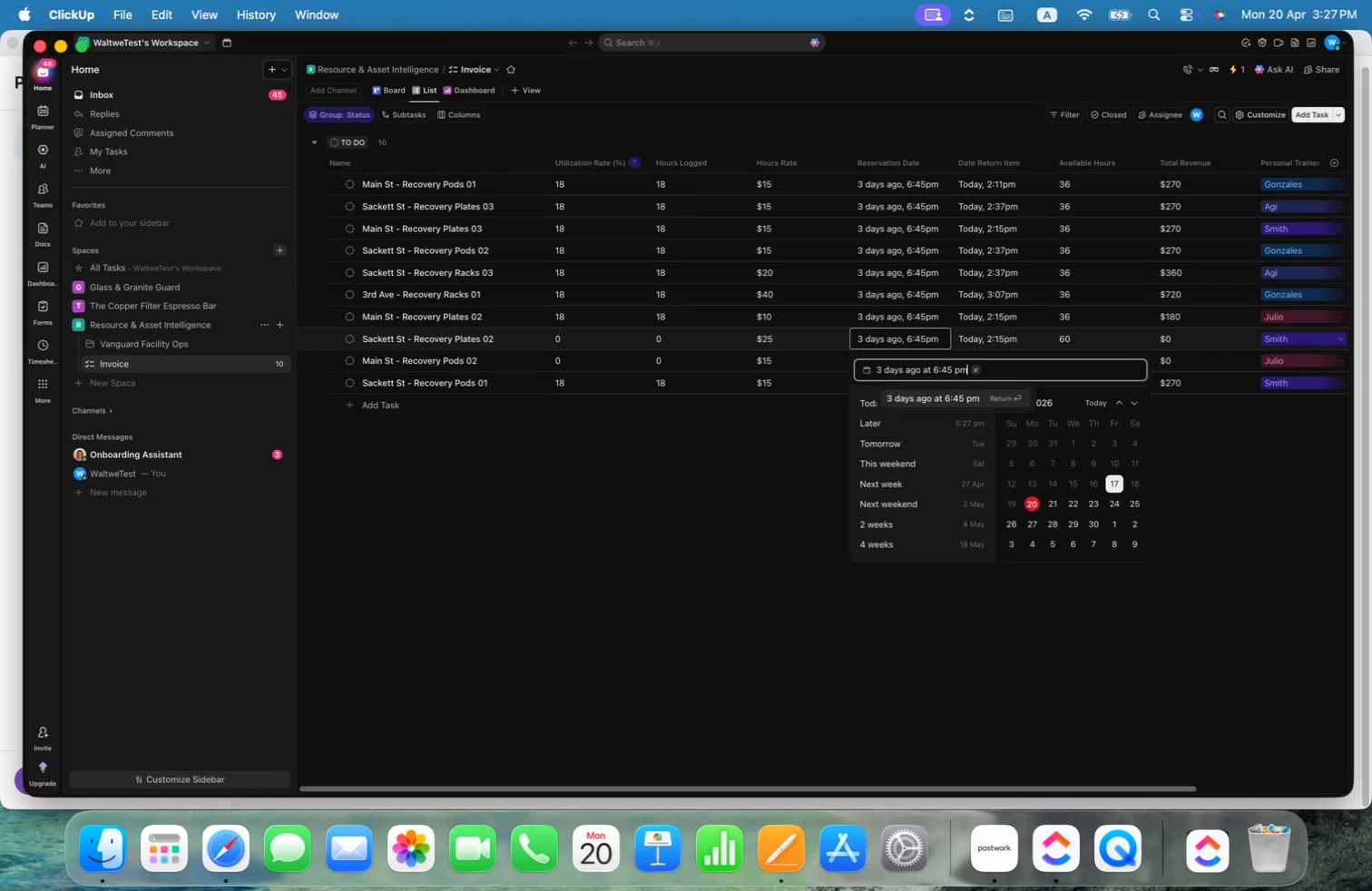 
key(Enter)
 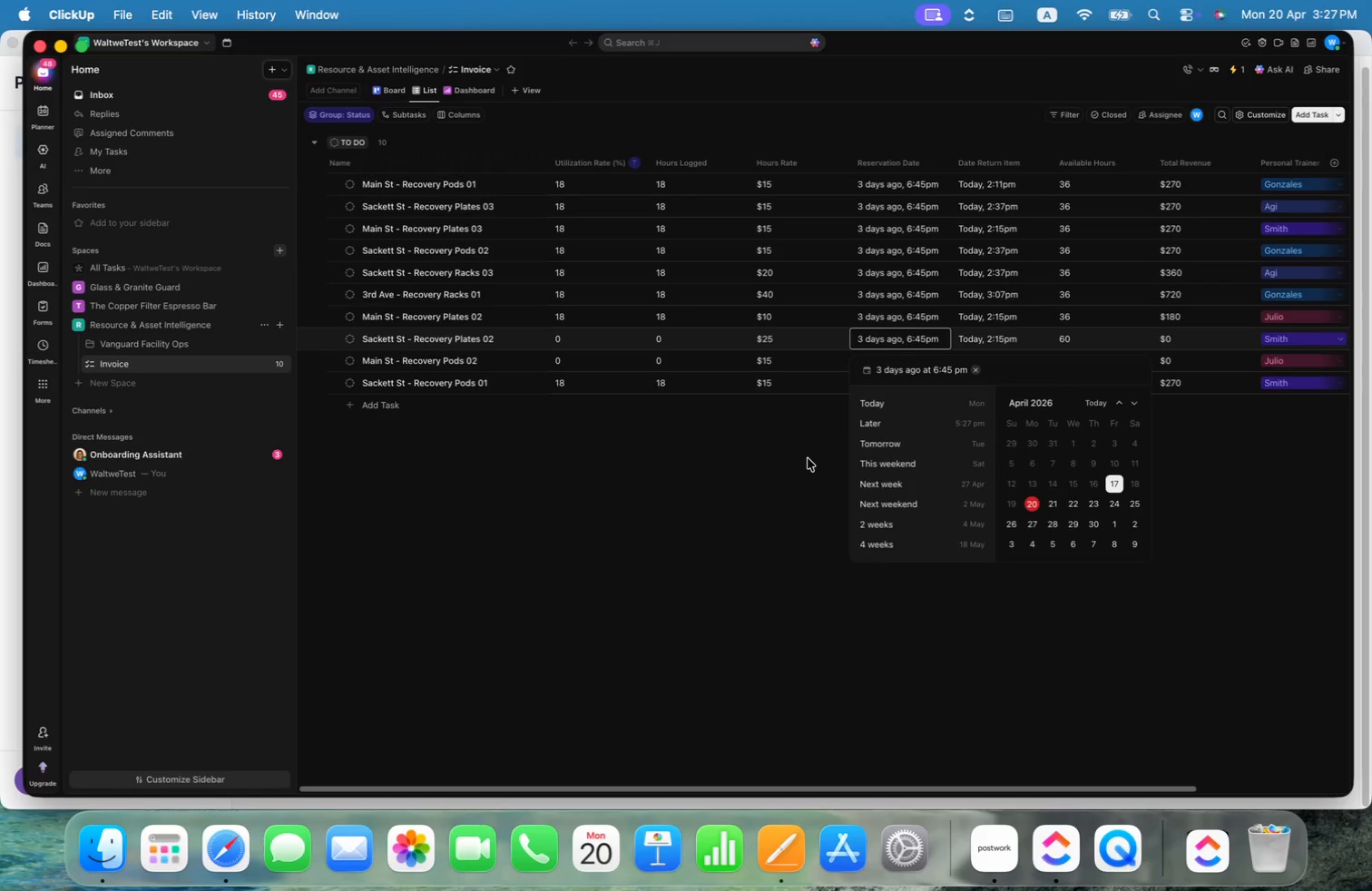 
left_click([789, 419])
 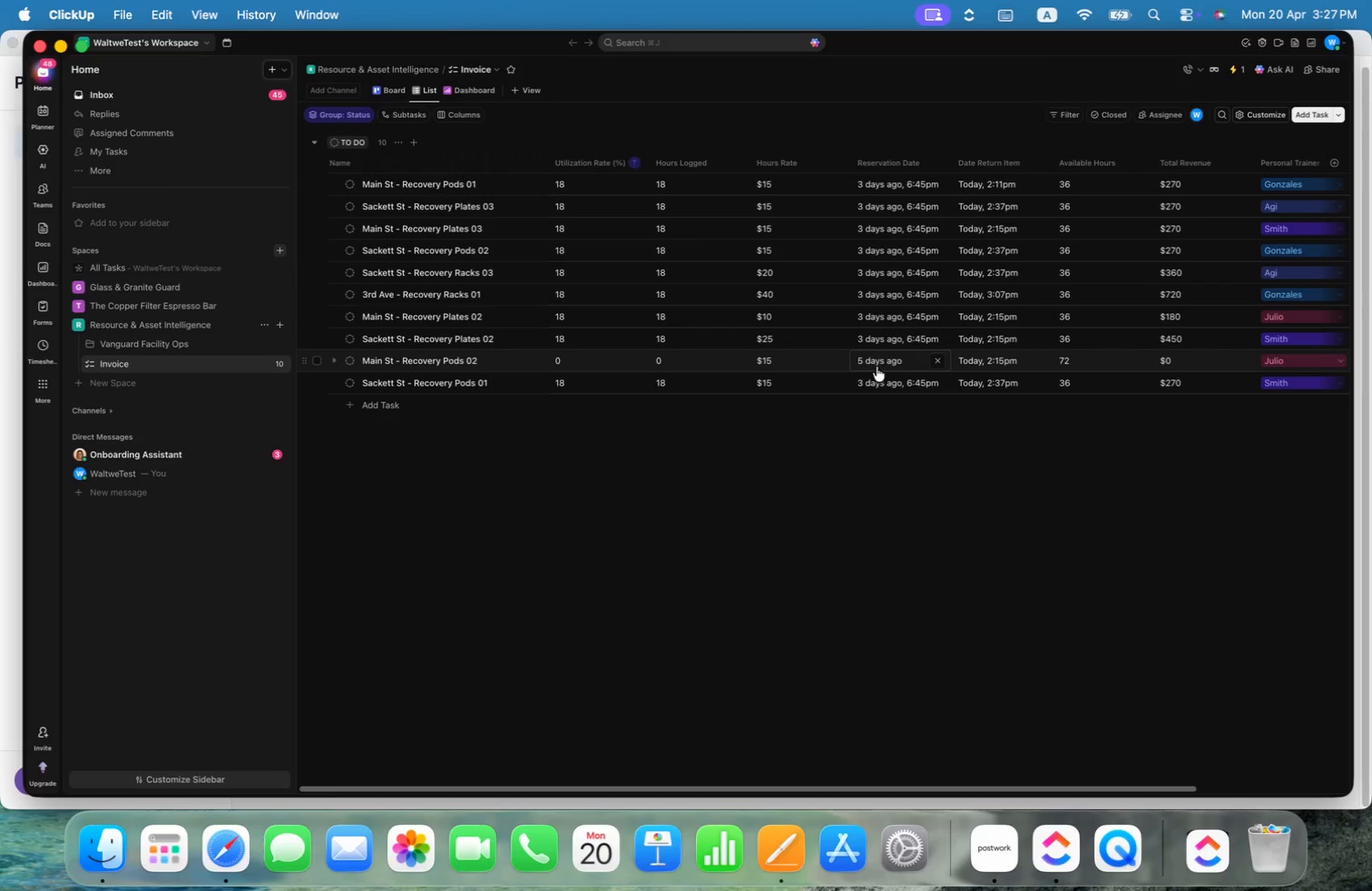 
left_click([905, 364])
 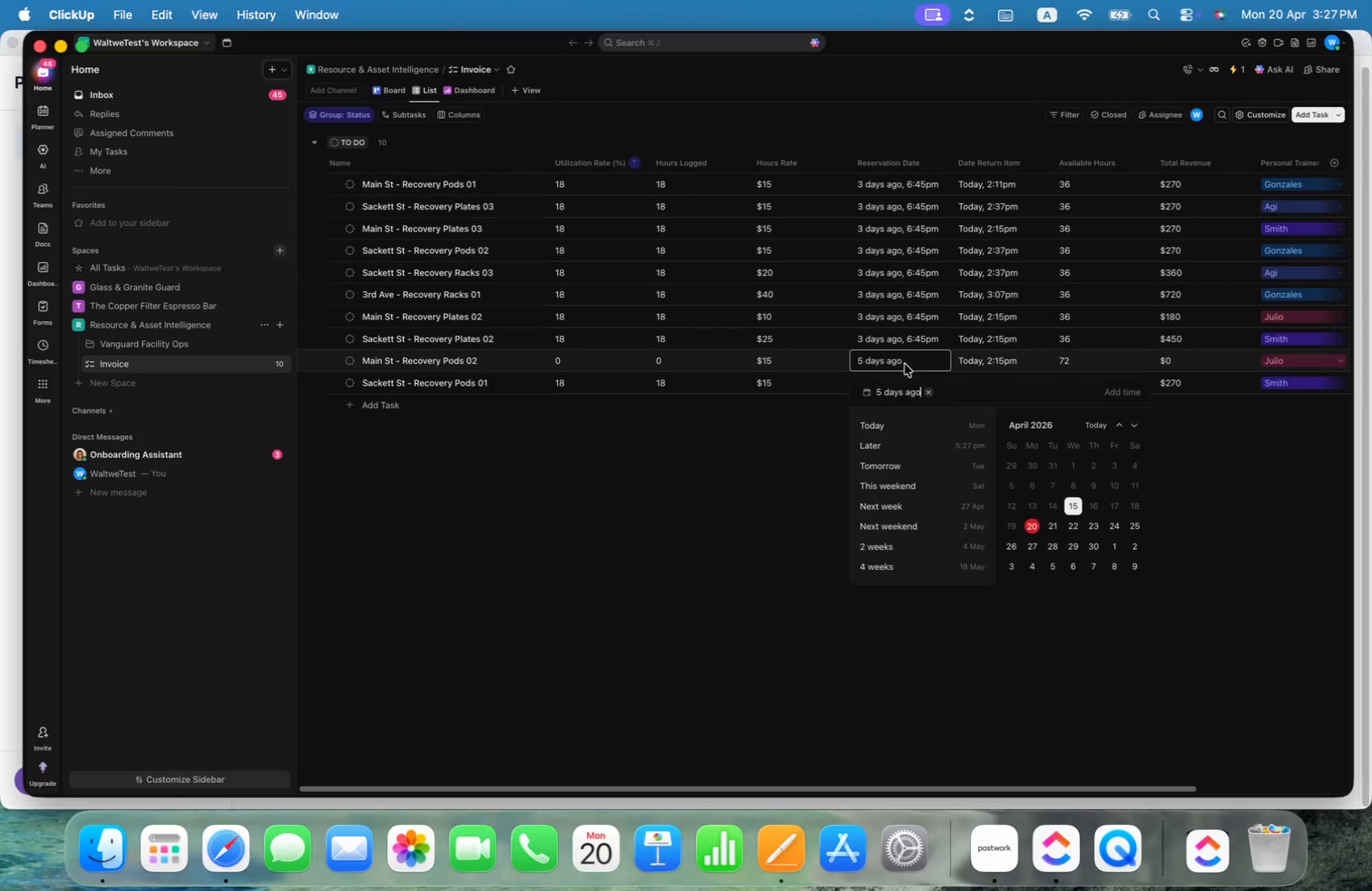 
key(Meta+V)
 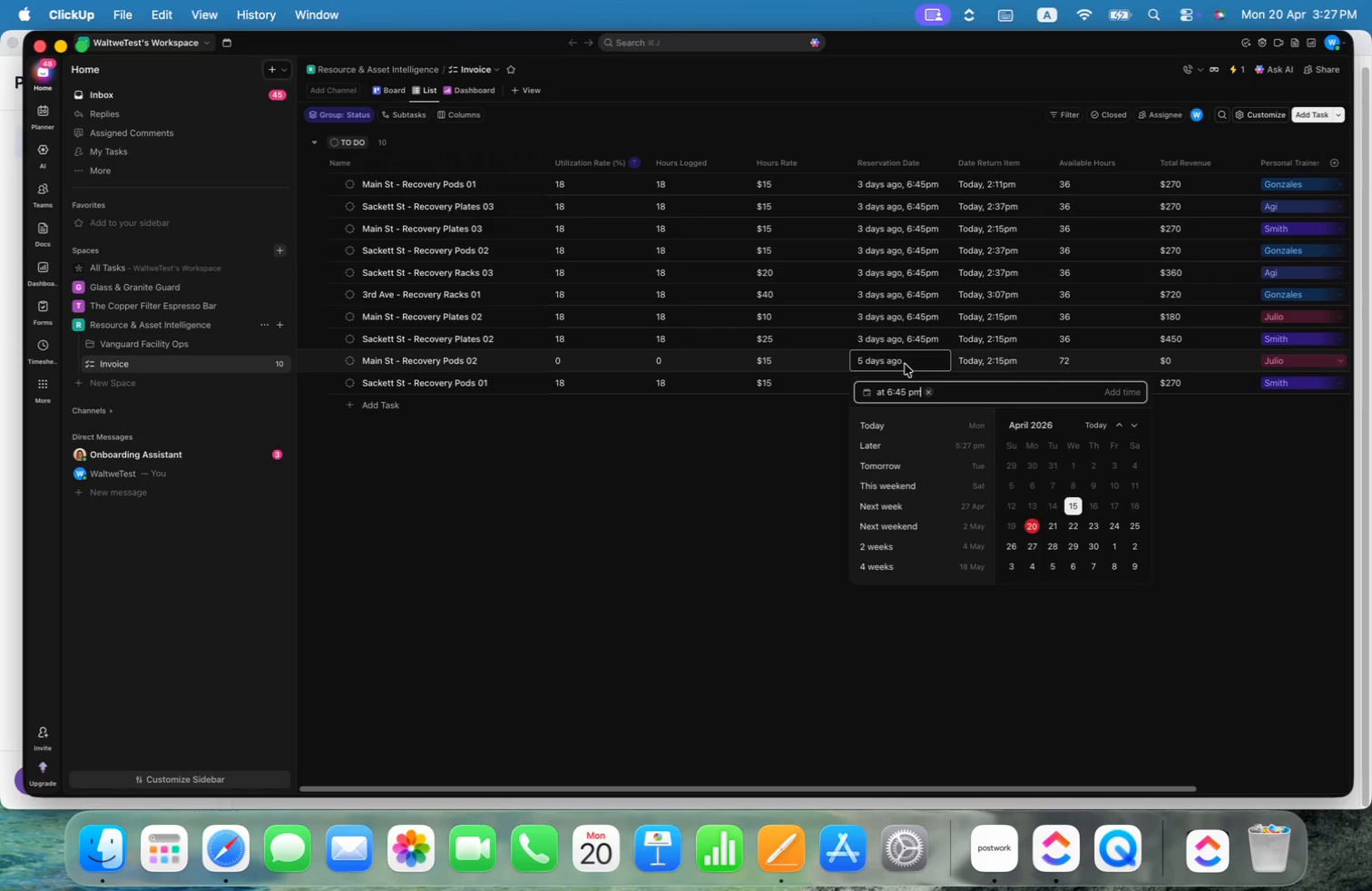 
key(Meta+CommandLeft)
 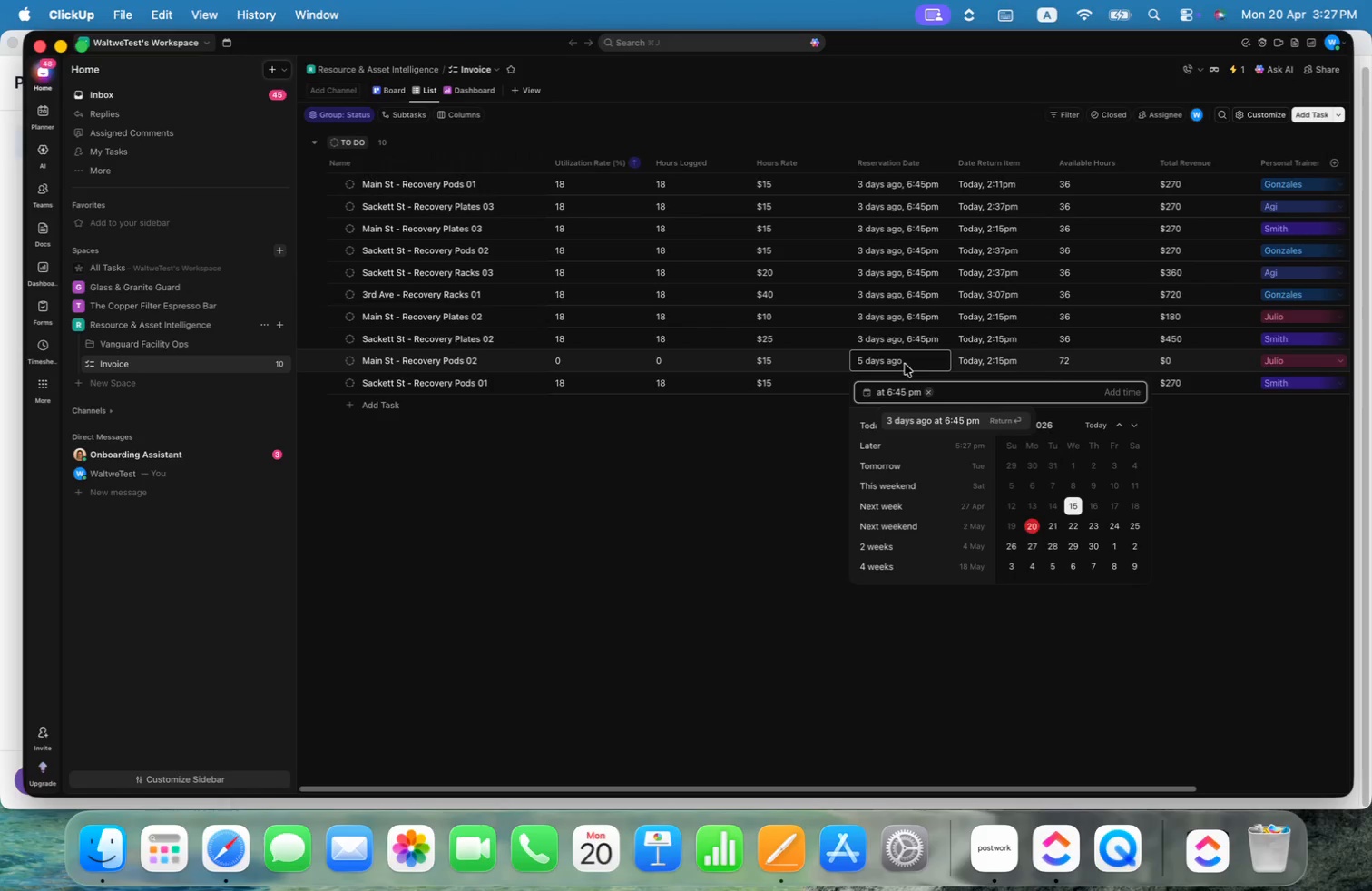 
key(Enter)
 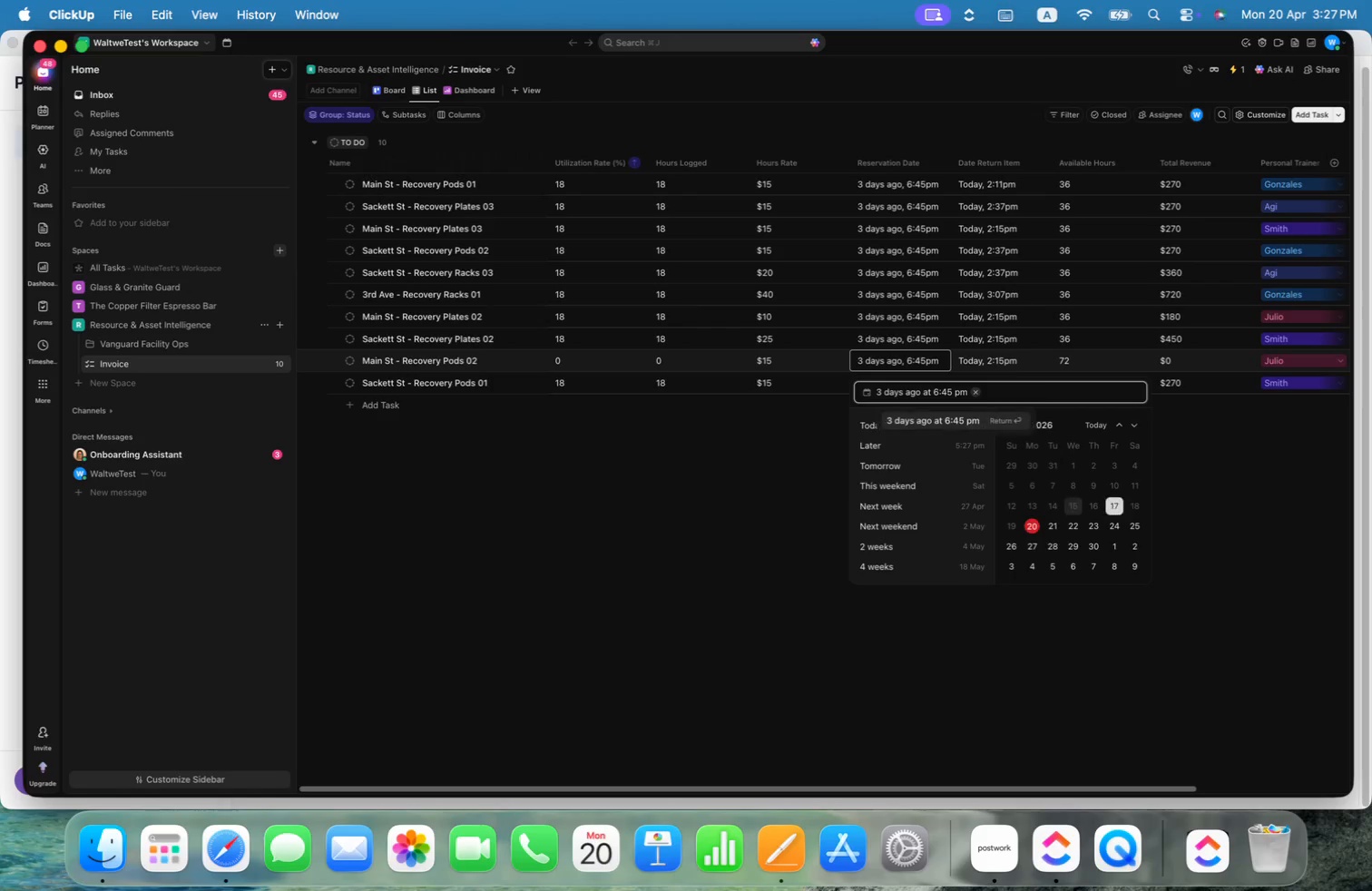 
key(Enter)
 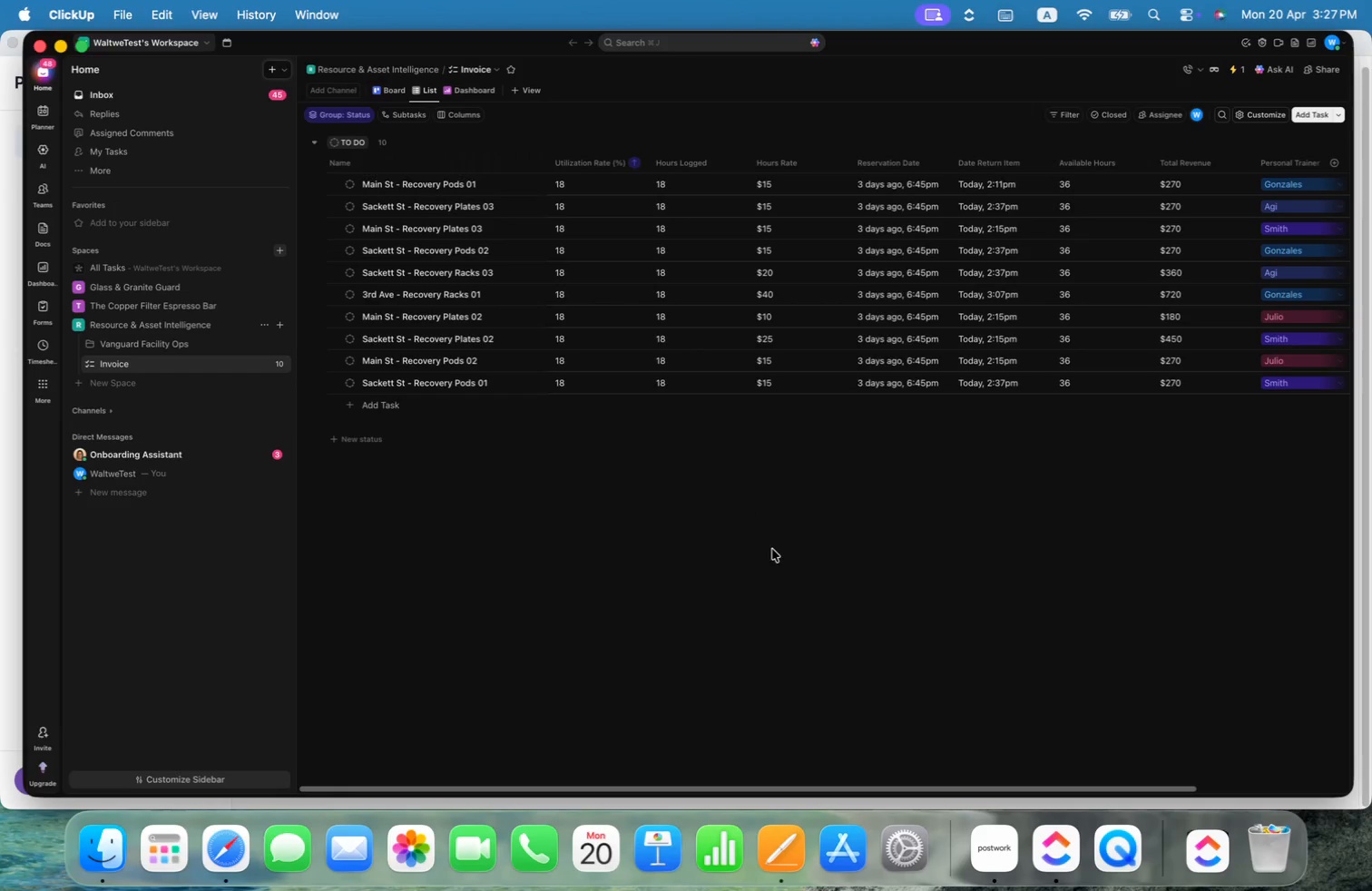 
wait(6.4)
 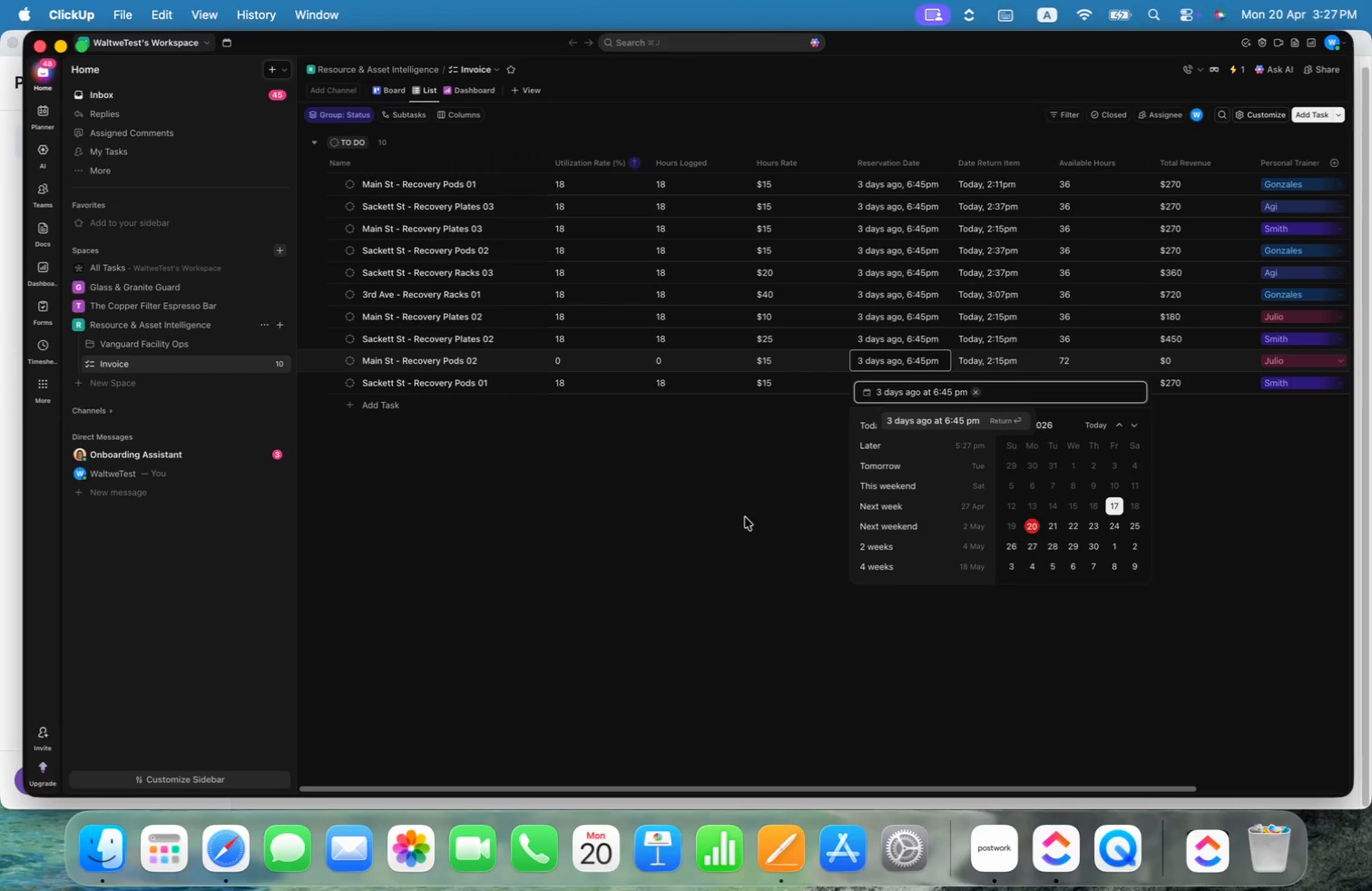 
left_click([915, 182])
 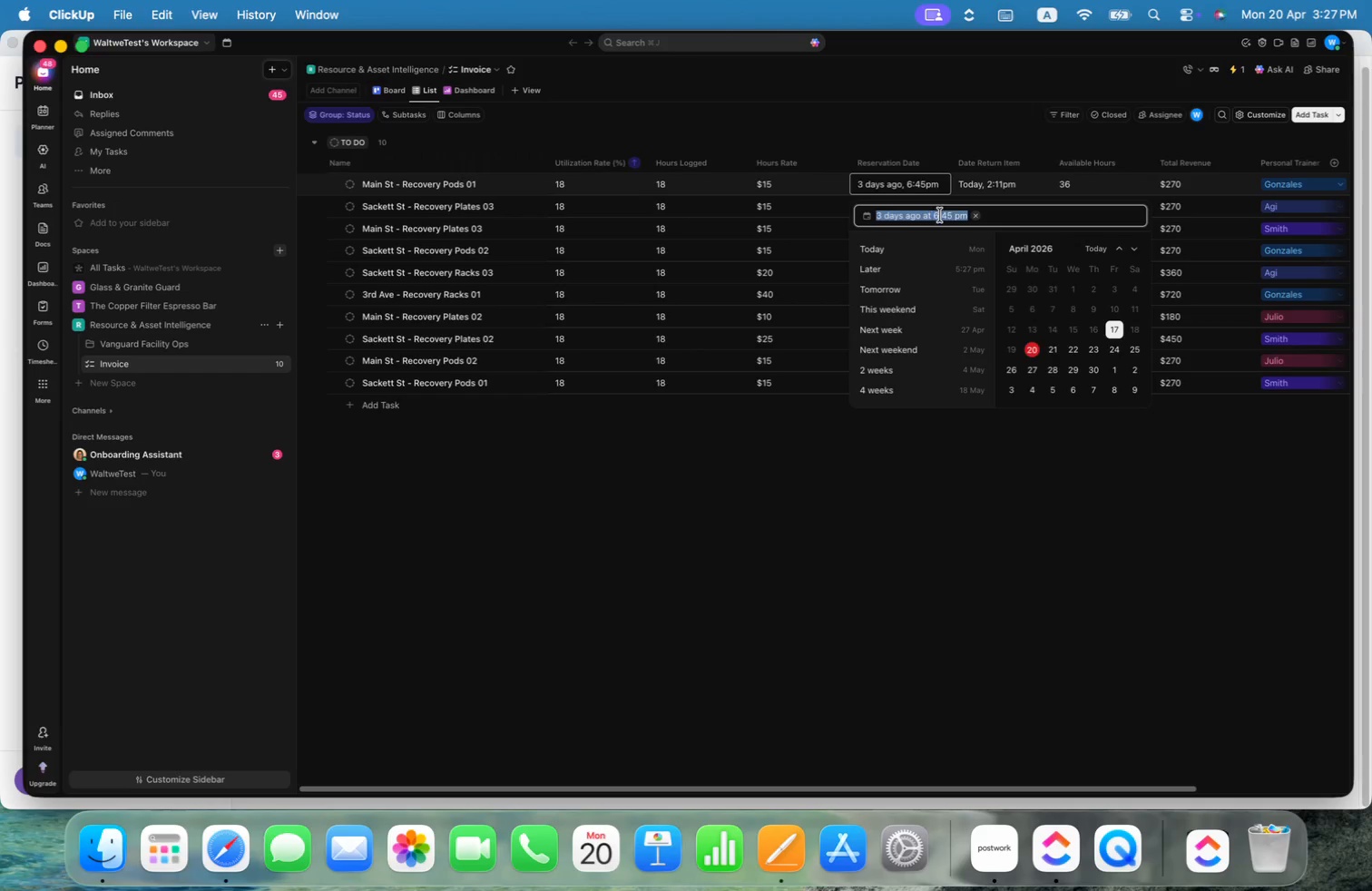 
left_click([946, 220])
 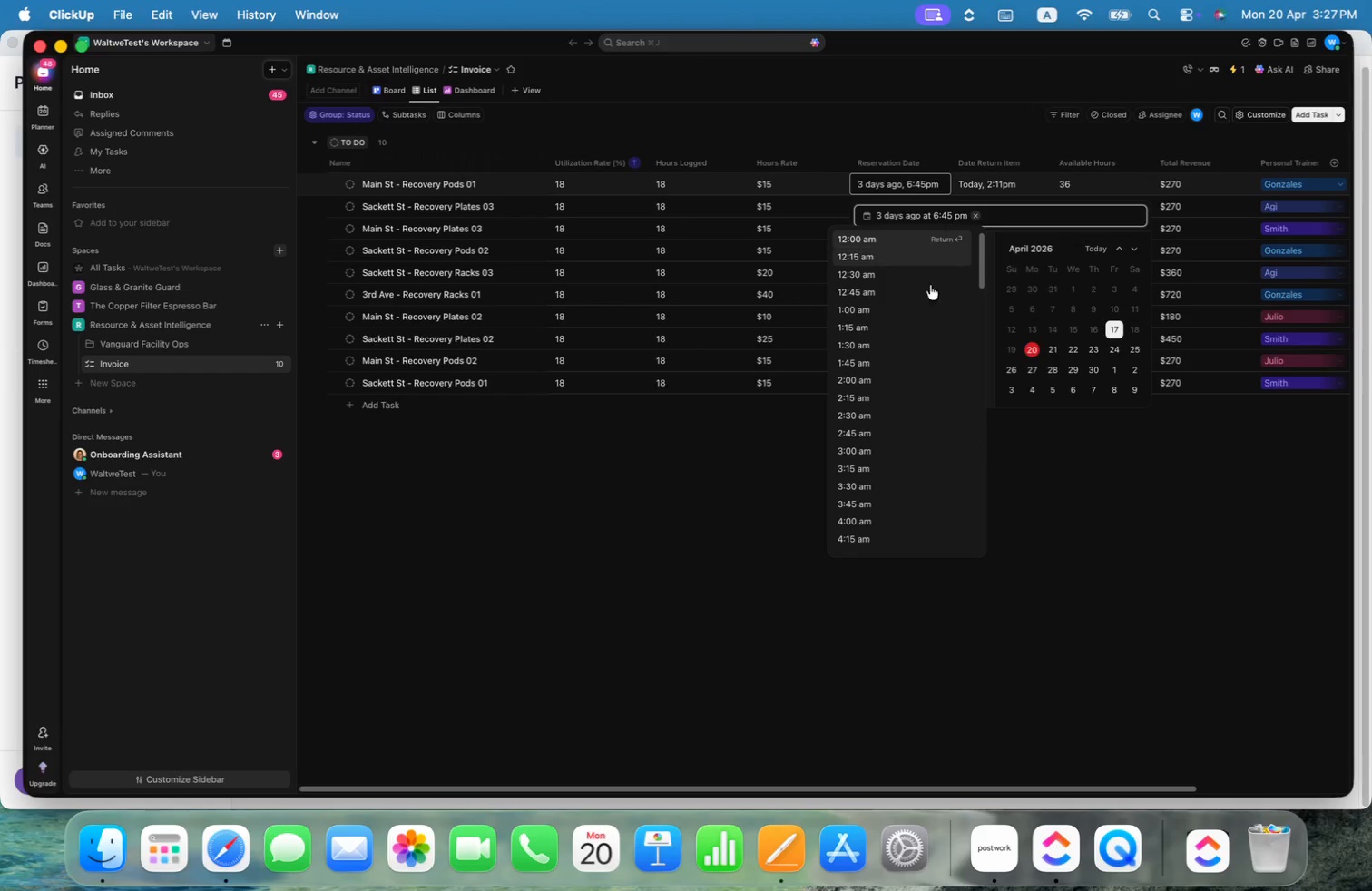 
left_click([906, 331])
 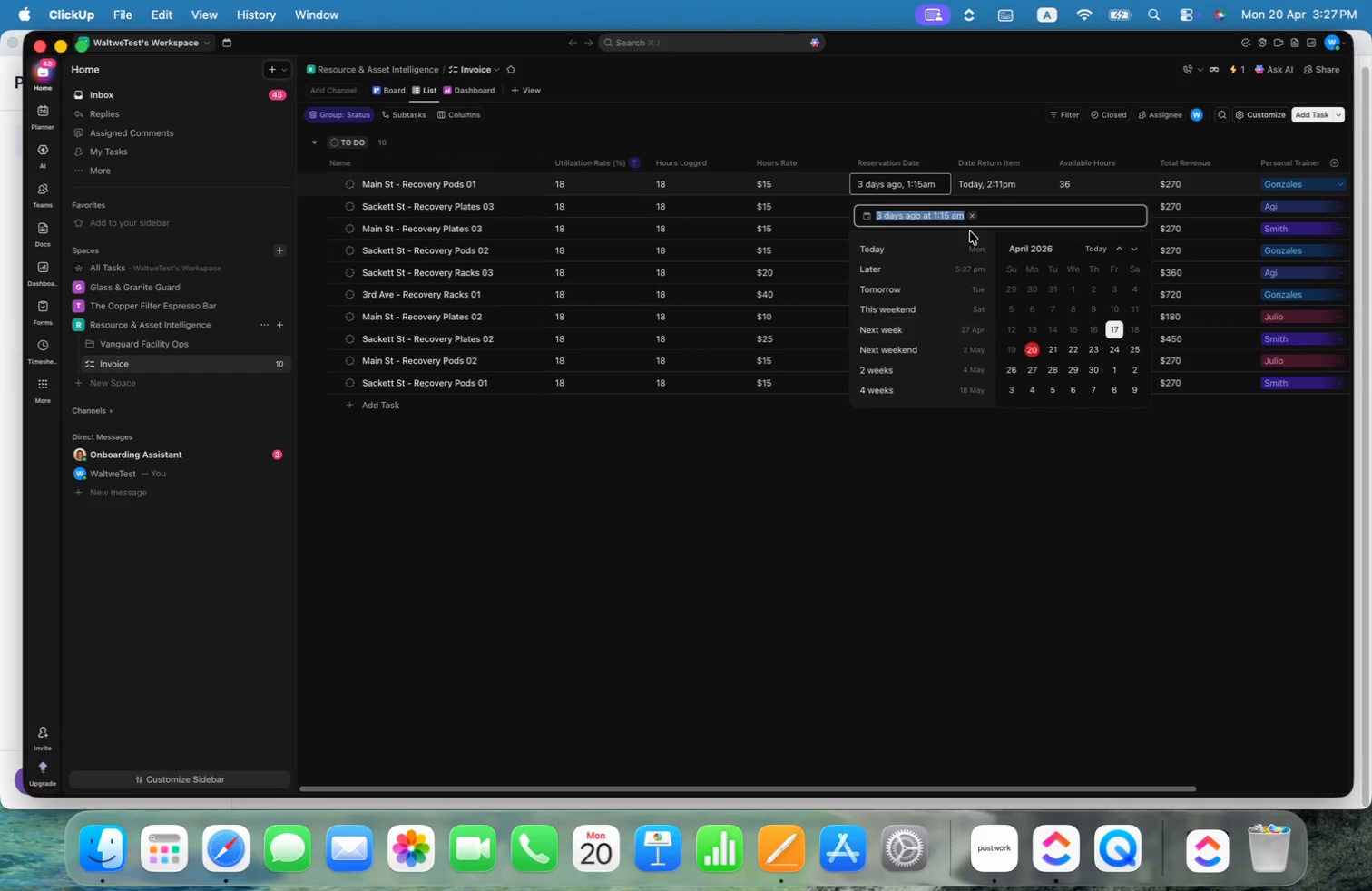 
left_click([954, 213])
 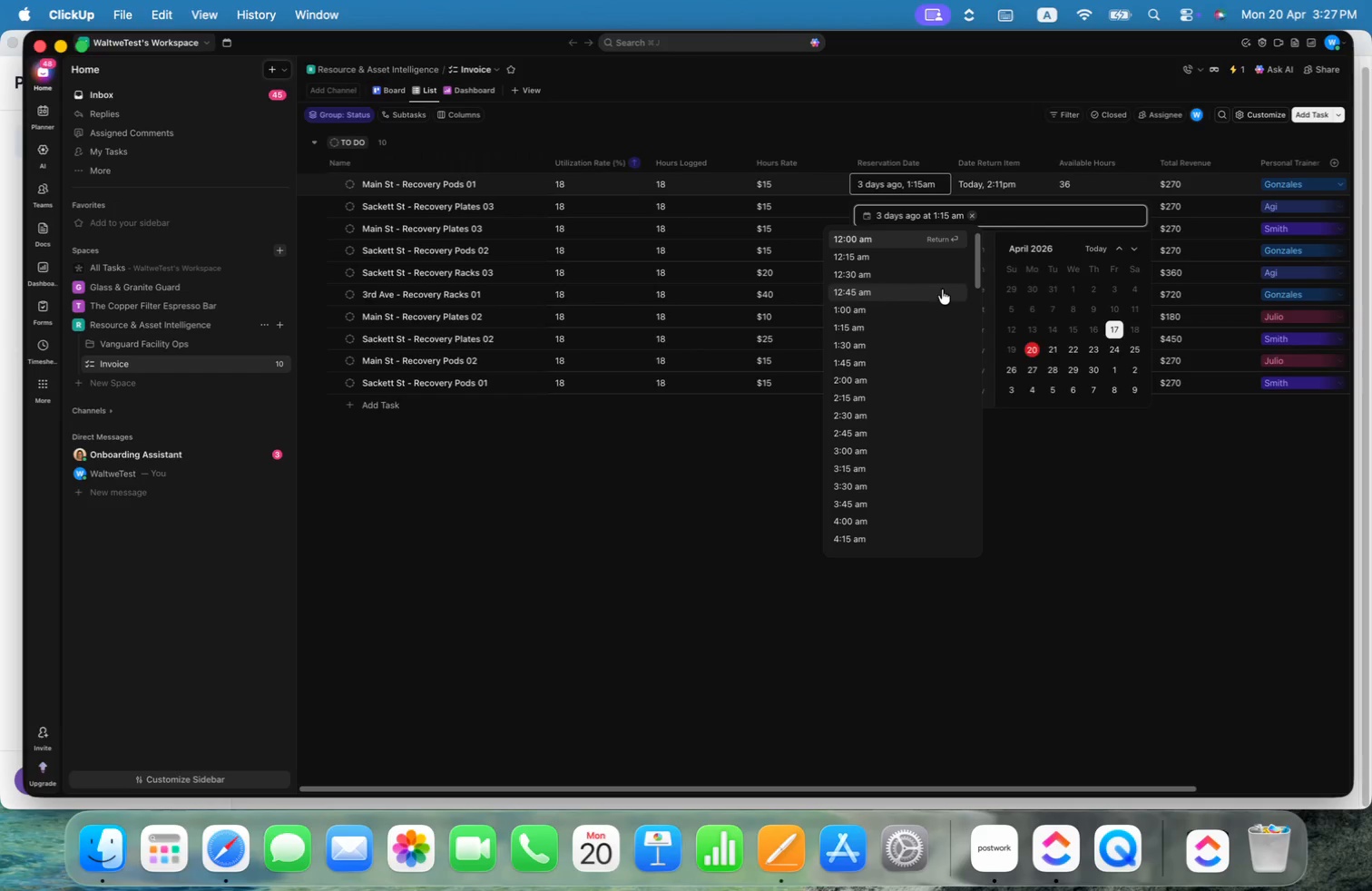 
scroll: coordinate [947, 339], scroll_direction: down, amount: 31.0
 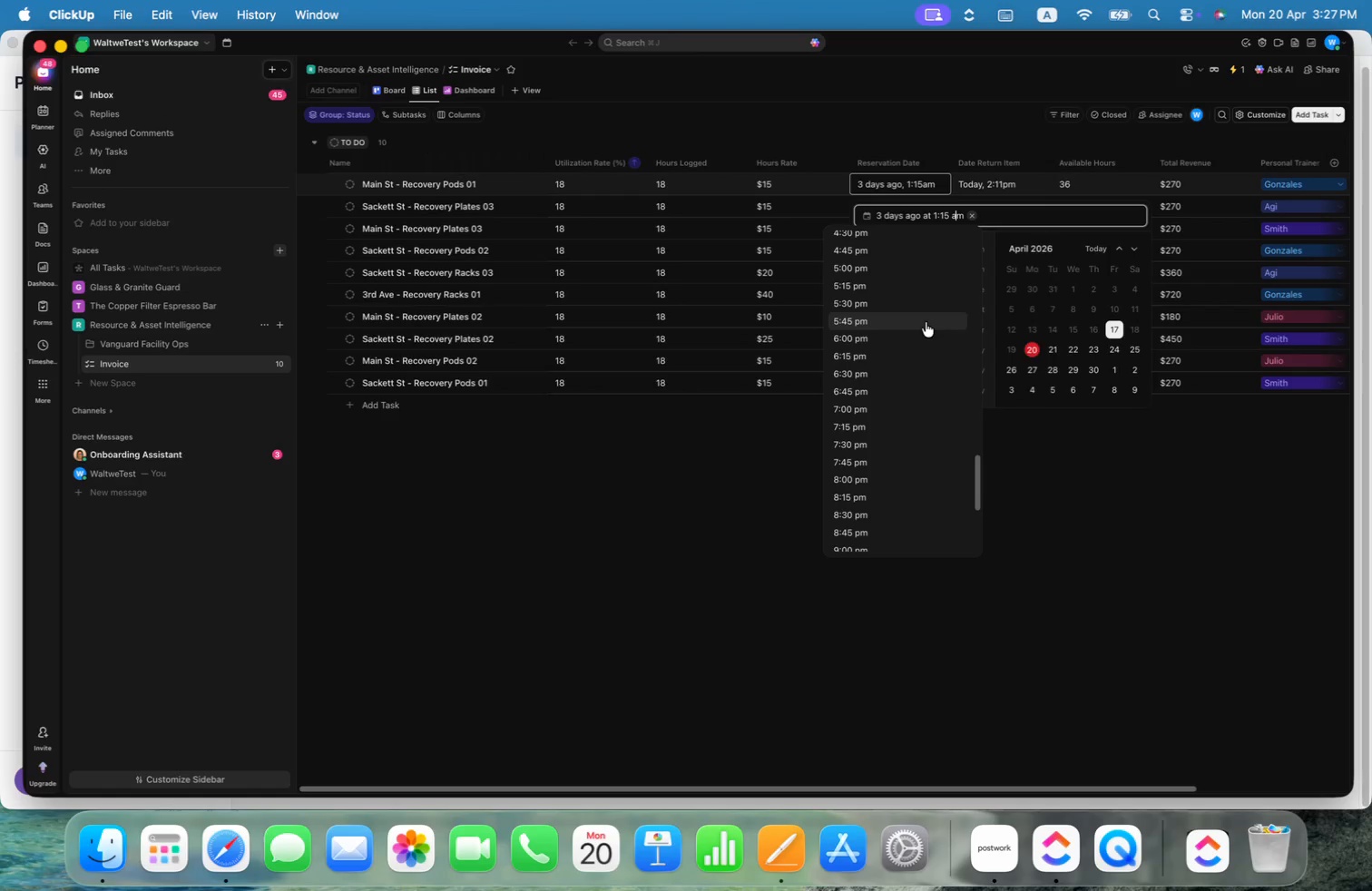 
scroll: coordinate [926, 323], scroll_direction: up, amount: 13.0
 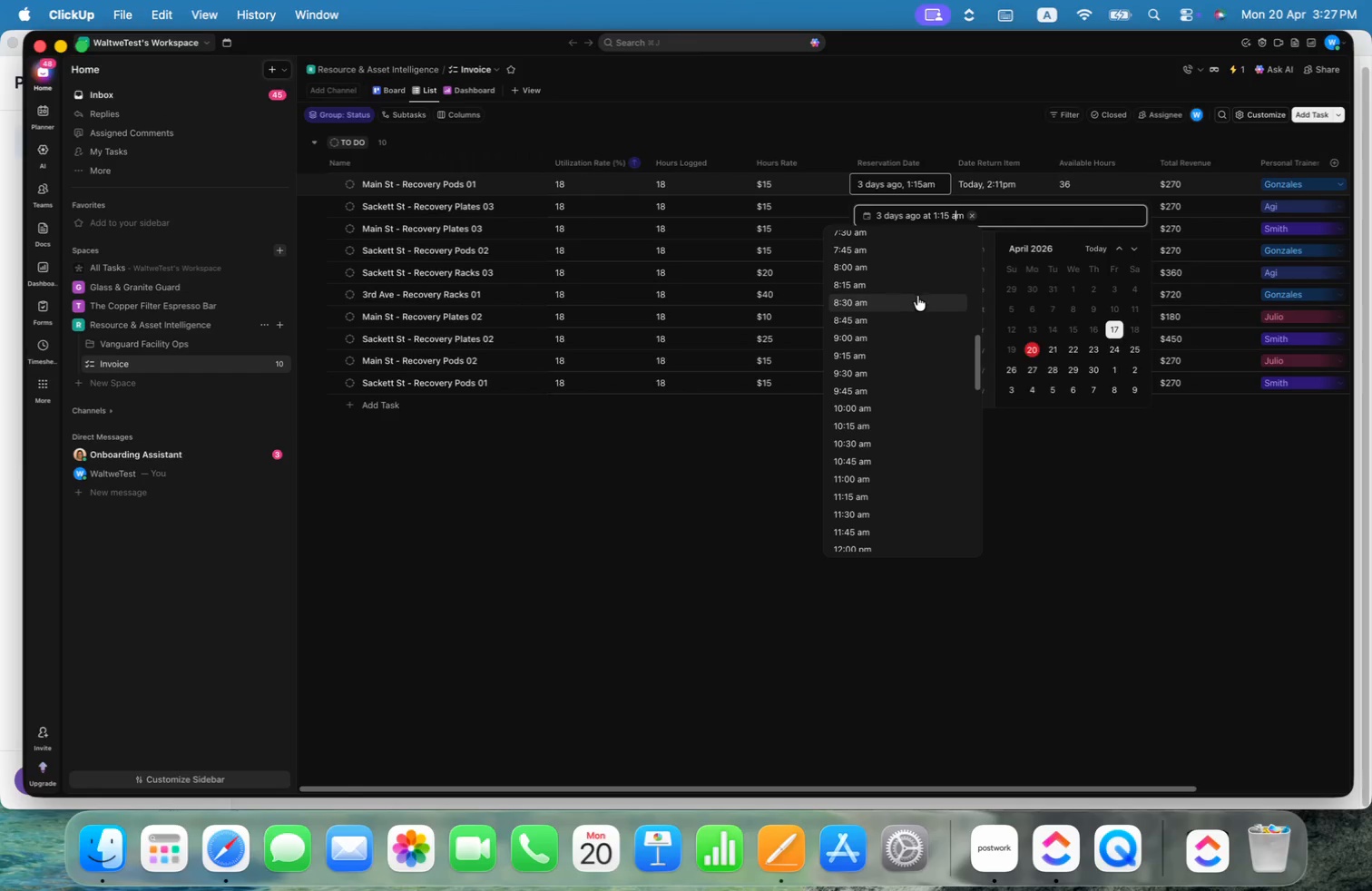 
left_click([912, 286])
 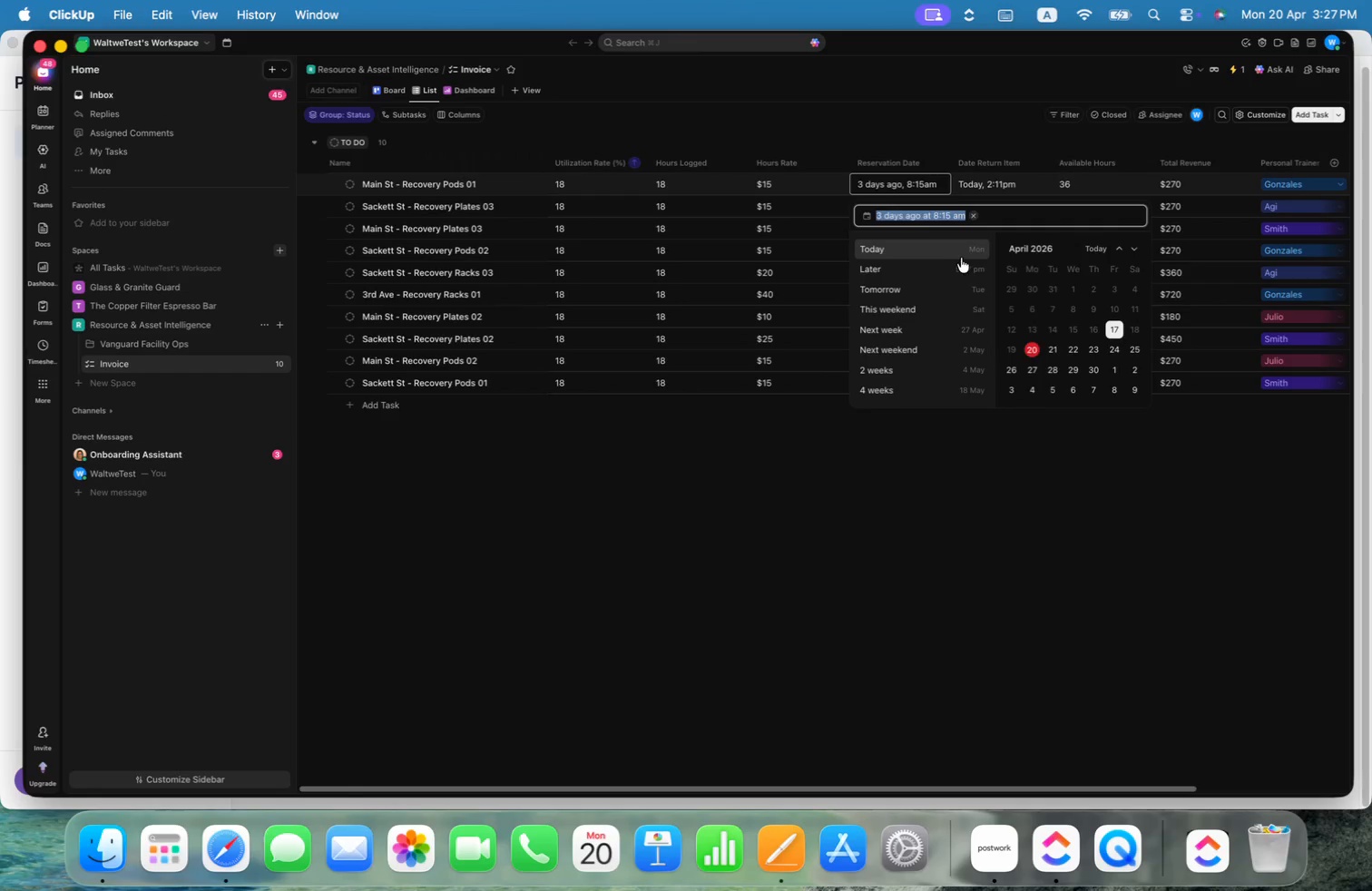 
left_click([946, 217])
 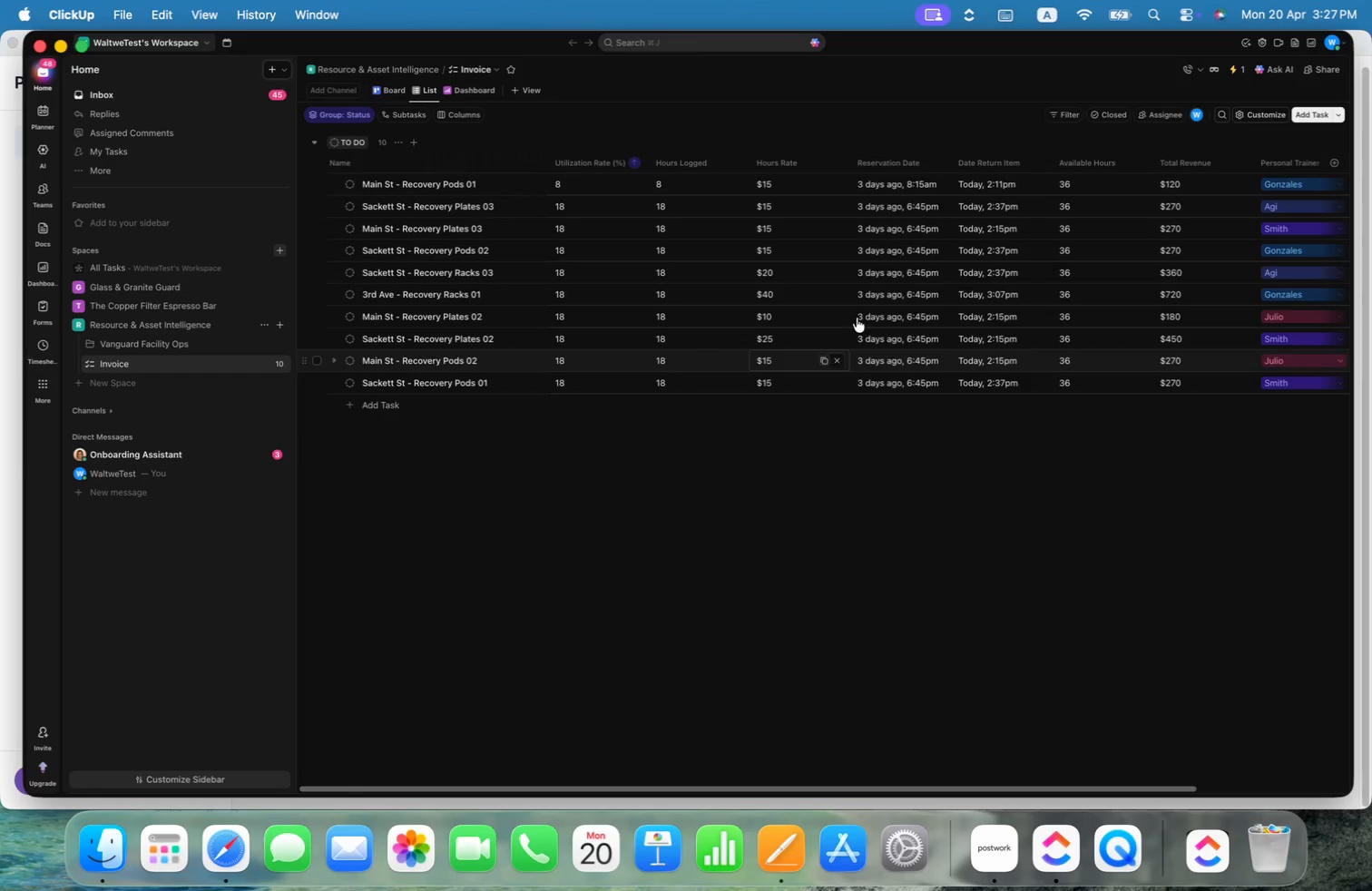 
left_click([918, 227])
 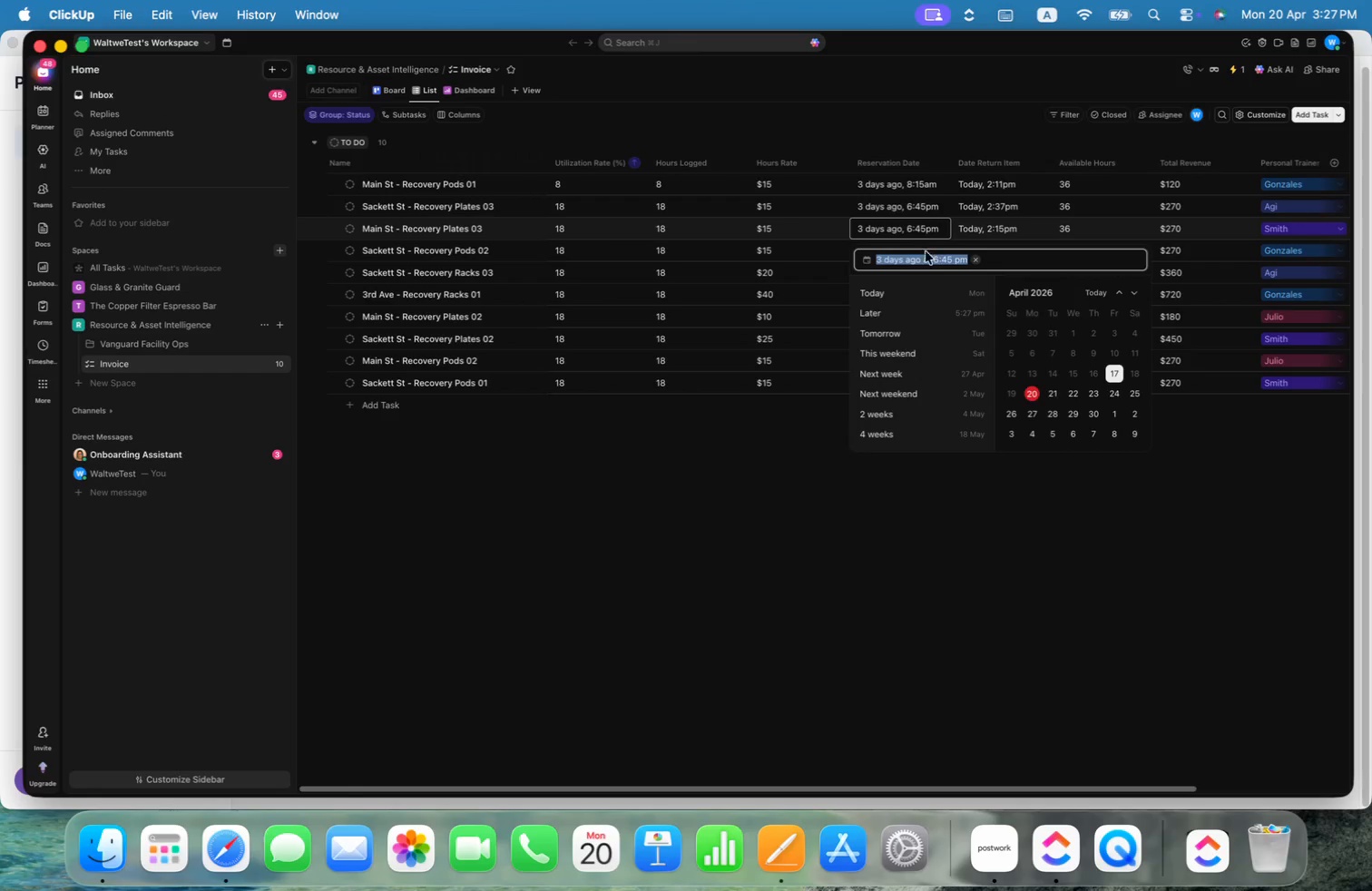 
left_click([938, 259])
 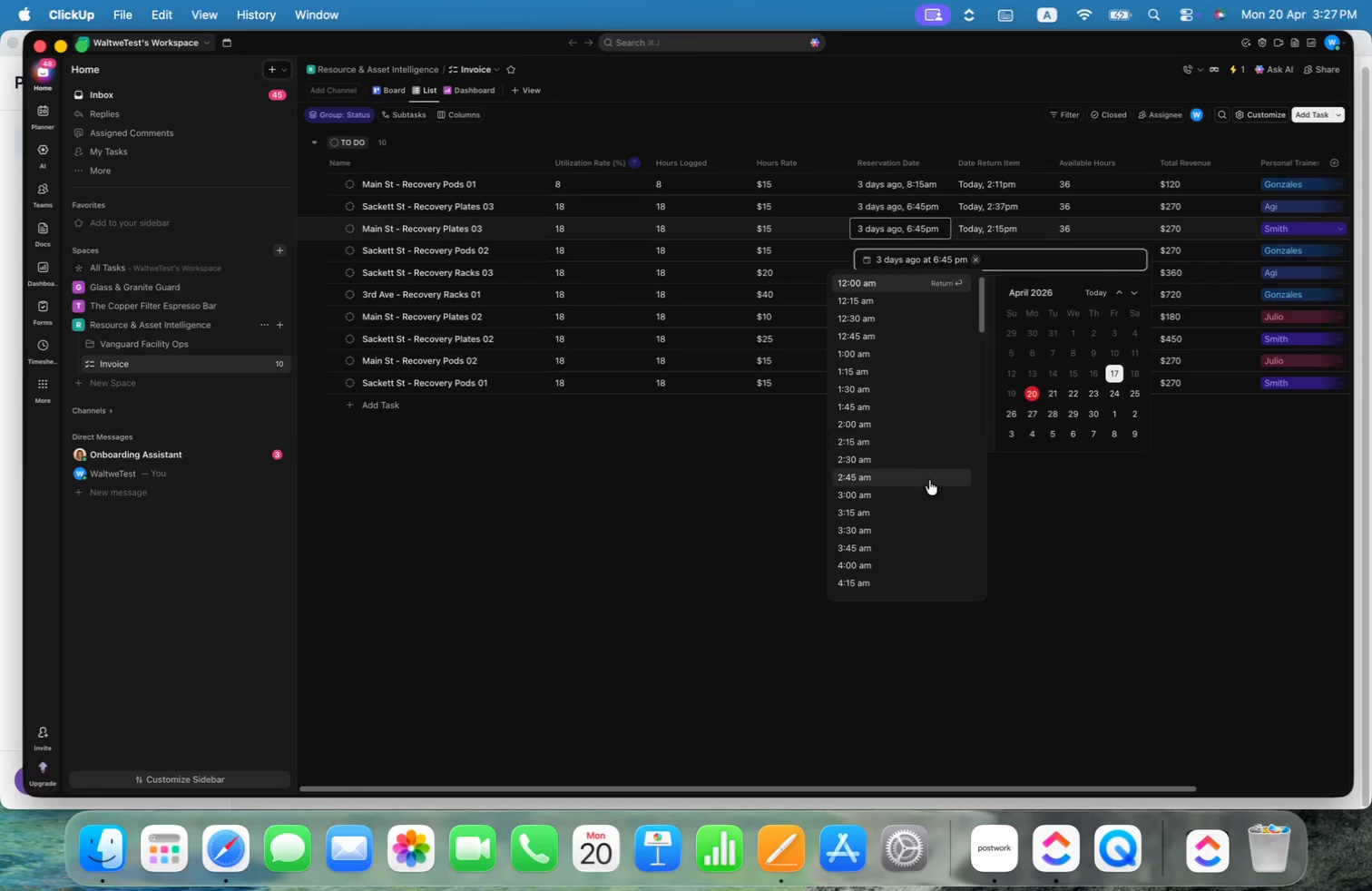 
left_click([528, 357])
 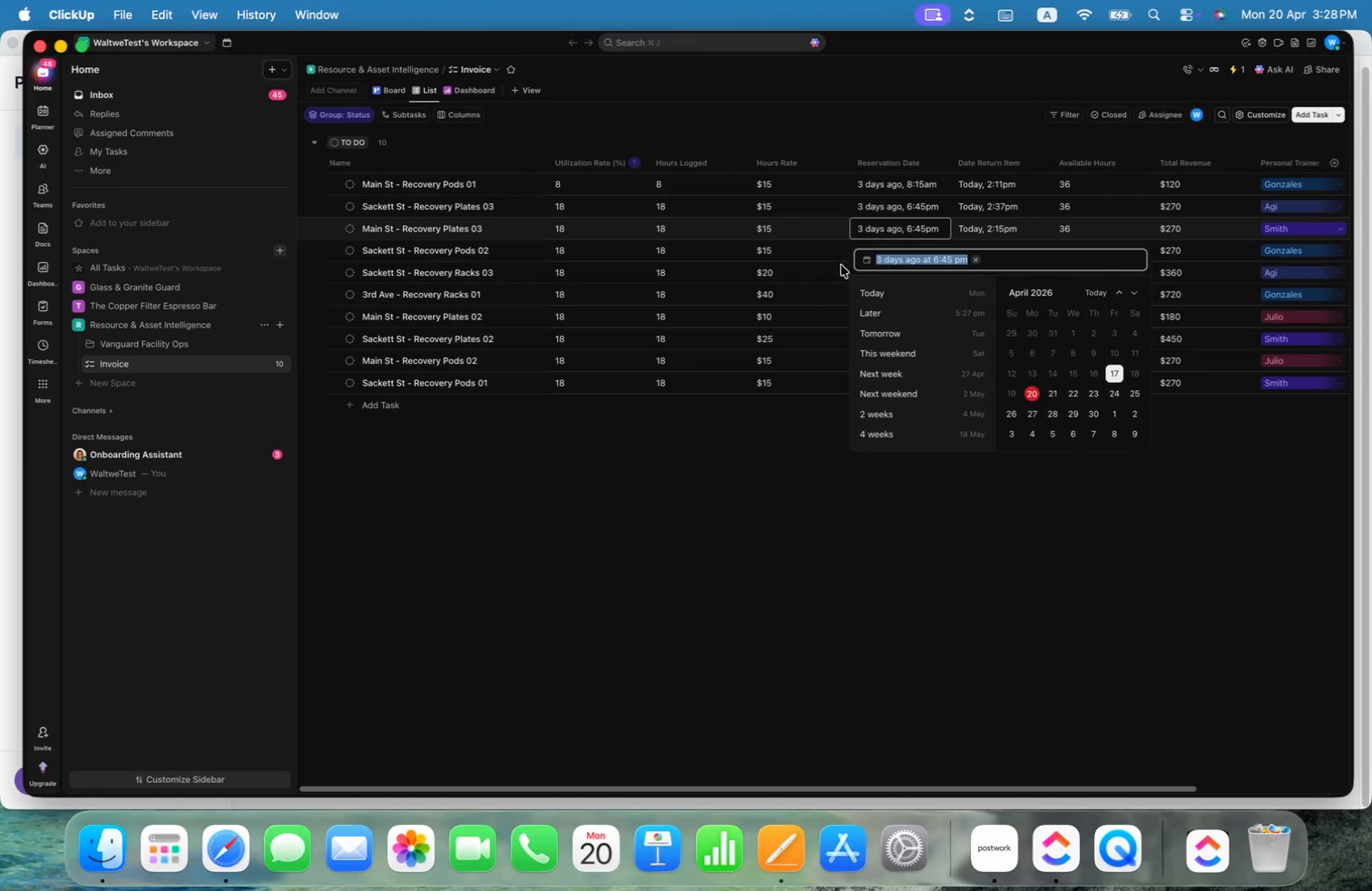 
left_click([951, 259])
 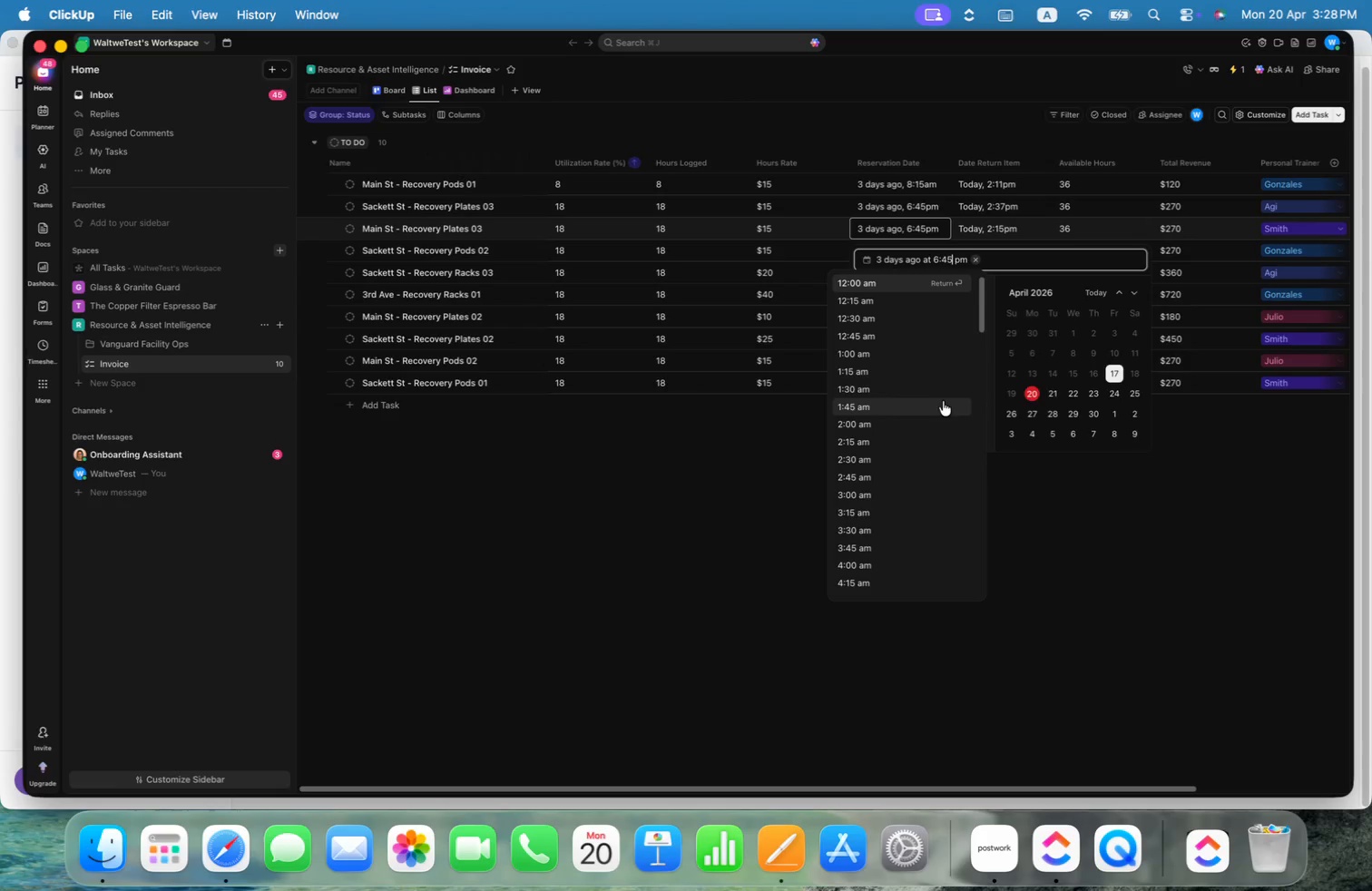 
left_click([916, 521])
 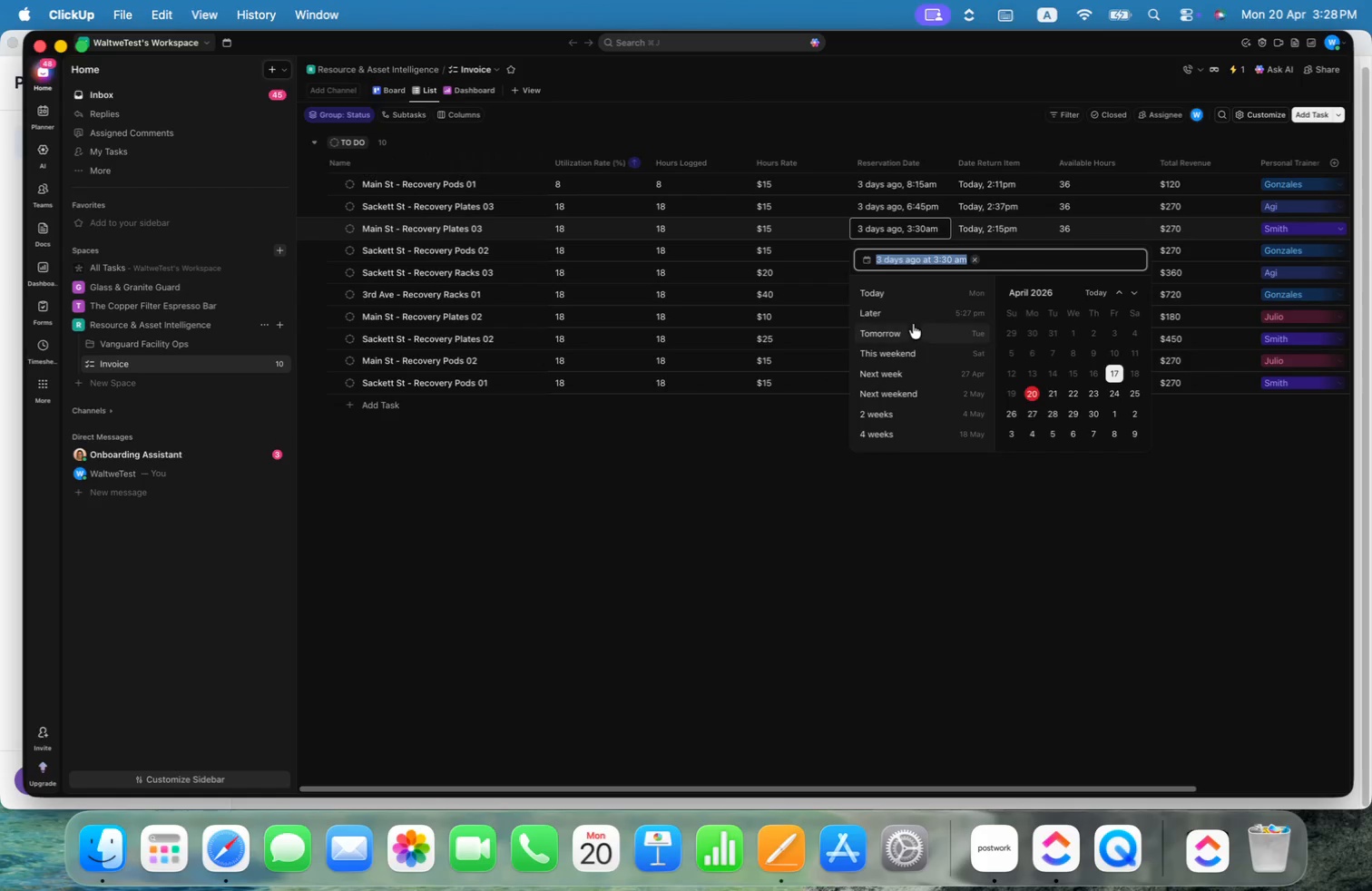 
left_click([749, 475])
 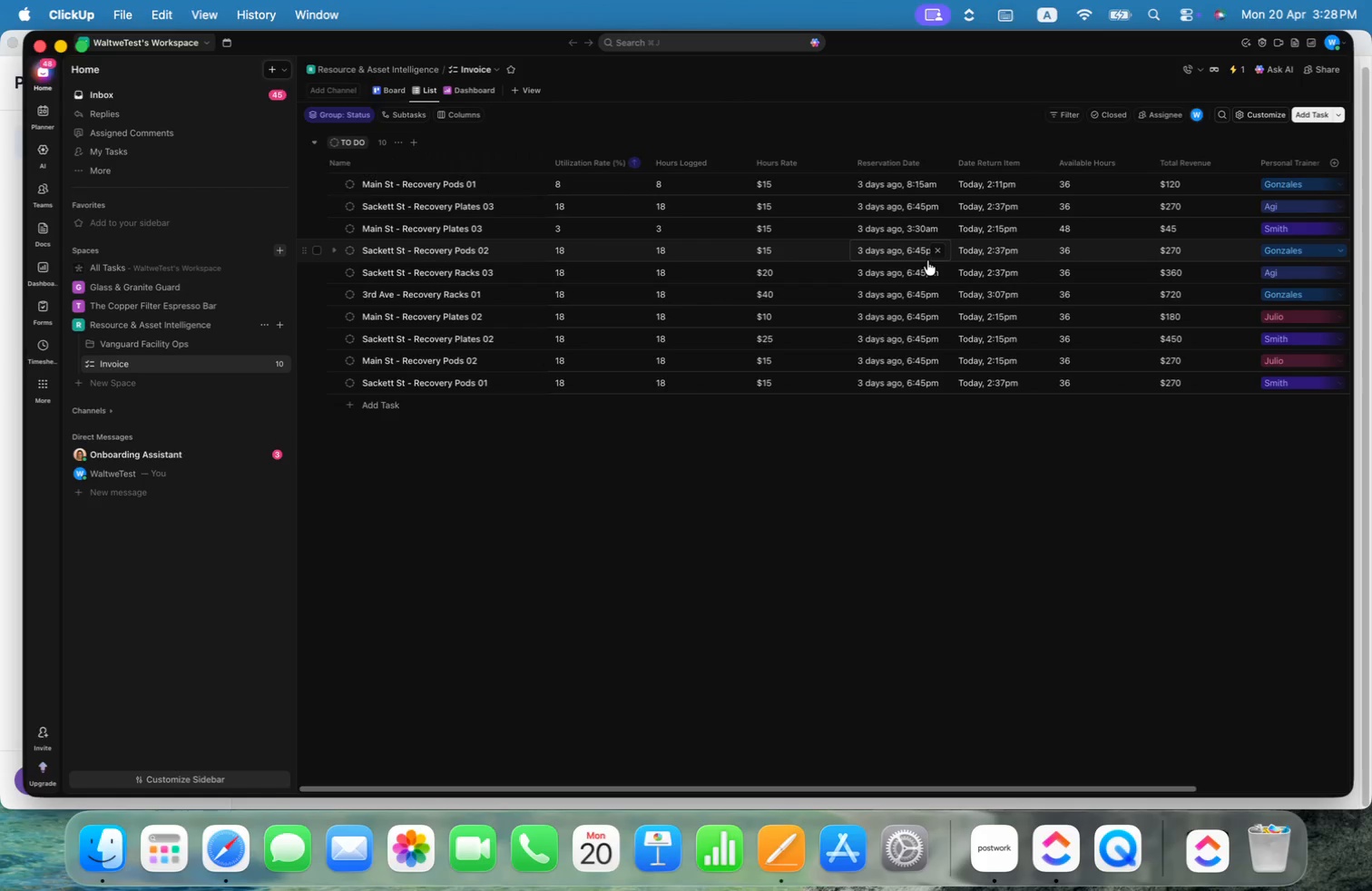 
left_click([921, 243])
 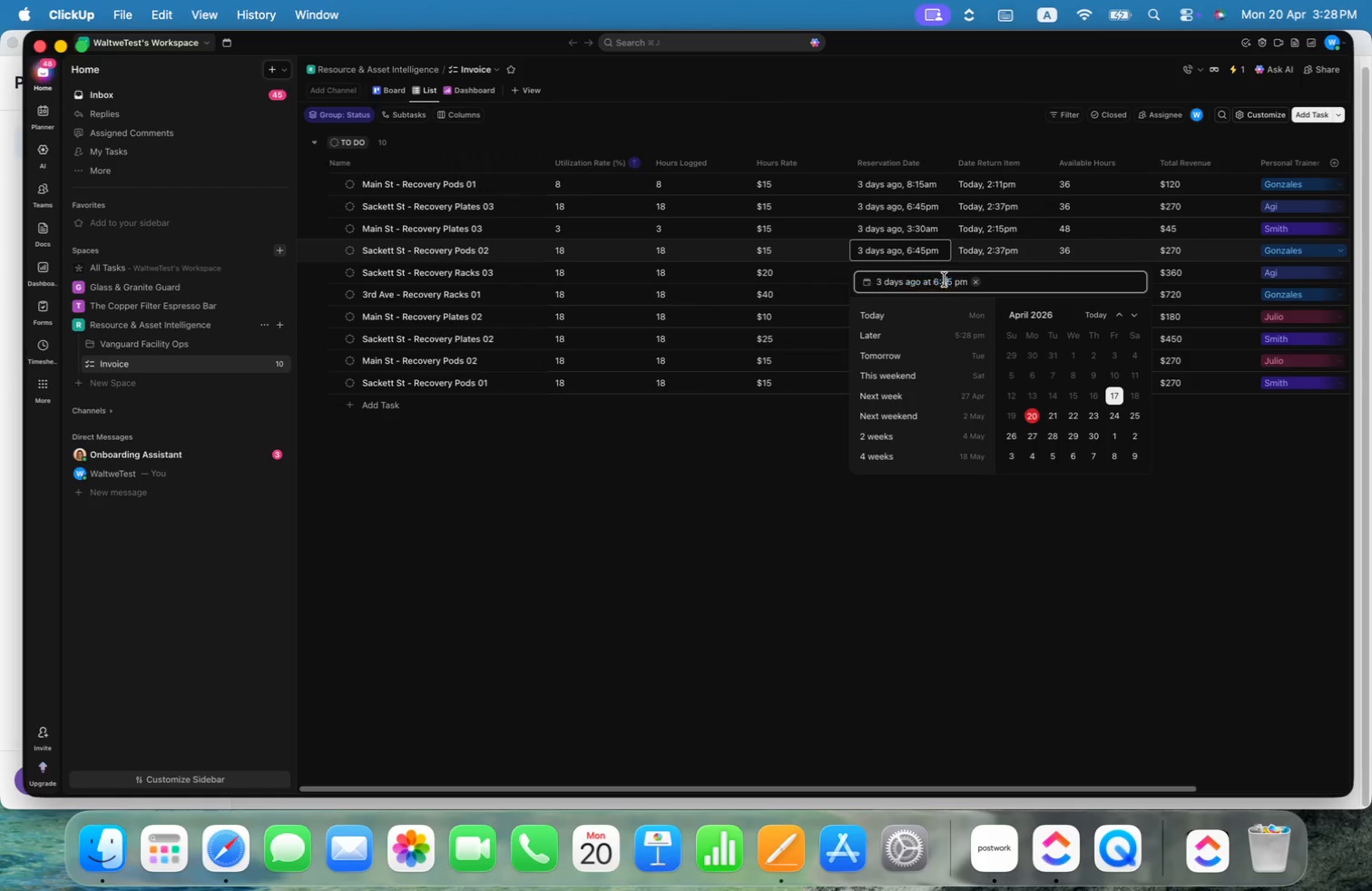 
scroll: coordinate [934, 457], scroll_direction: down, amount: 29.0
 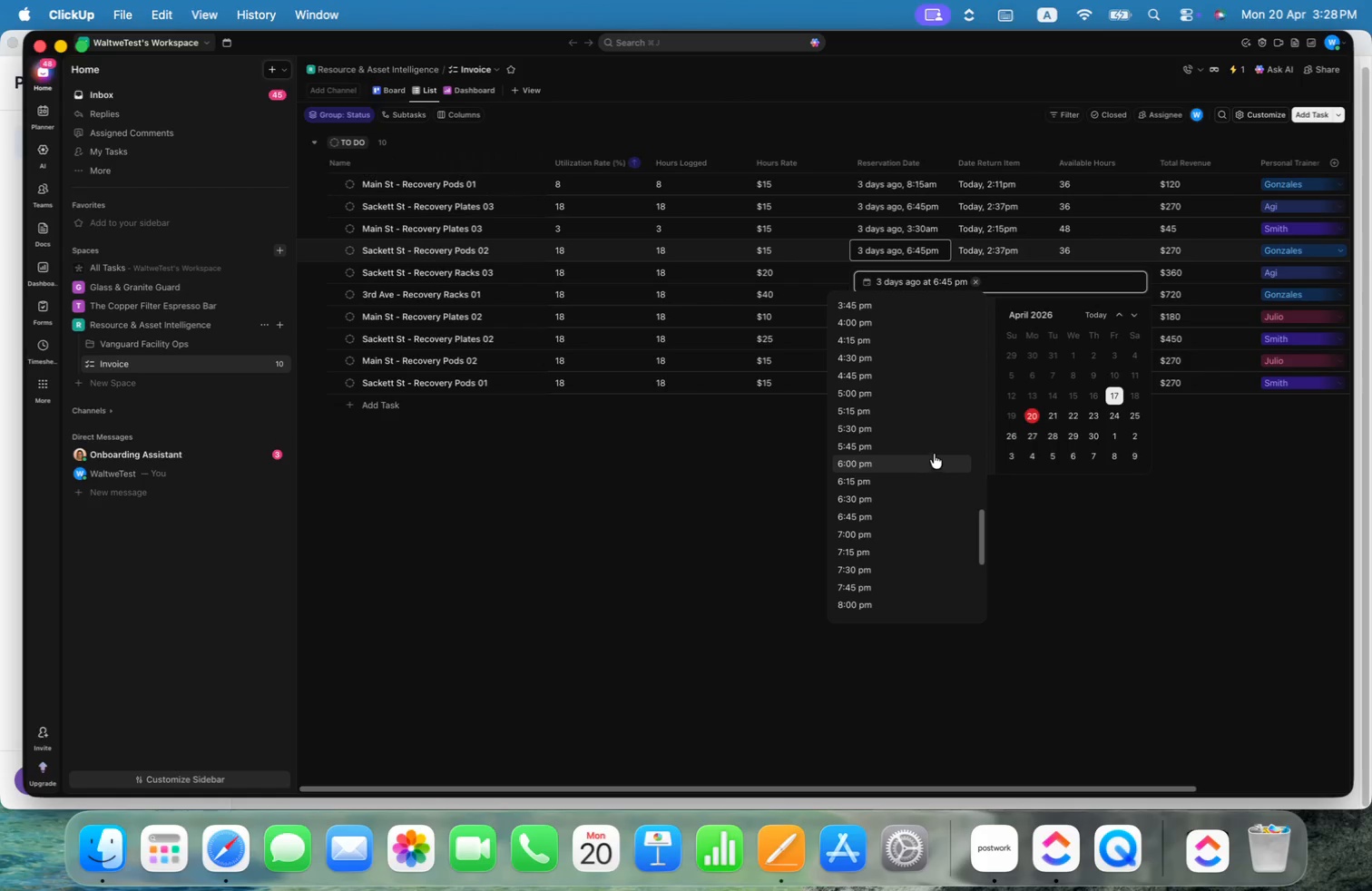 
left_click([931, 421])
 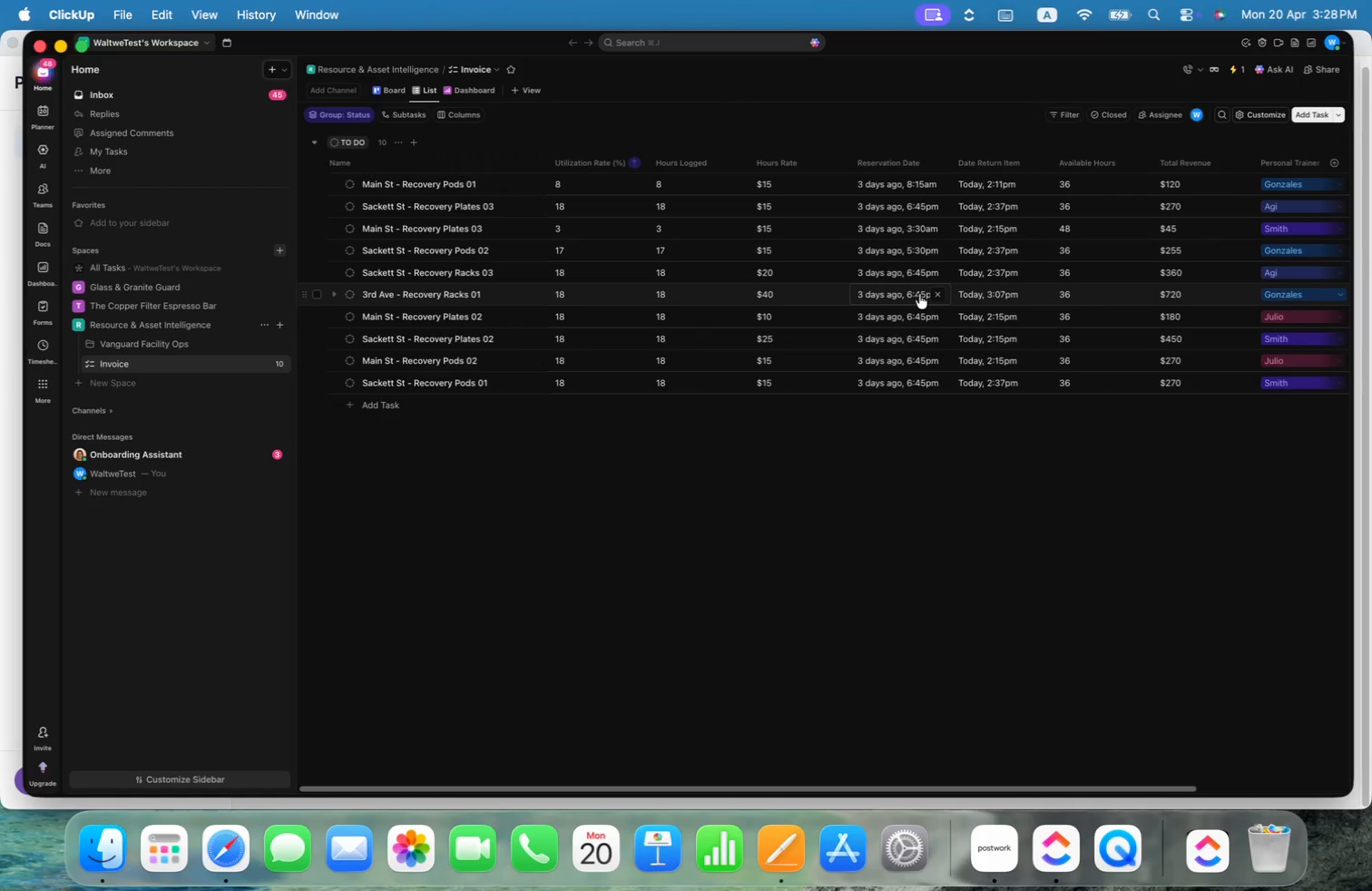 
left_click([918, 268])
 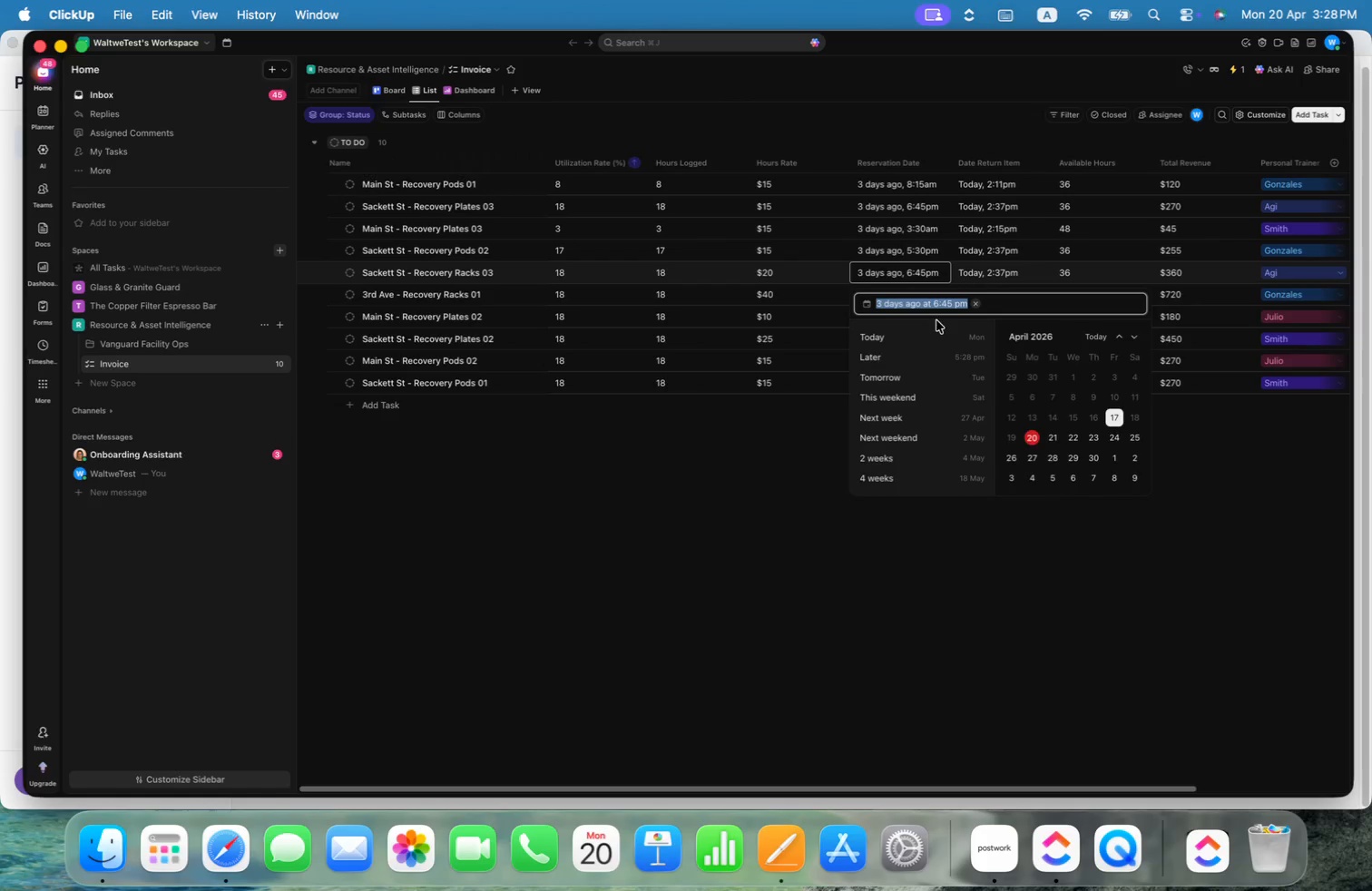 
left_click([948, 303])
 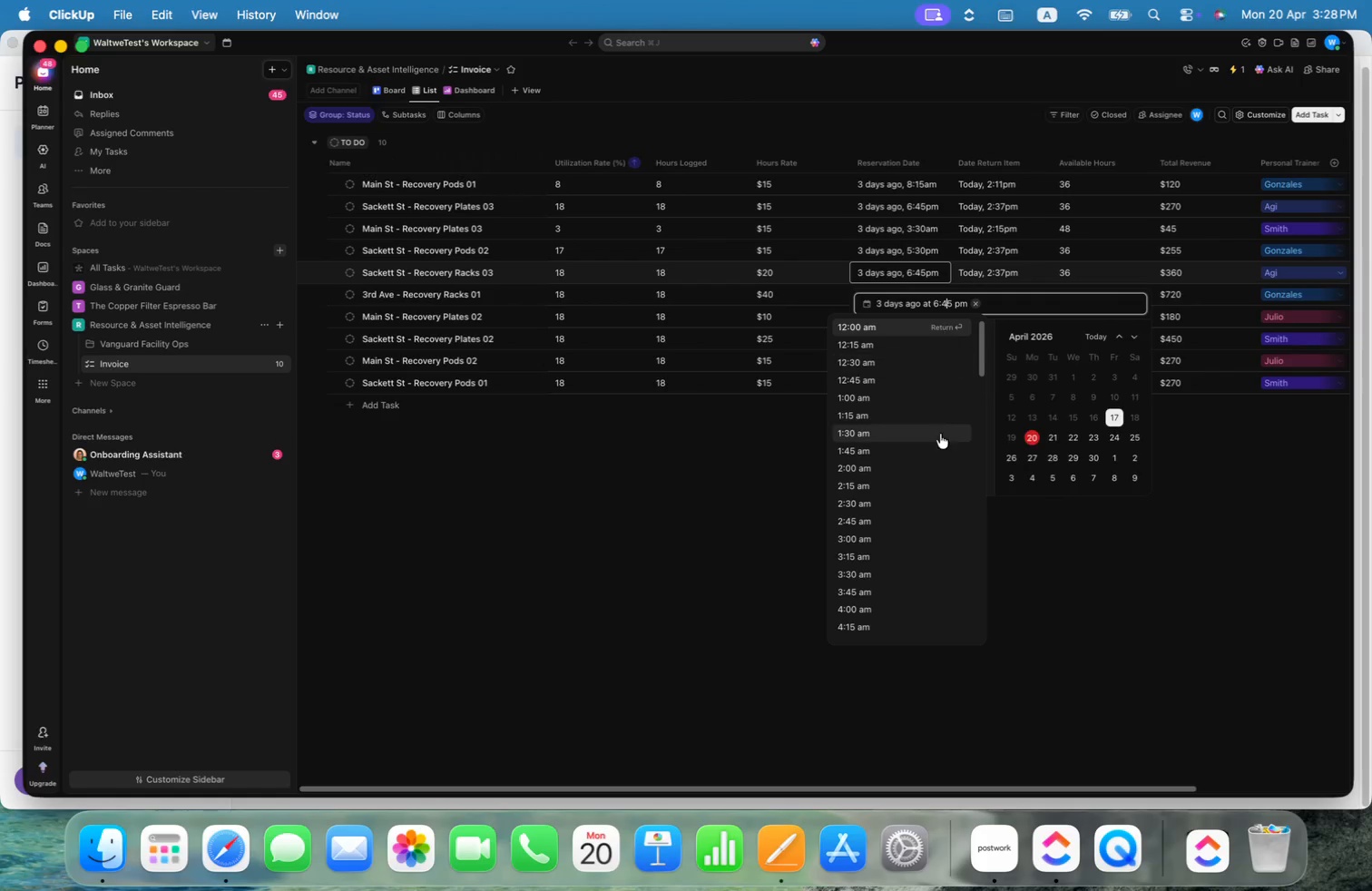 
scroll: coordinate [931, 436], scroll_direction: down, amount: 31.0
 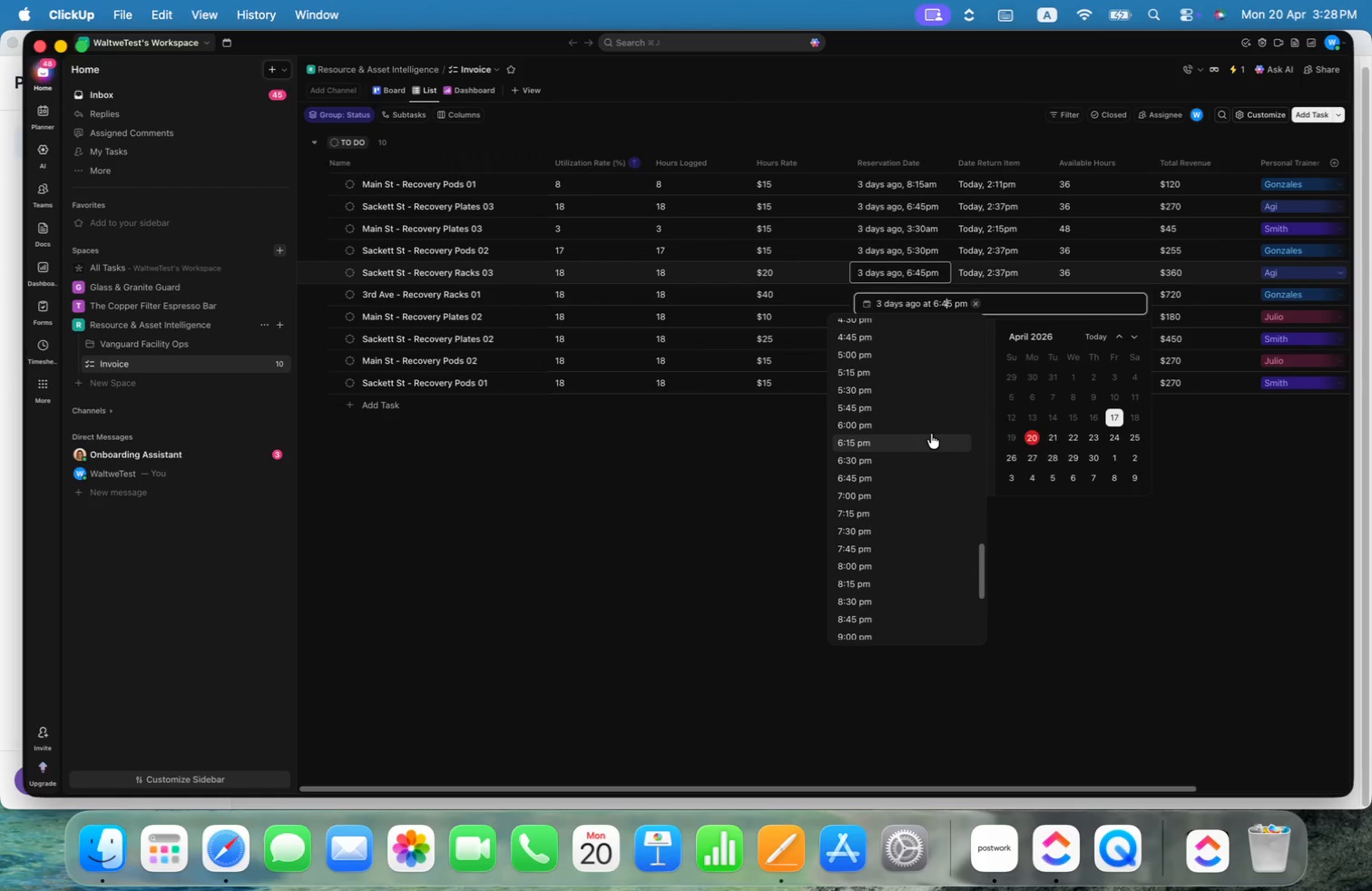 
left_click([931, 434])
 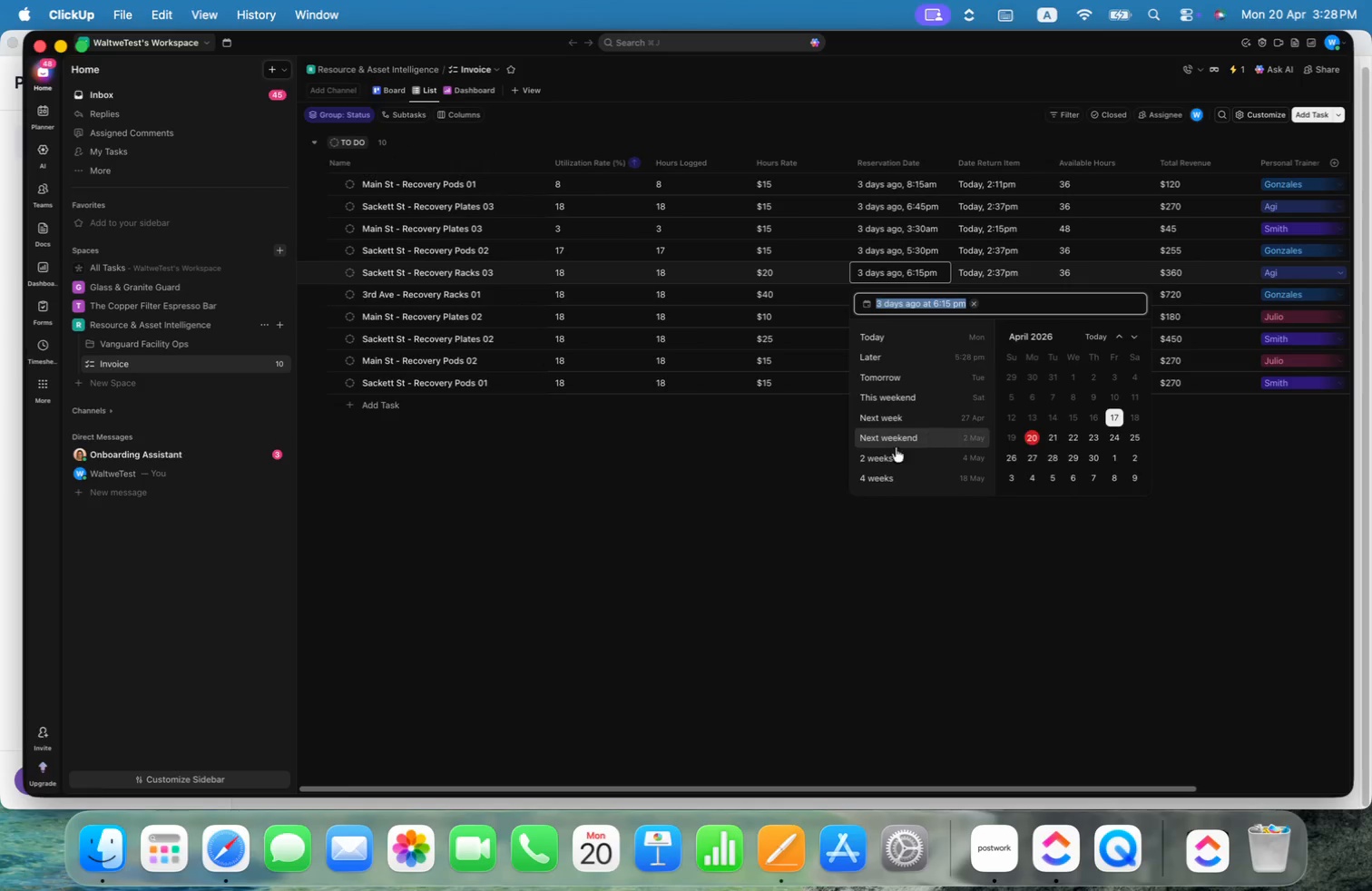 
left_click([725, 491])
 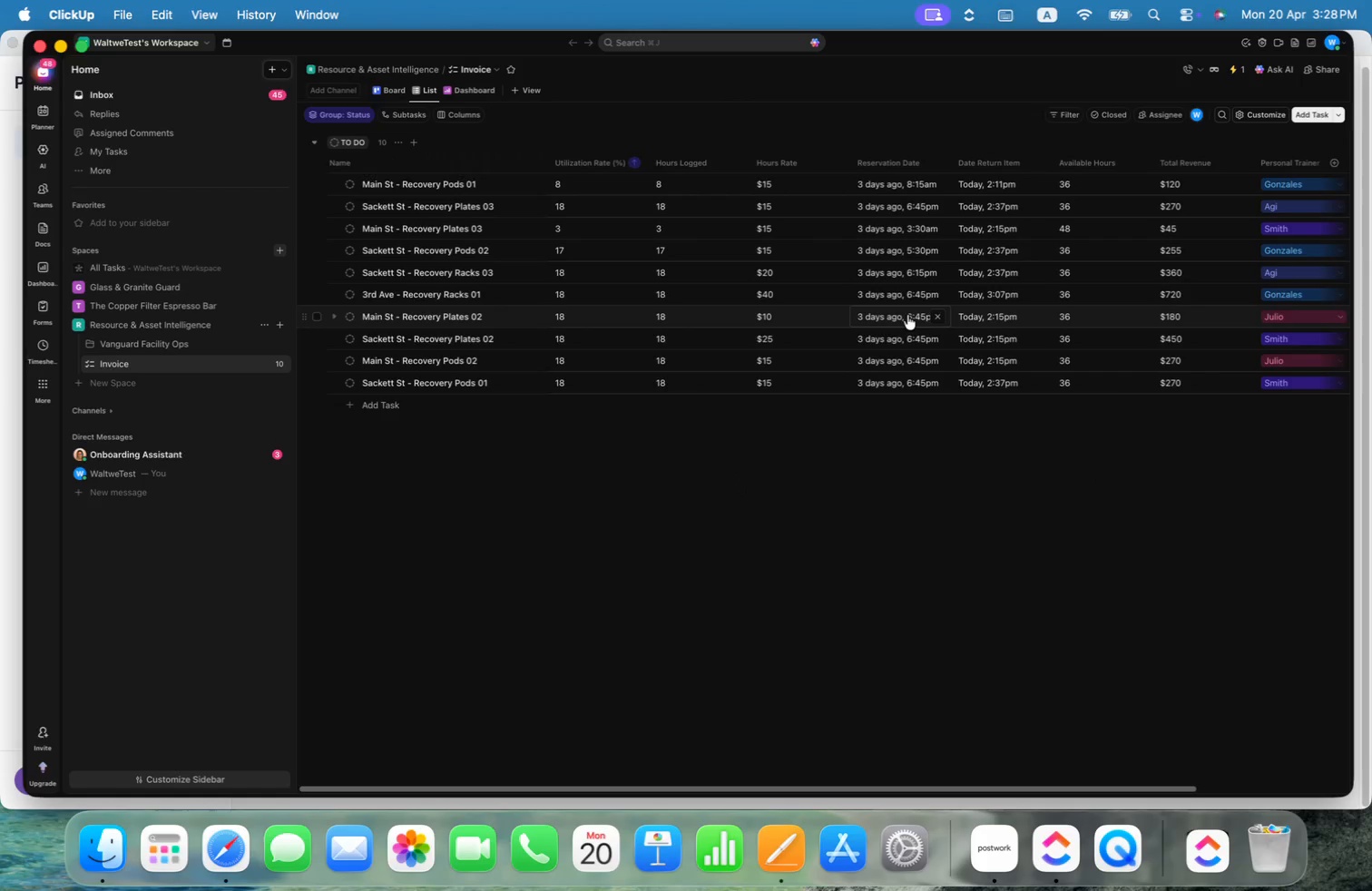 
left_click([919, 288])
 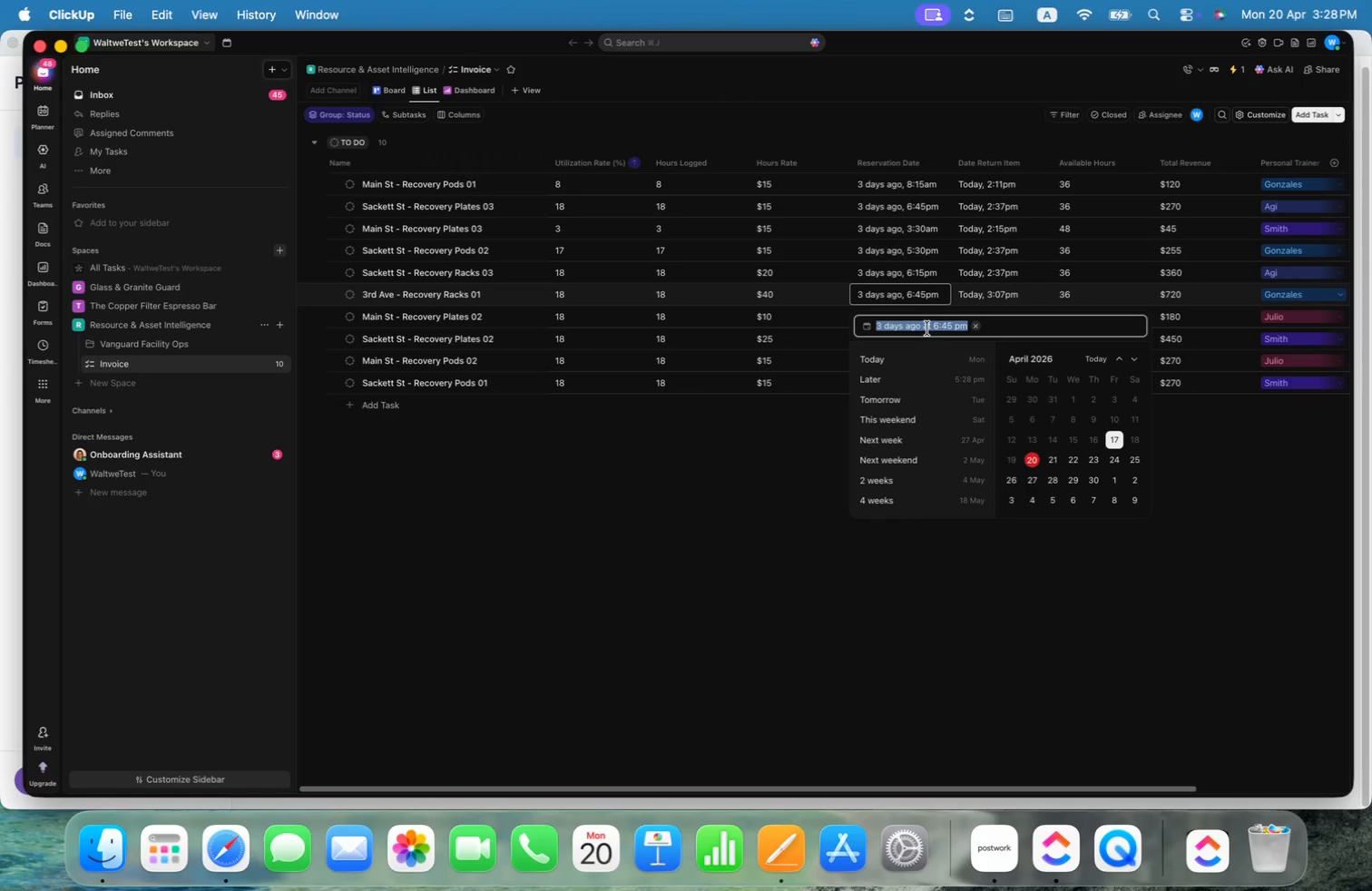 
left_click([943, 328])
 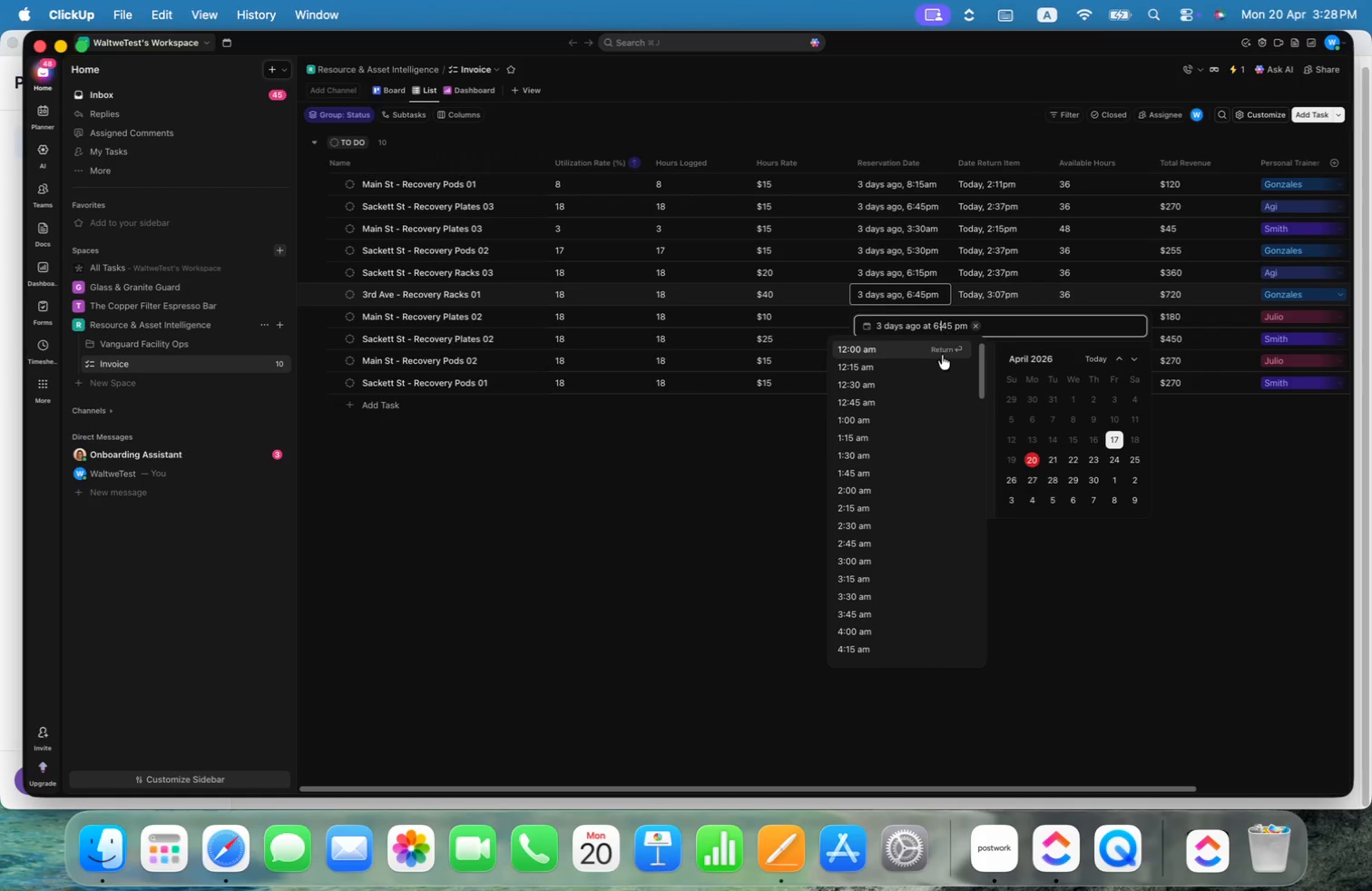 
scroll: coordinate [939, 417], scroll_direction: down, amount: 16.0
 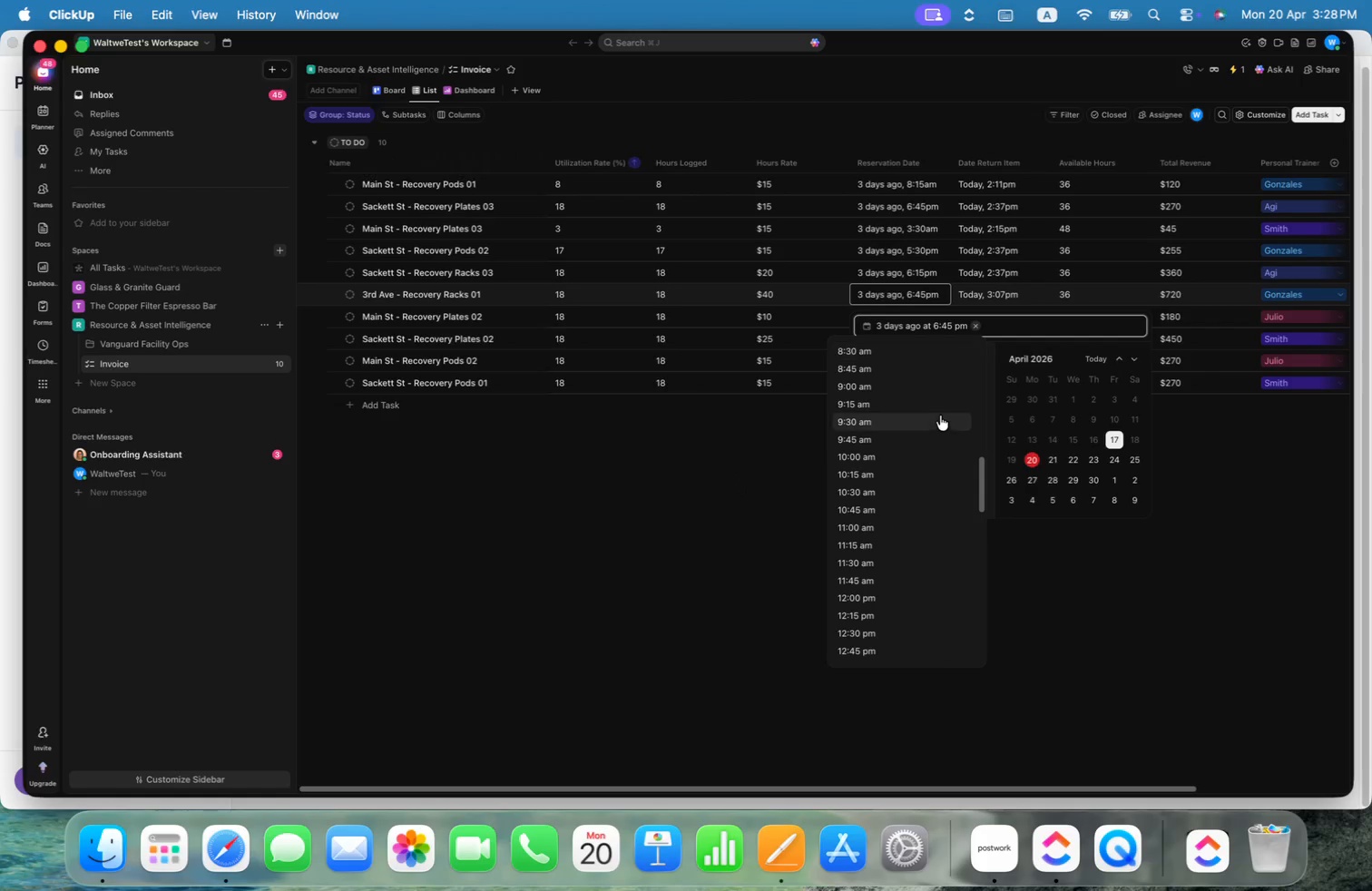 
scroll: coordinate [936, 410], scroll_direction: up, amount: 16.0
 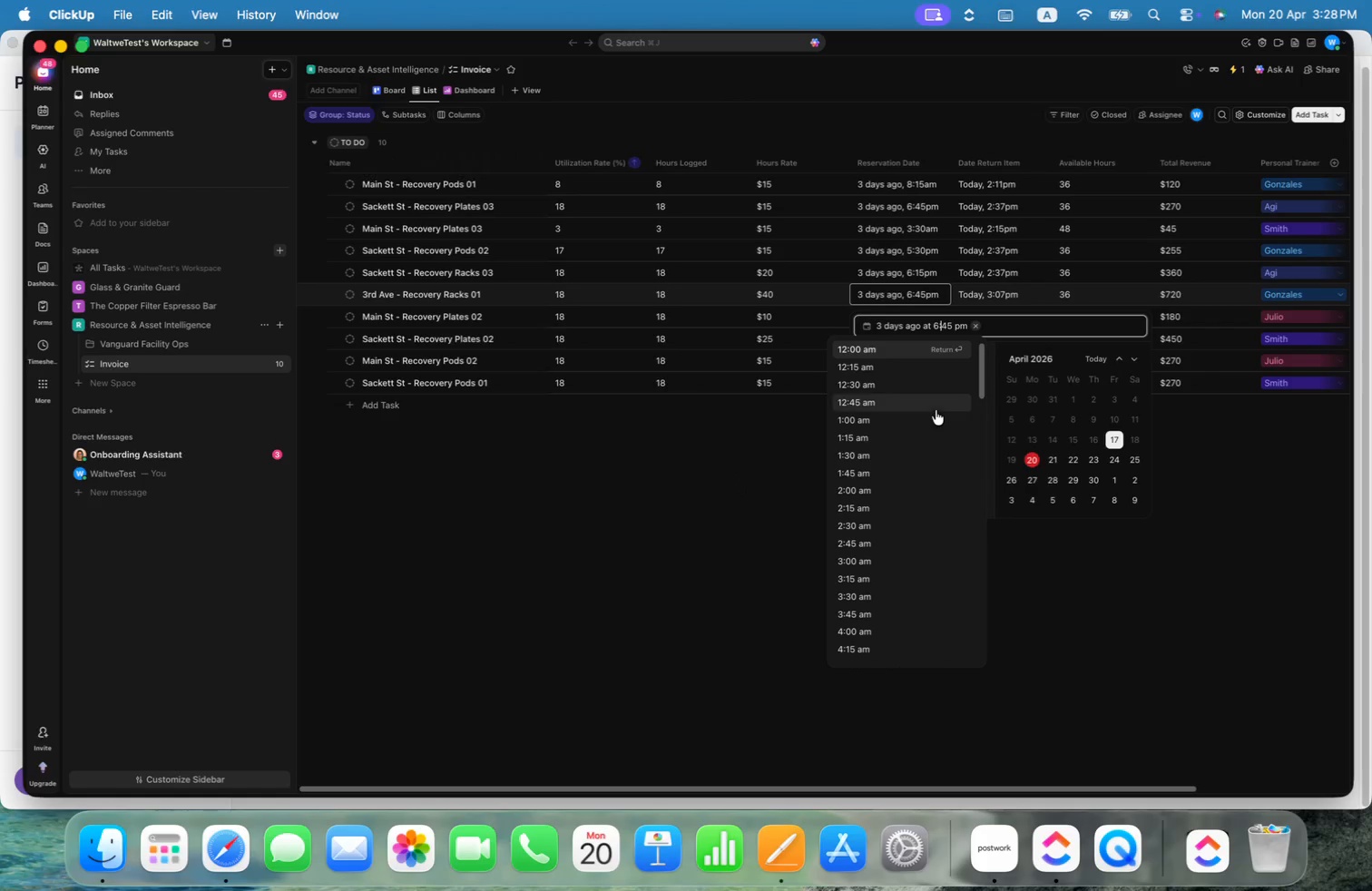 
scroll: coordinate [936, 410], scroll_direction: down, amount: 27.0
 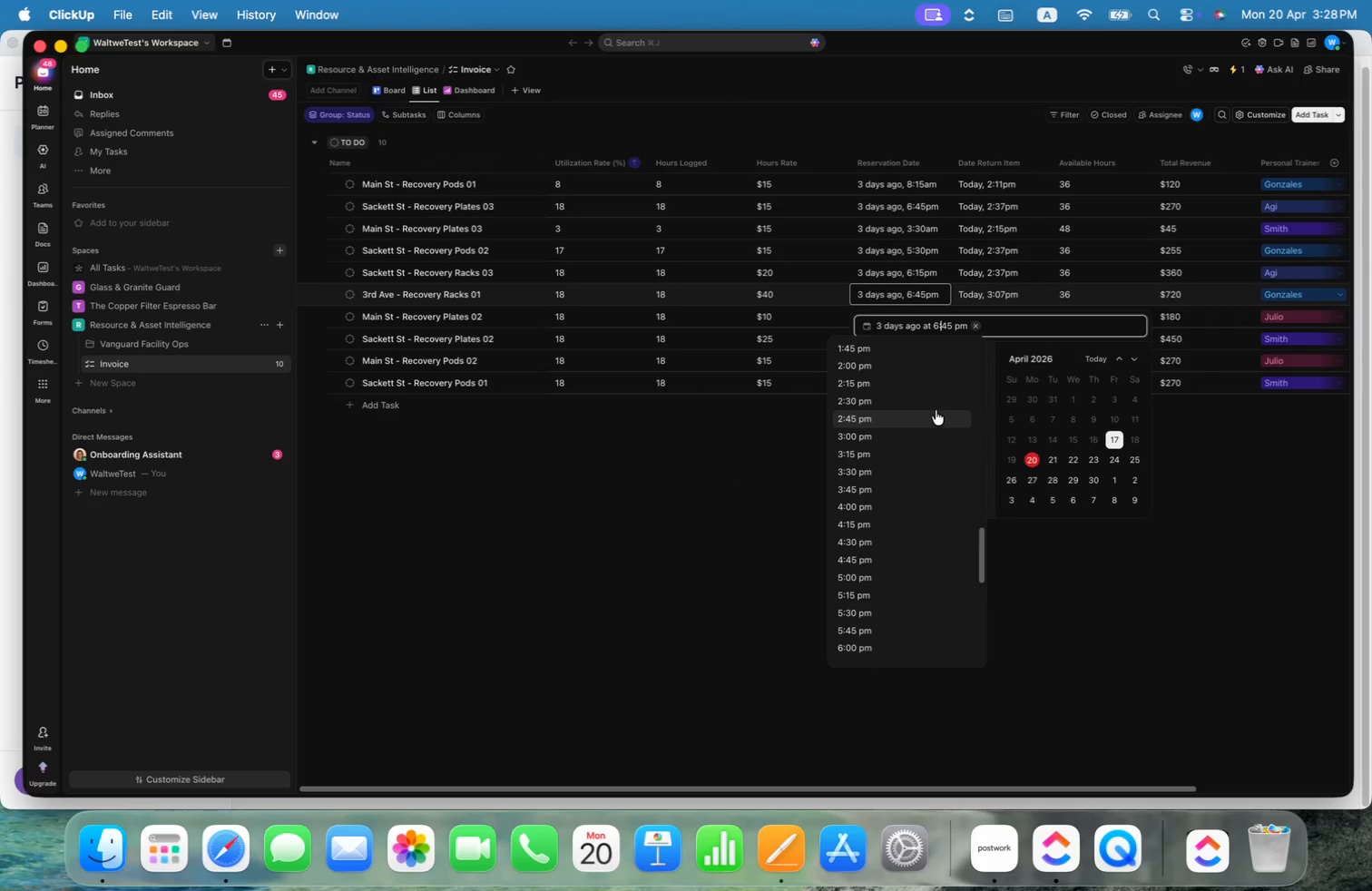 
left_click([936, 410])
 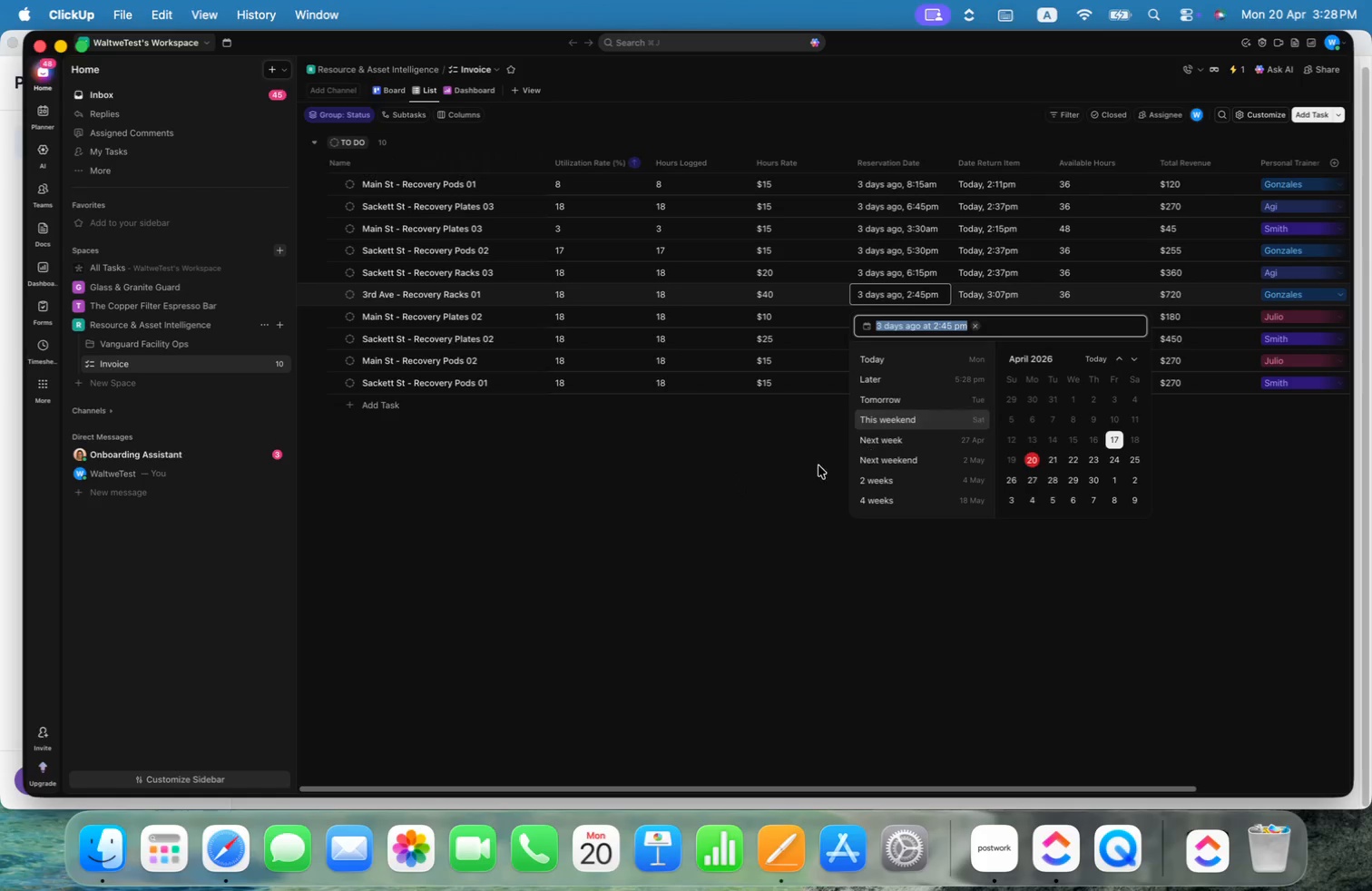 
left_click([764, 473])
 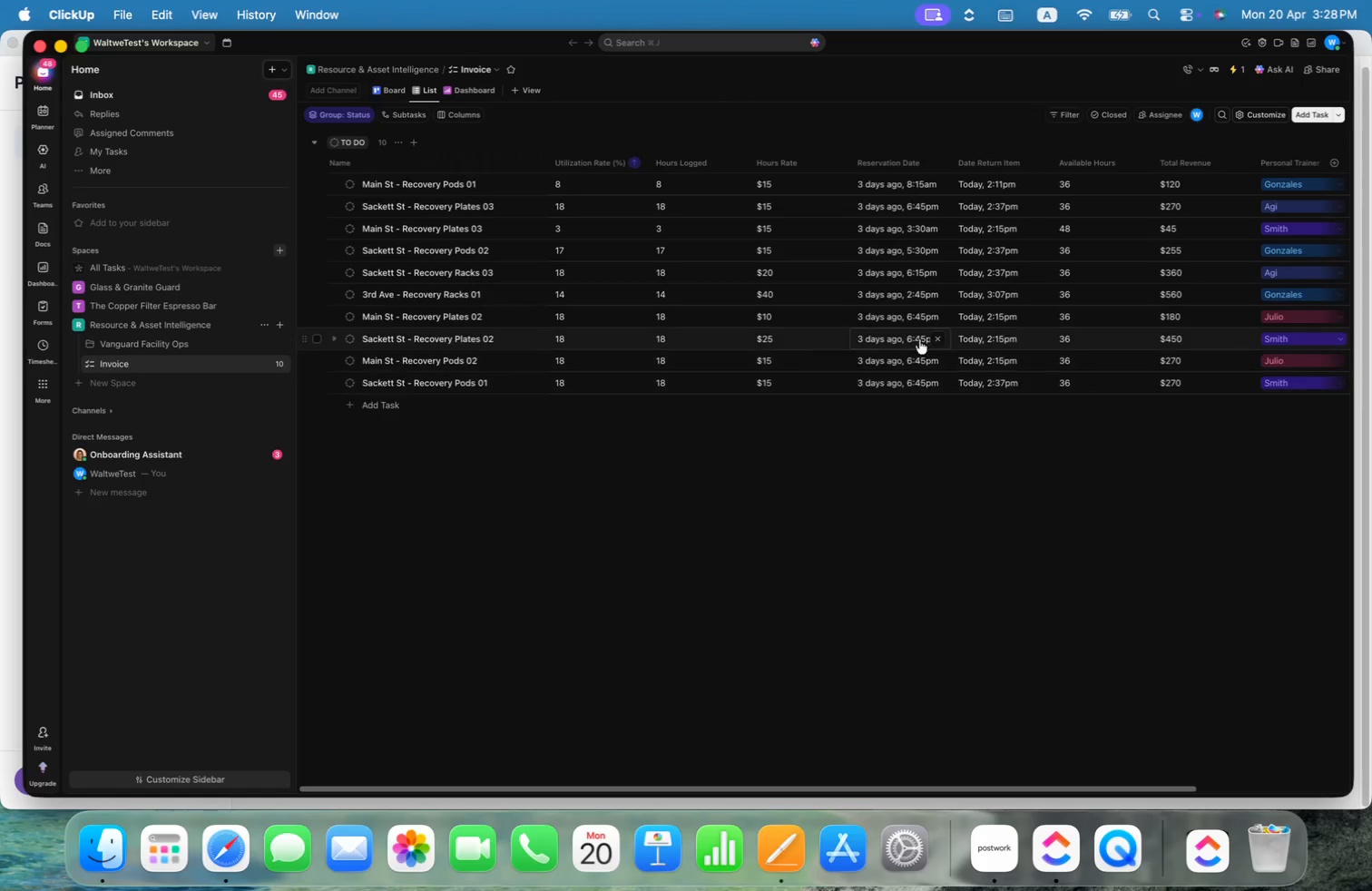 
left_click([926, 335])
 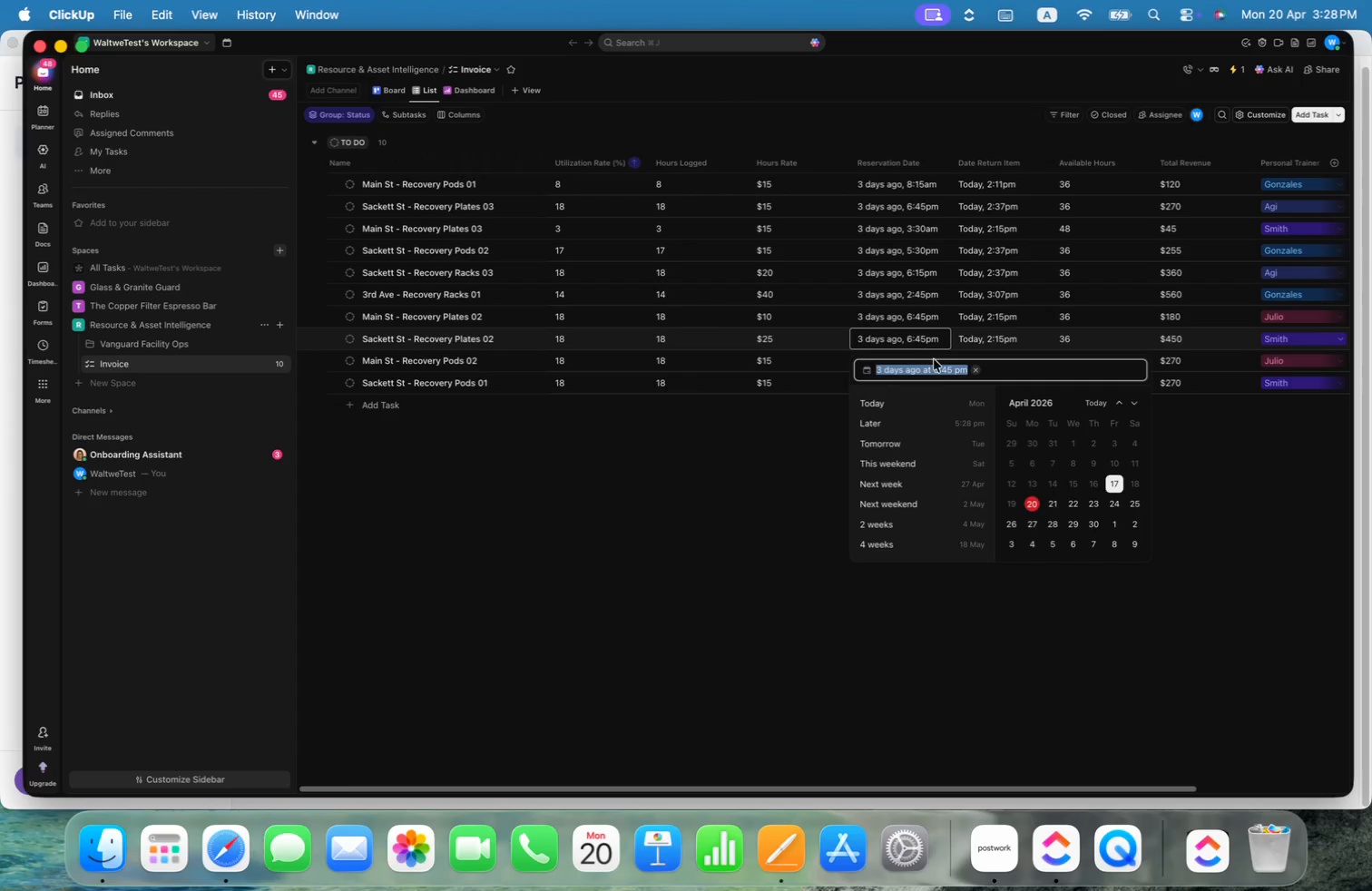 
left_click([951, 374])
 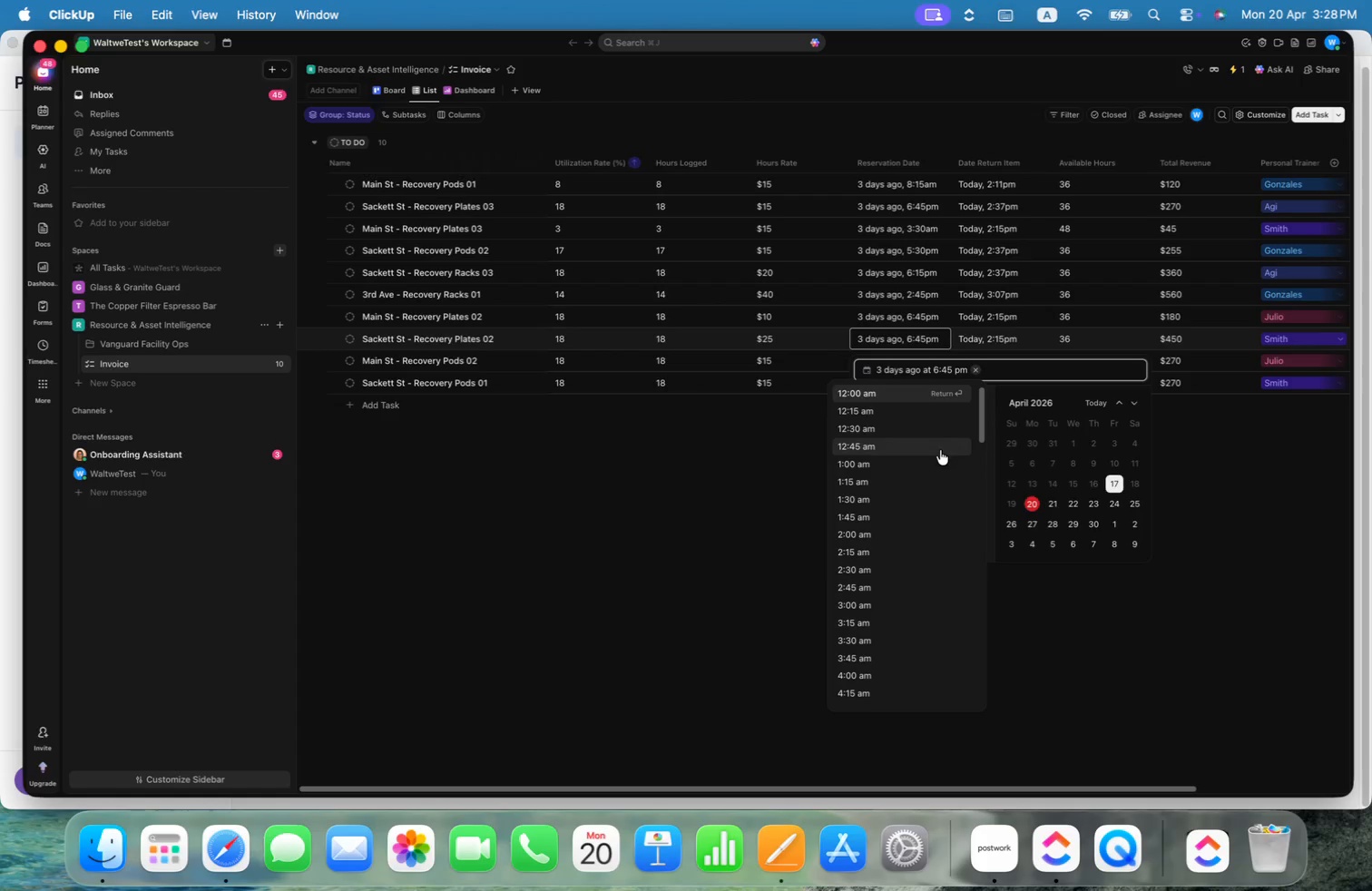 
scroll: coordinate [927, 455], scroll_direction: down, amount: 22.0
 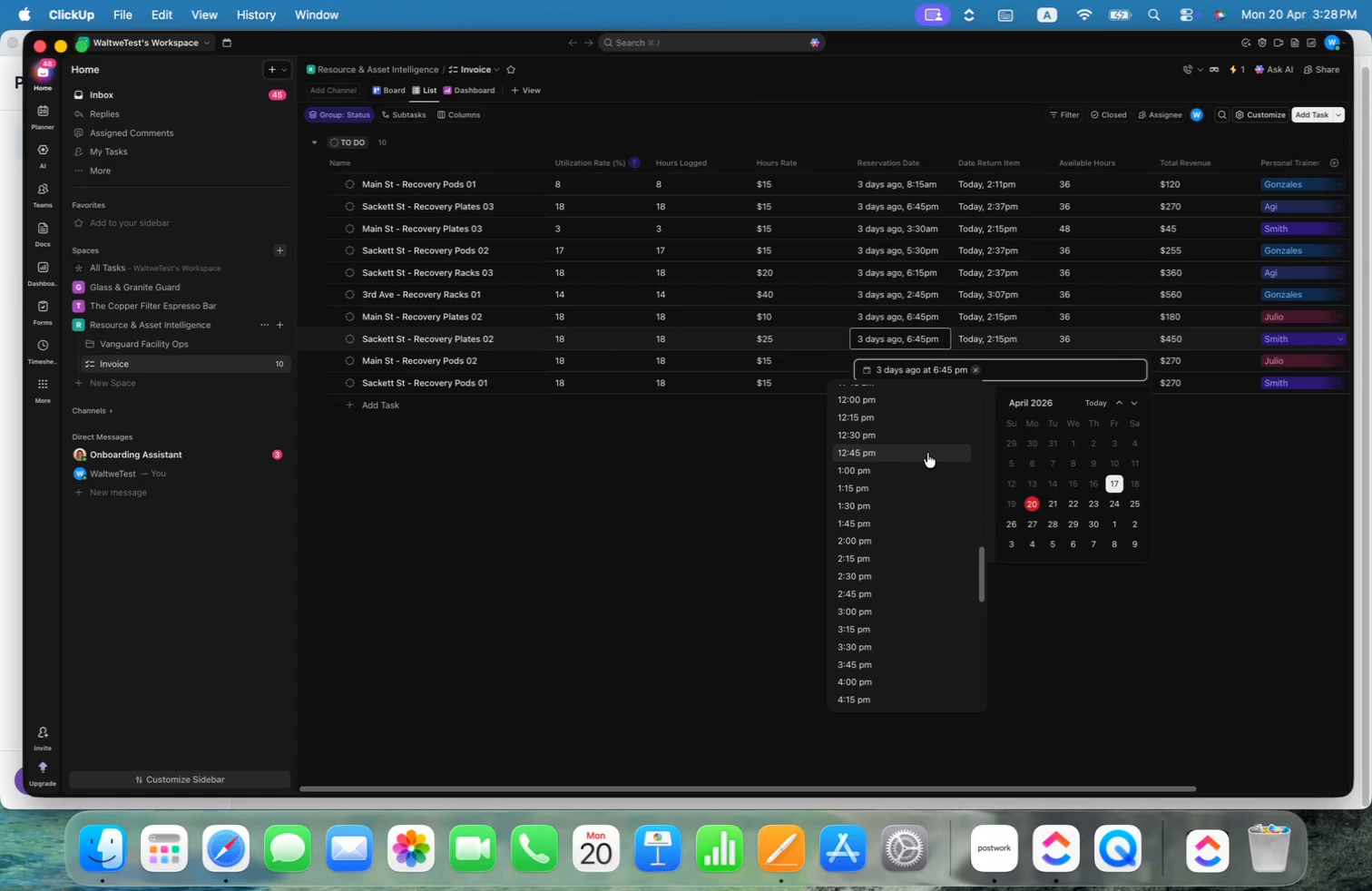 
left_click([927, 453])
 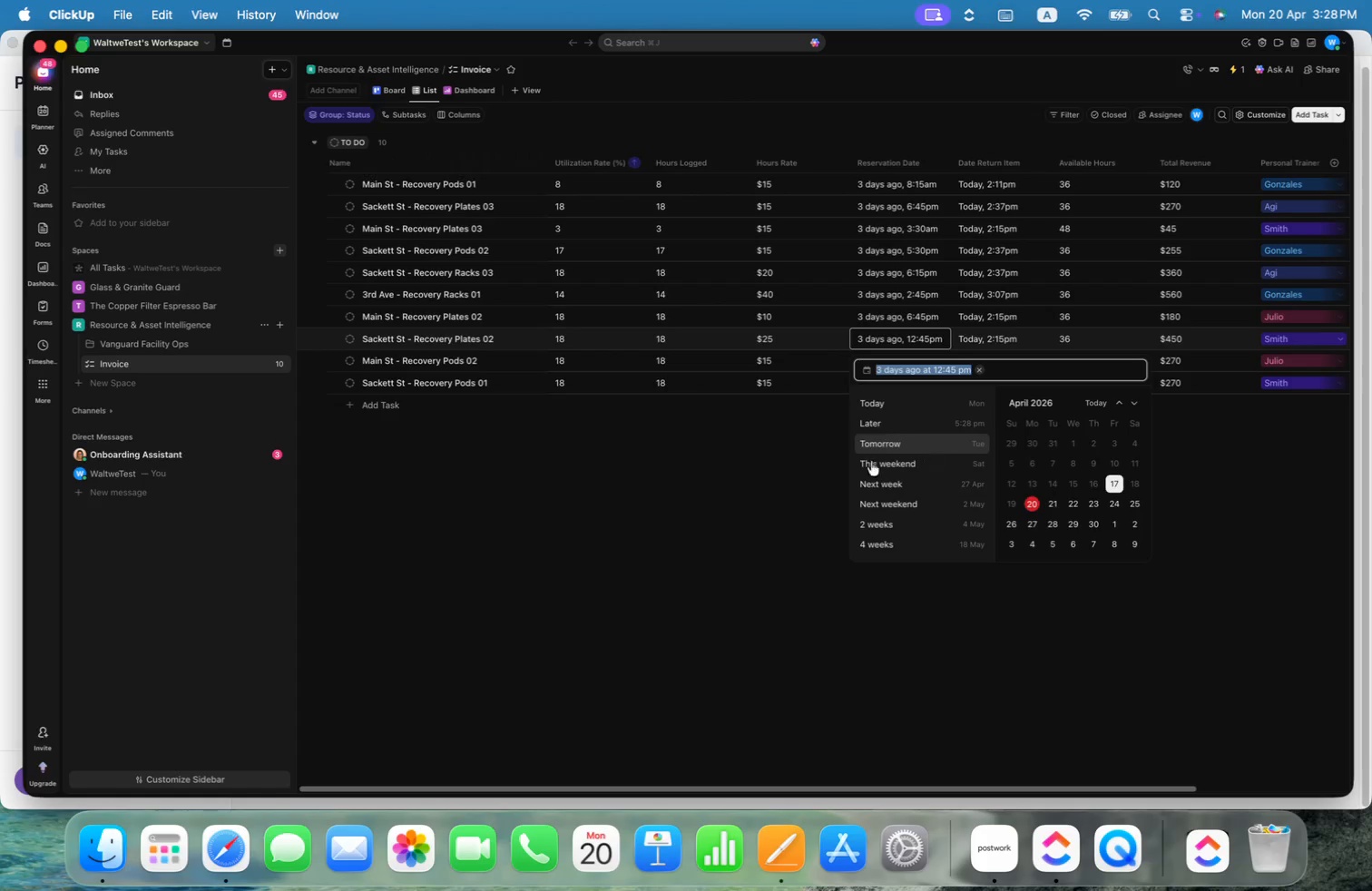 
left_click([699, 465])
 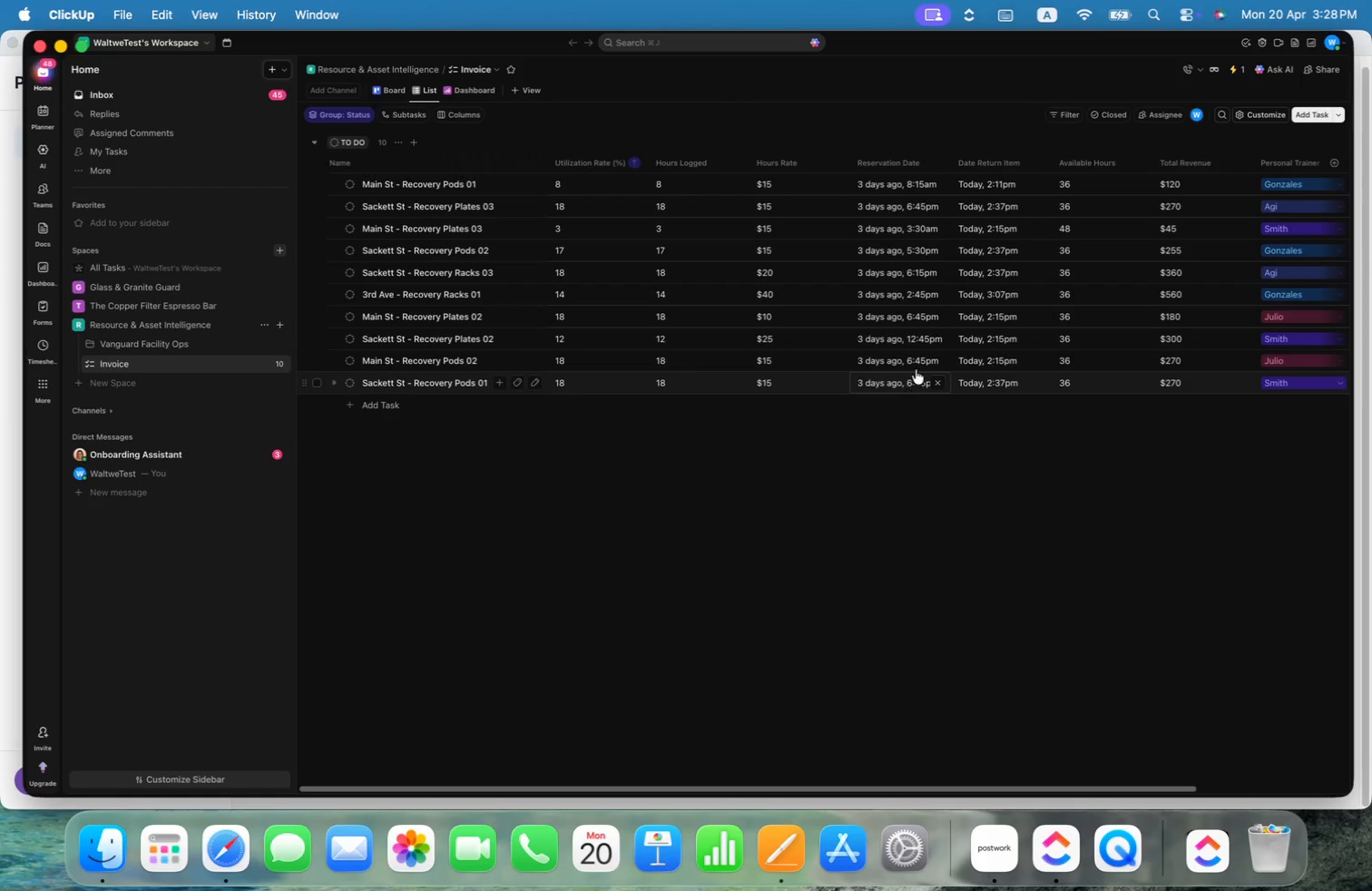 
left_click([917, 357])
 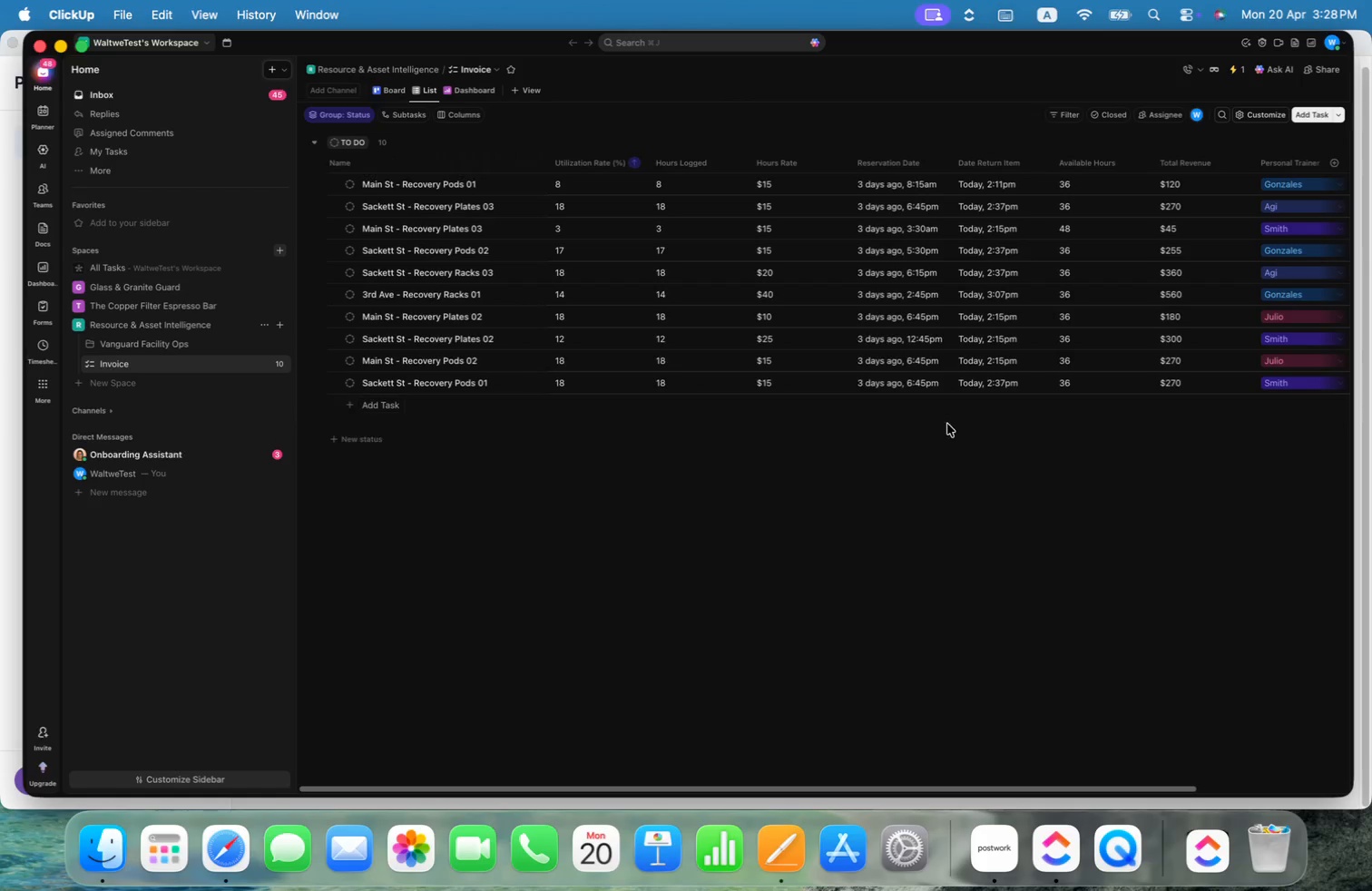 
left_click([915, 363])
 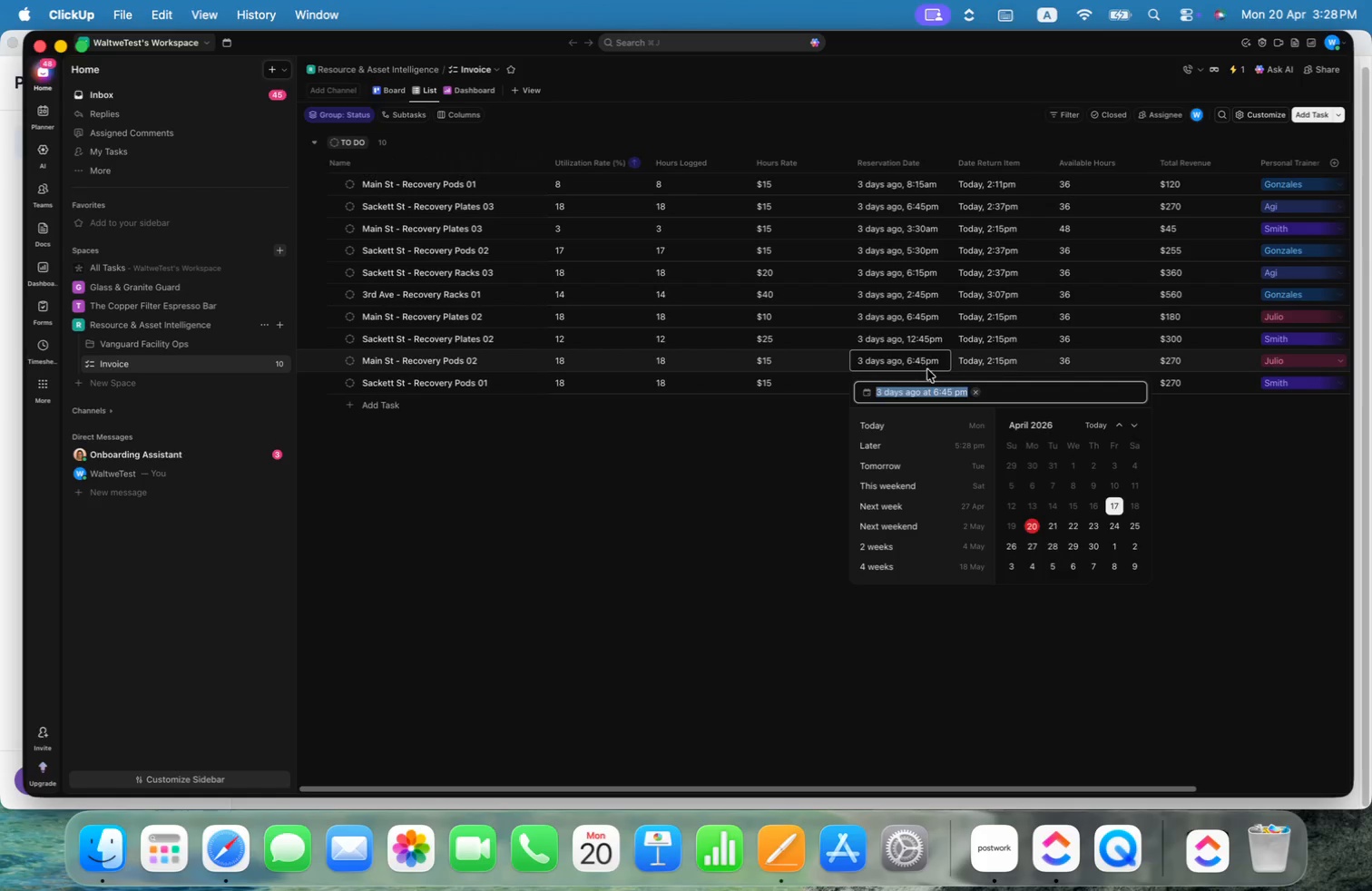 
left_click([952, 392])
 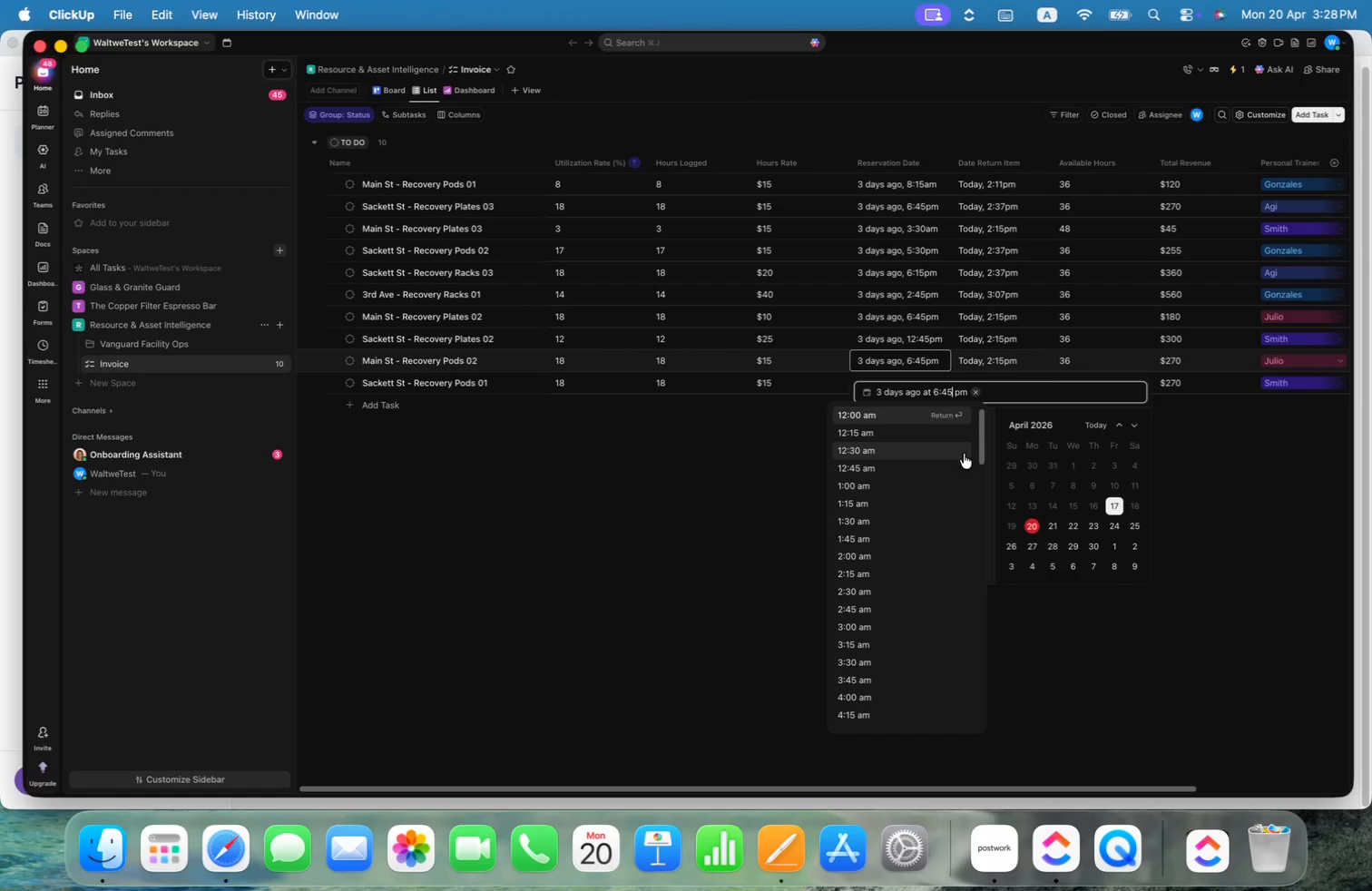 
scroll: coordinate [945, 486], scroll_direction: down, amount: 32.0
 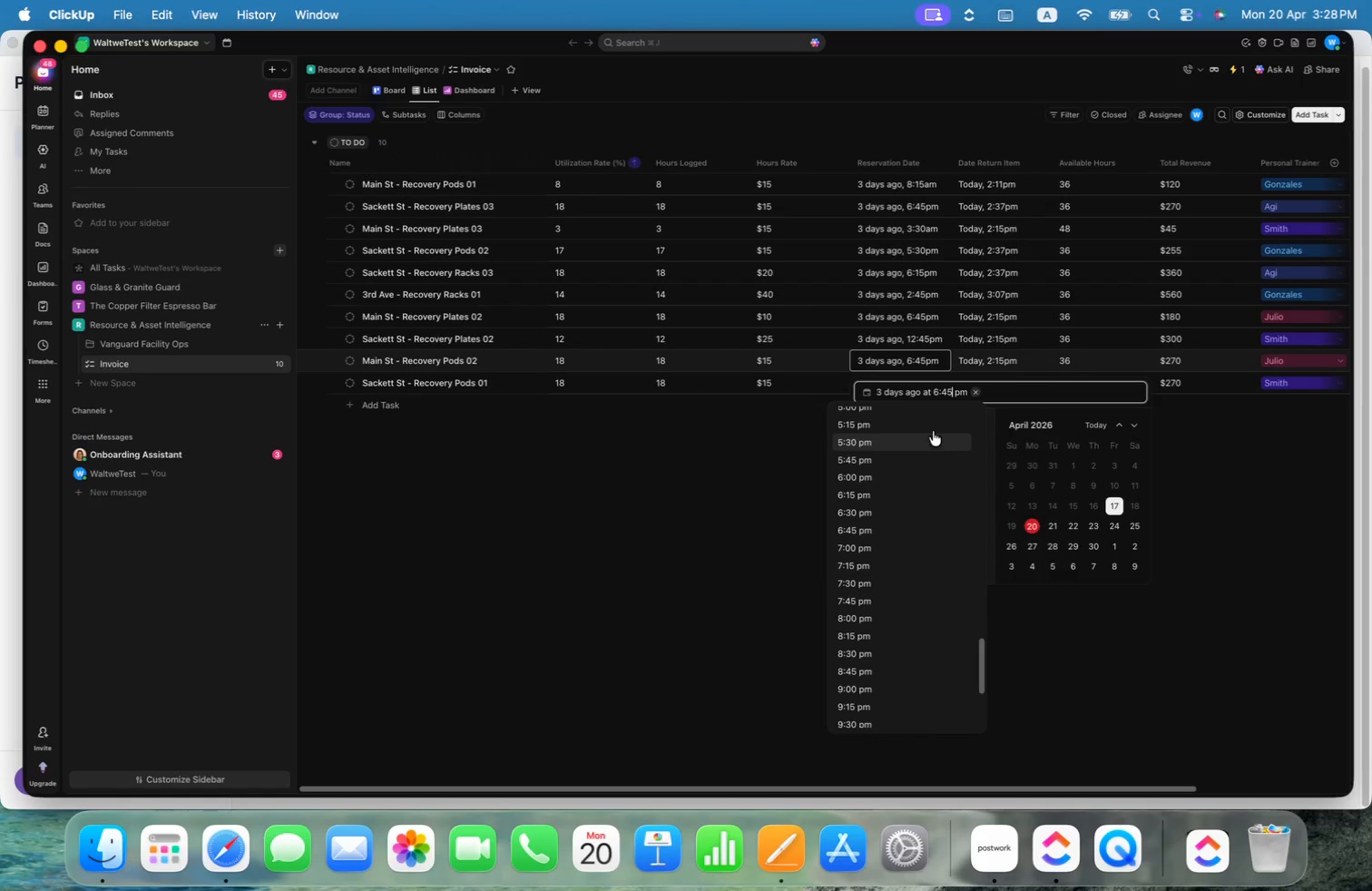 
scroll: coordinate [930, 422], scroll_direction: up, amount: 10.0
 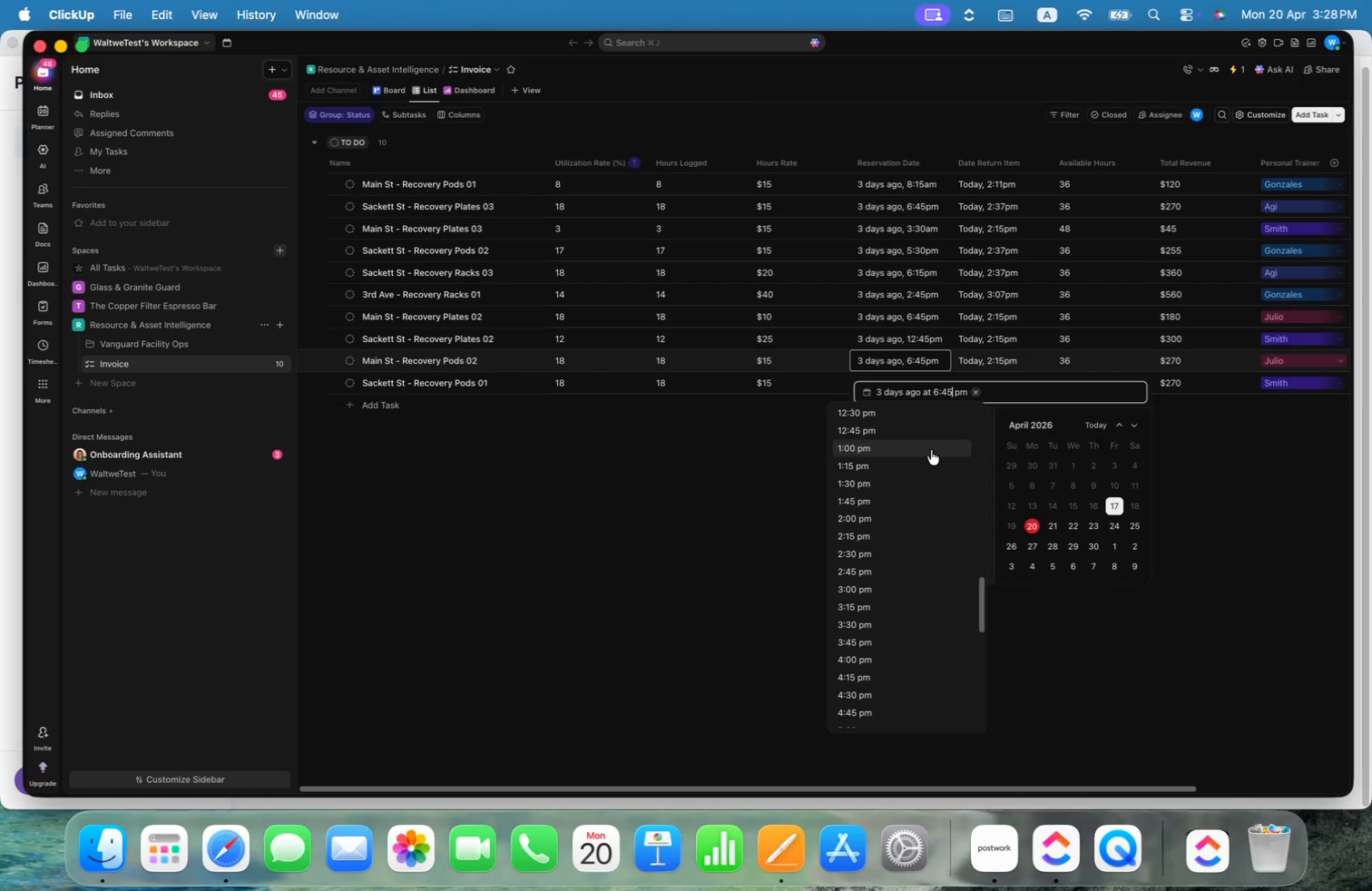 
left_click([931, 450])
 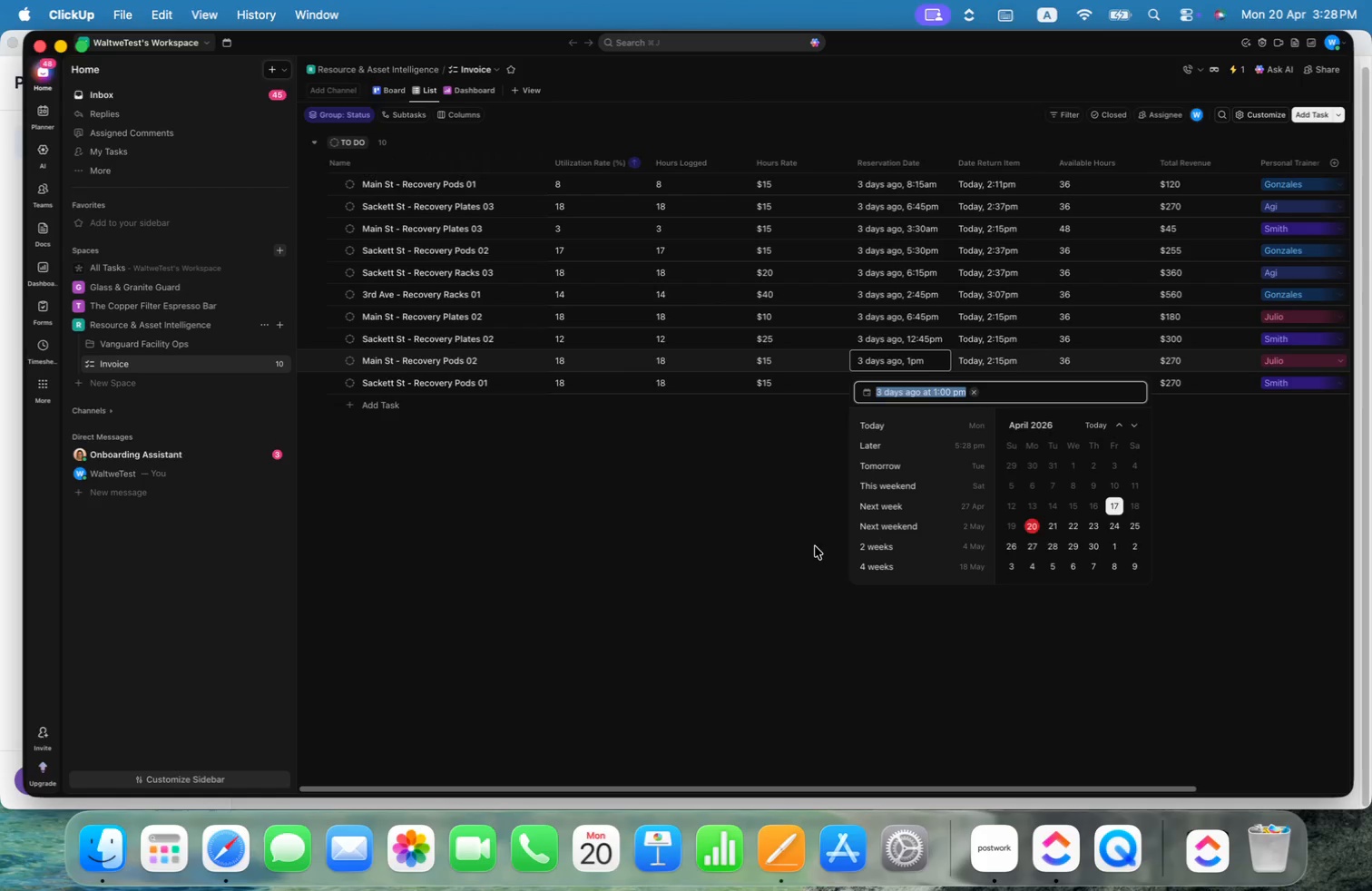 
left_click([758, 557])
 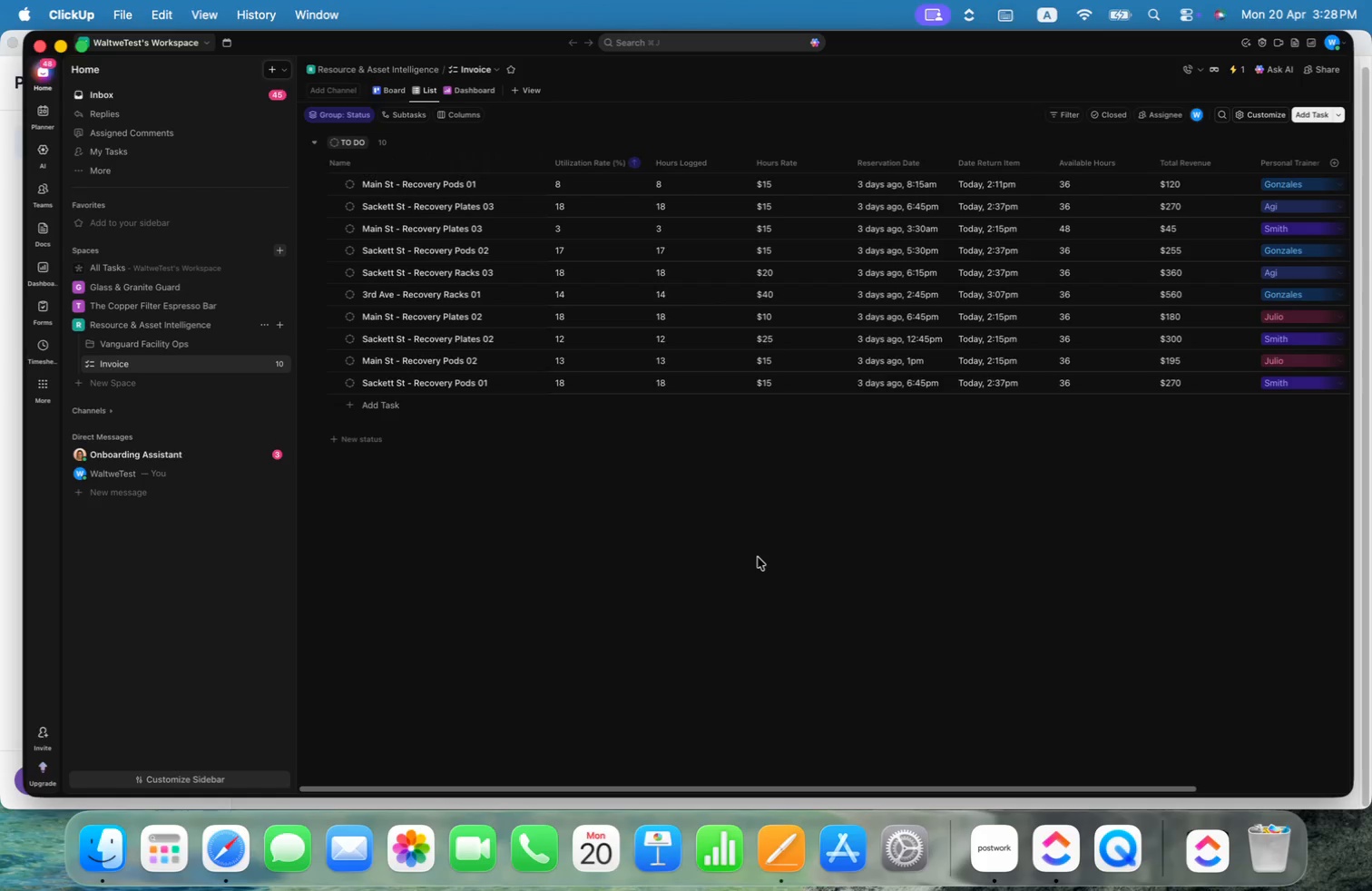 
left_click([758, 557])
 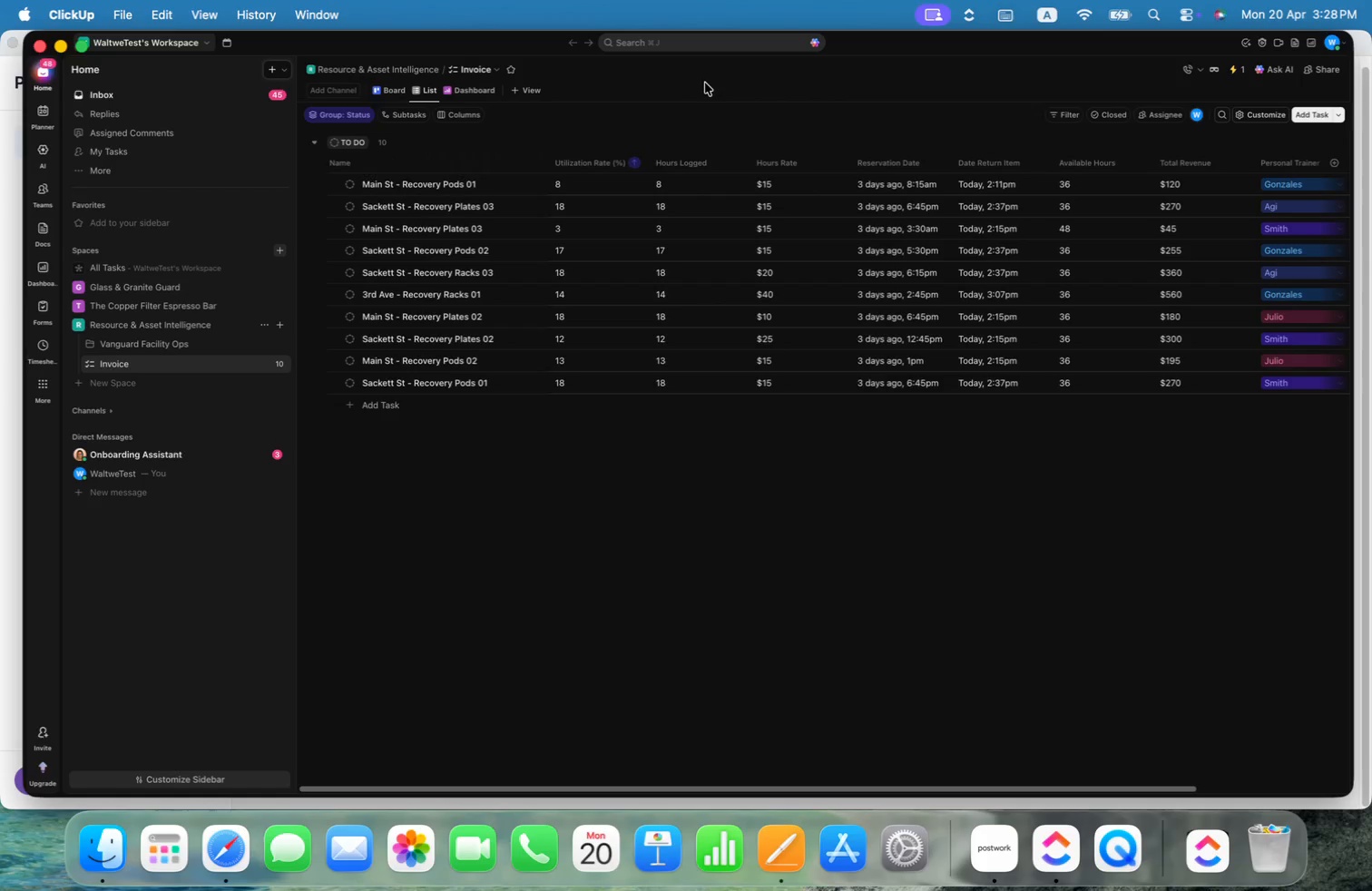 
left_click([841, 79])
 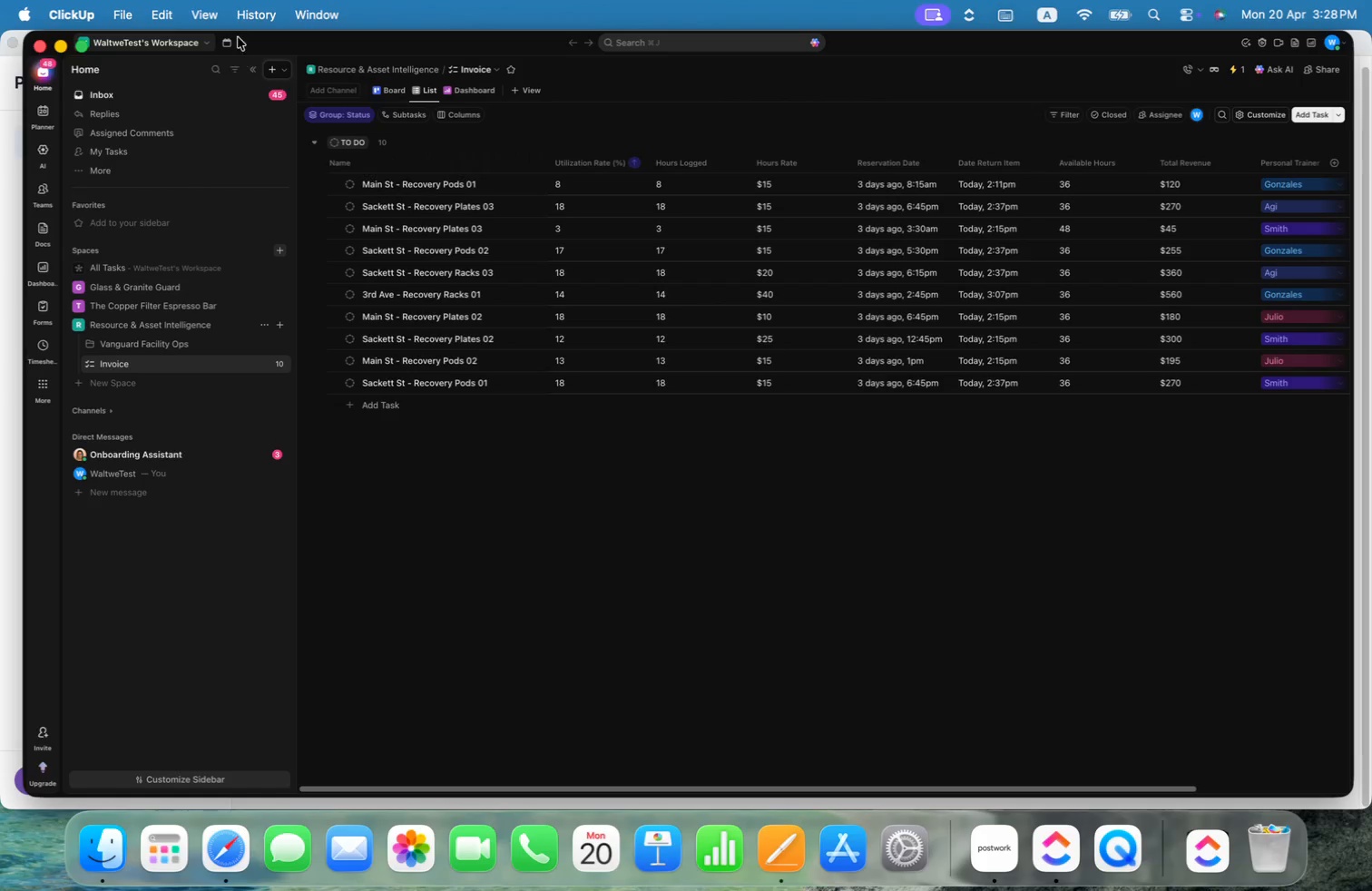 
left_click([202, 15])
 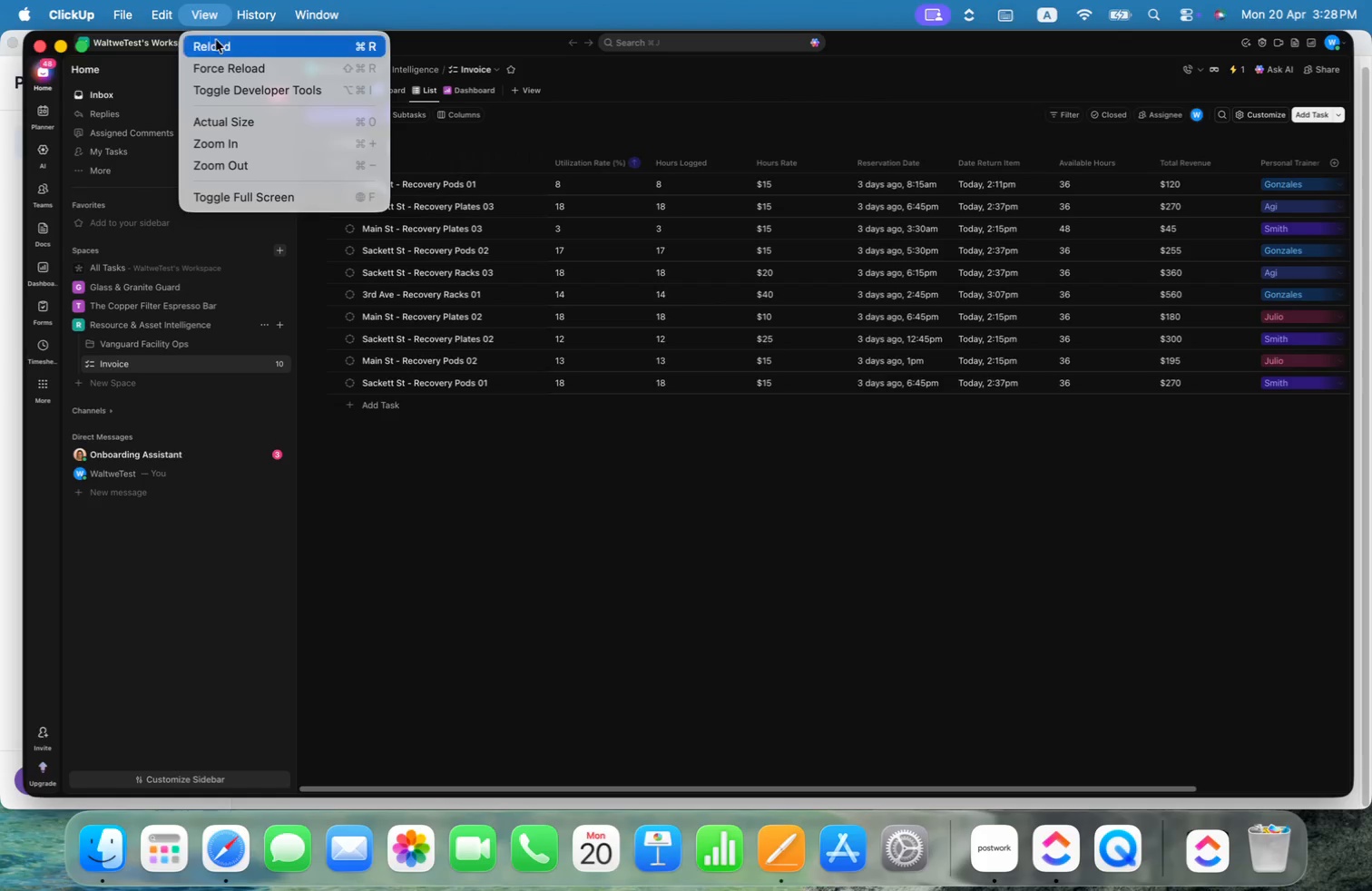 
left_click([218, 47])
 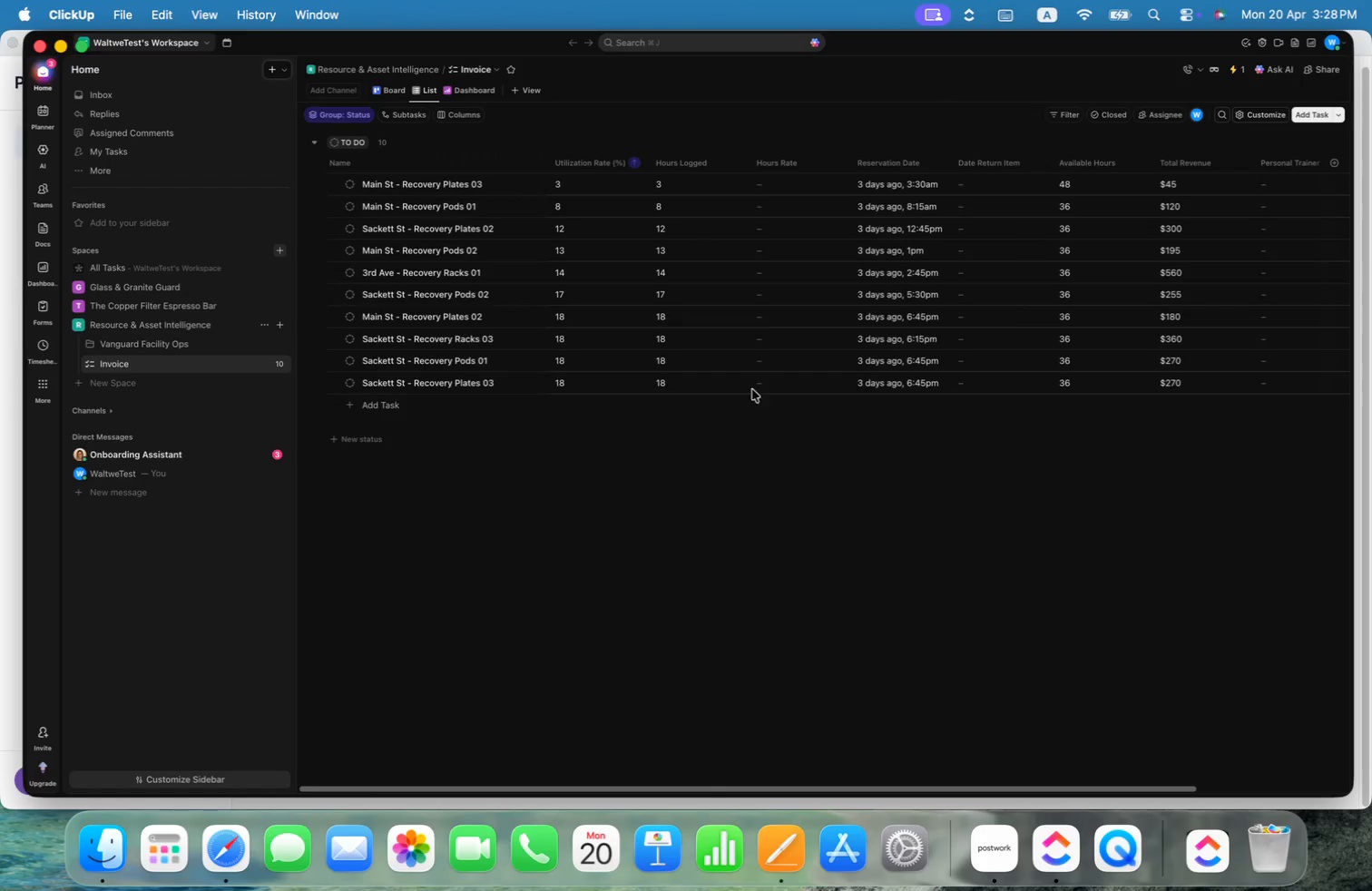 
wait(9.43)
 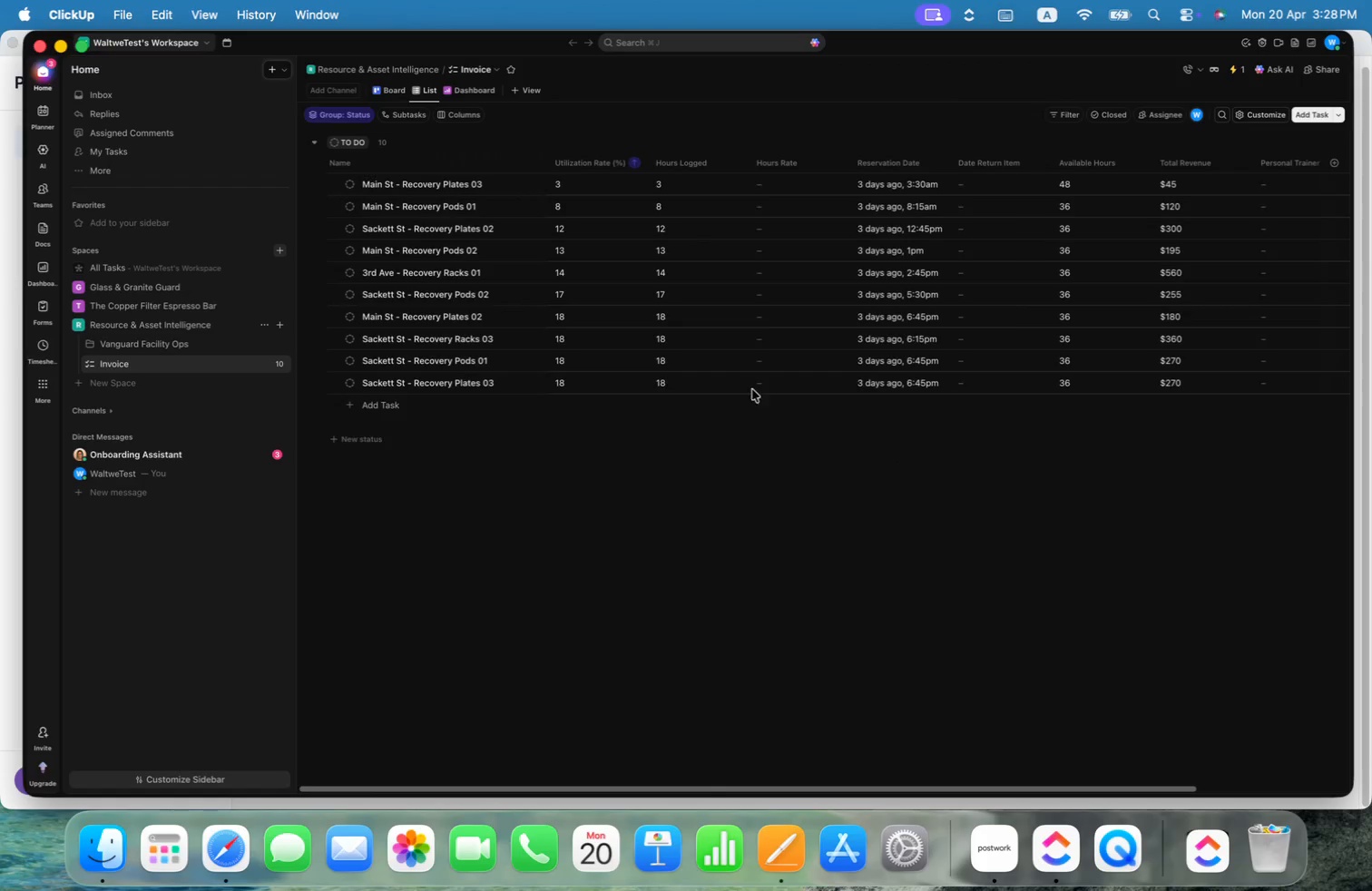 
right_click([686, 164])
 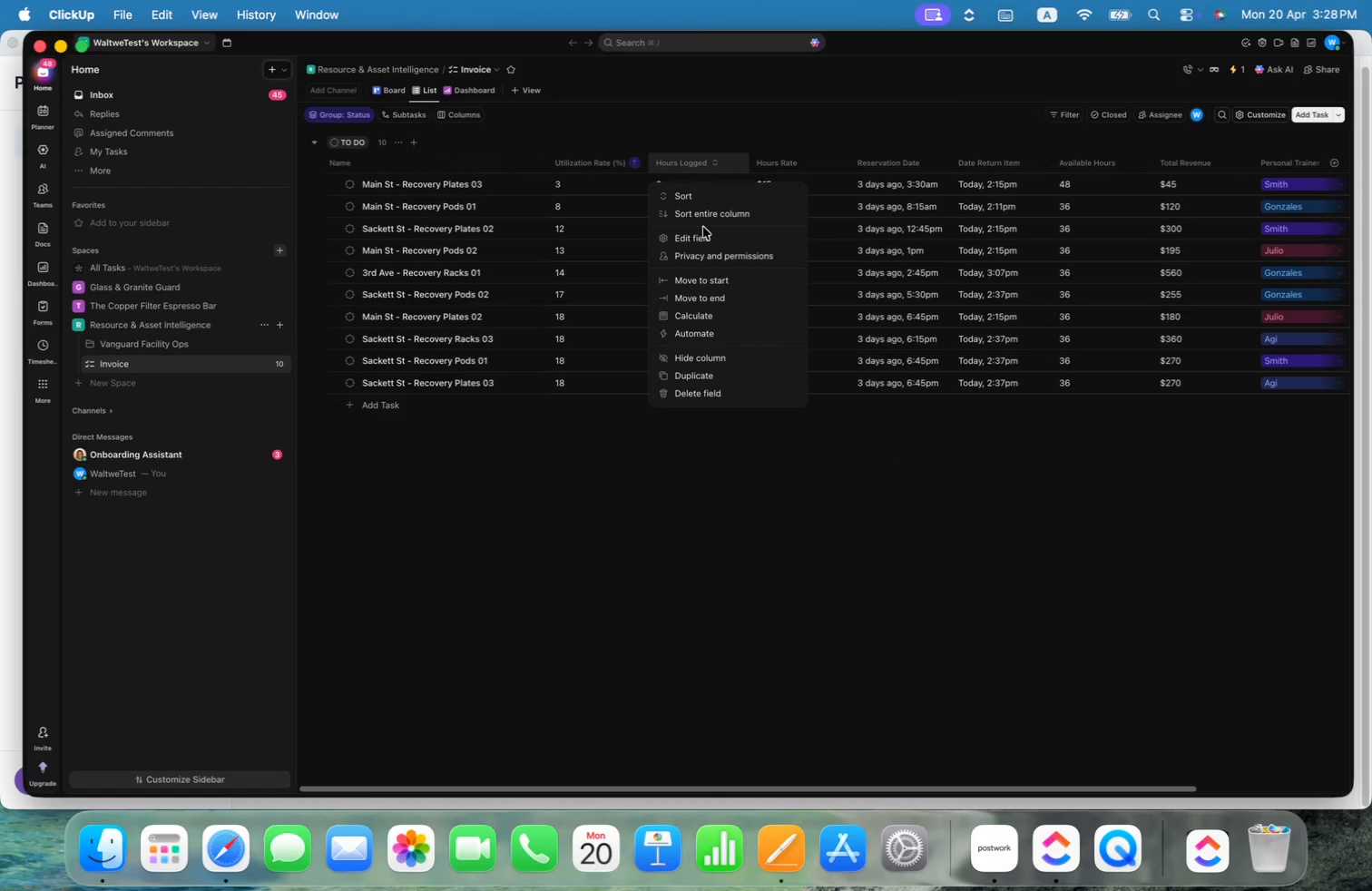 
left_click([708, 236])
 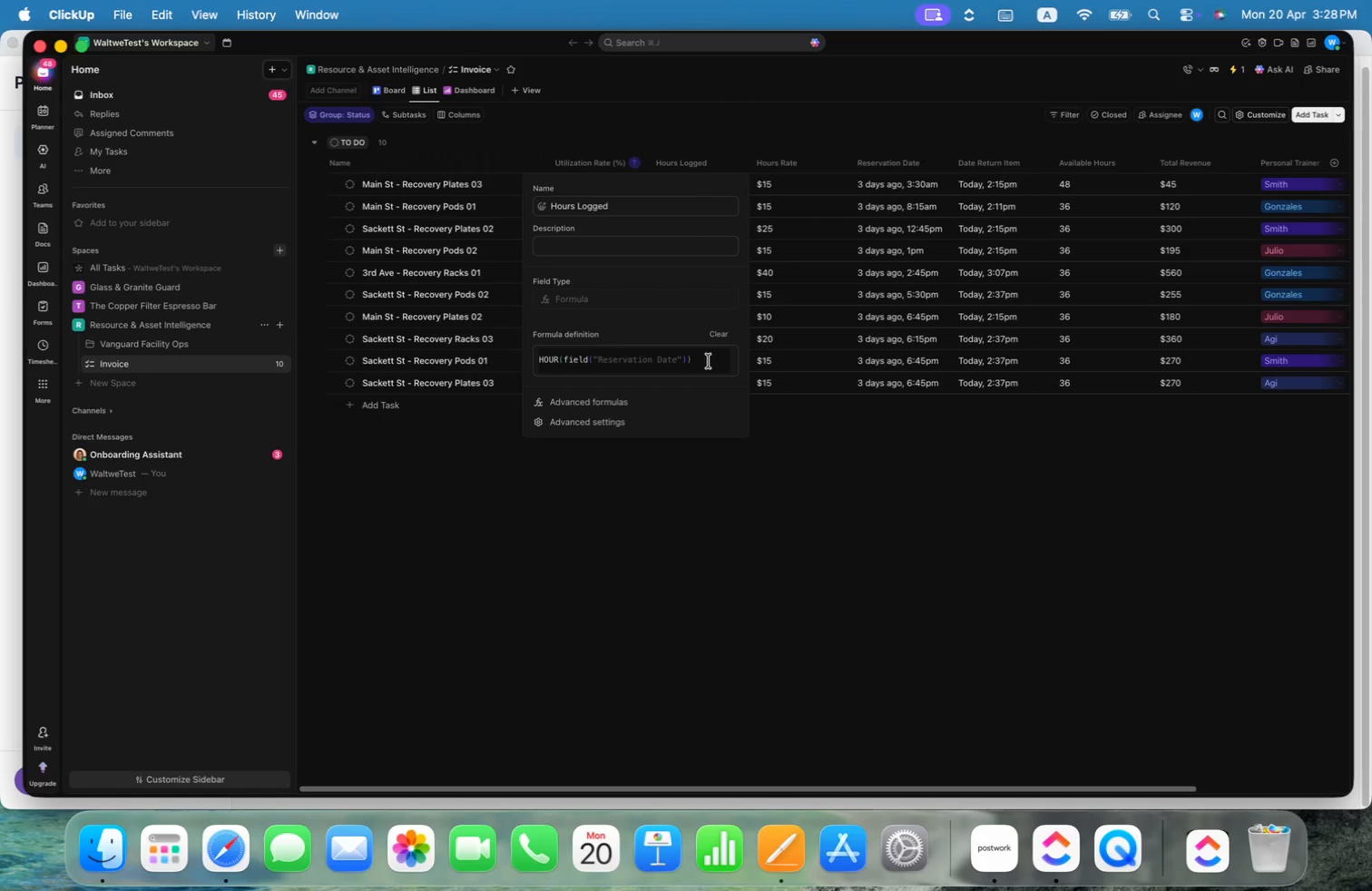 
left_click([709, 361])
 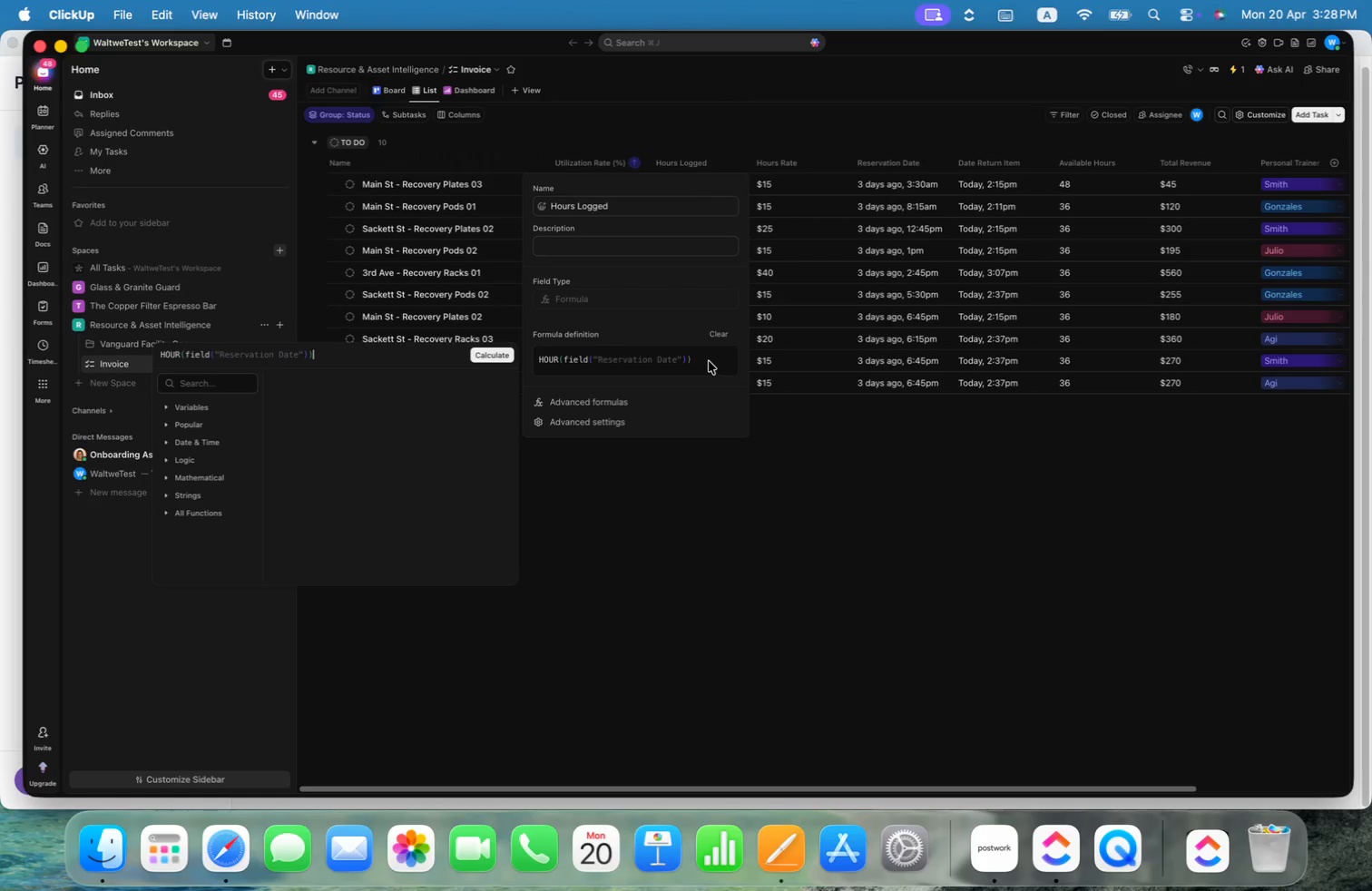 
key(Meta+CommandLeft)
 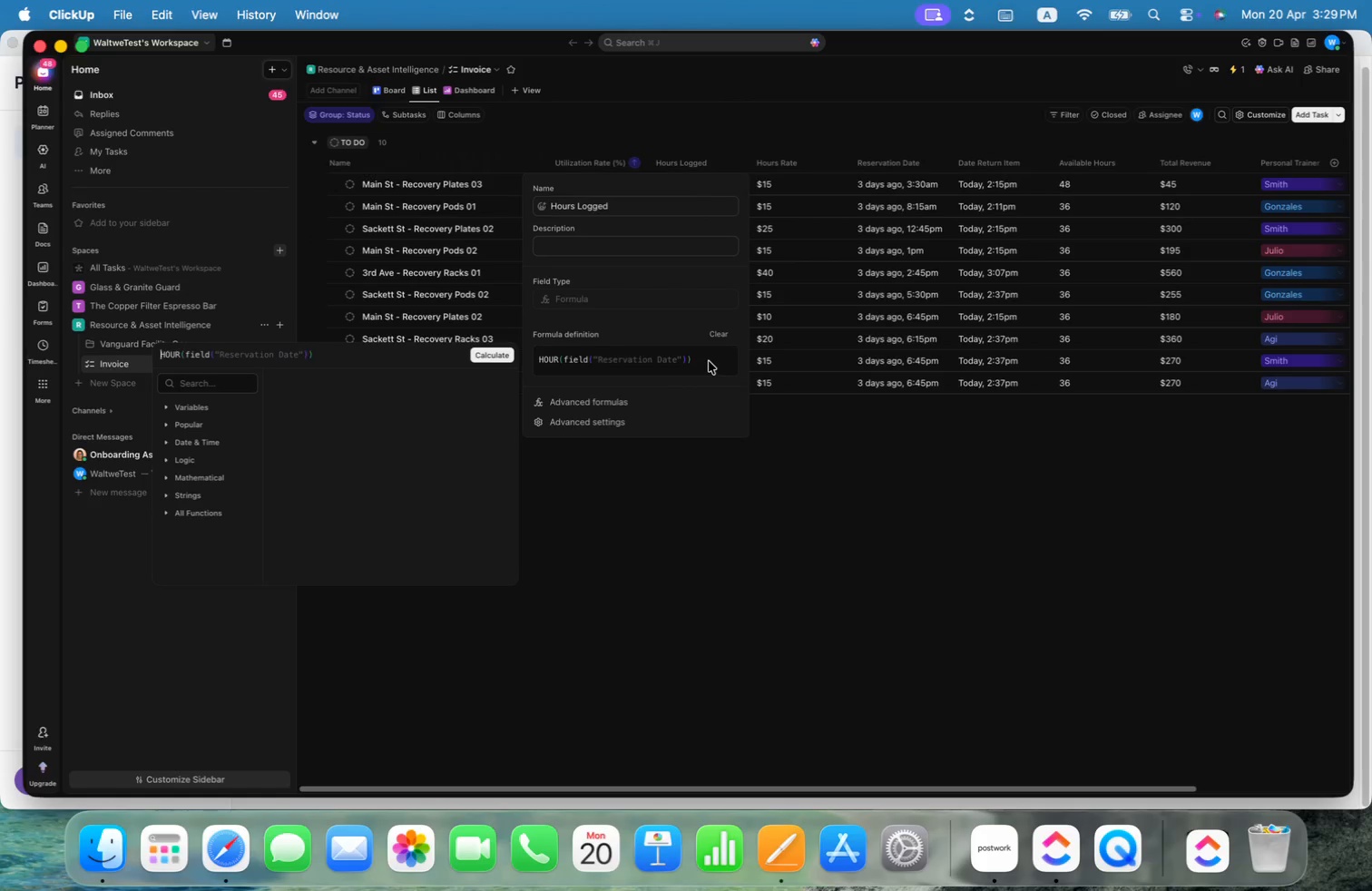 
key(Meta+ArrowLeft)
 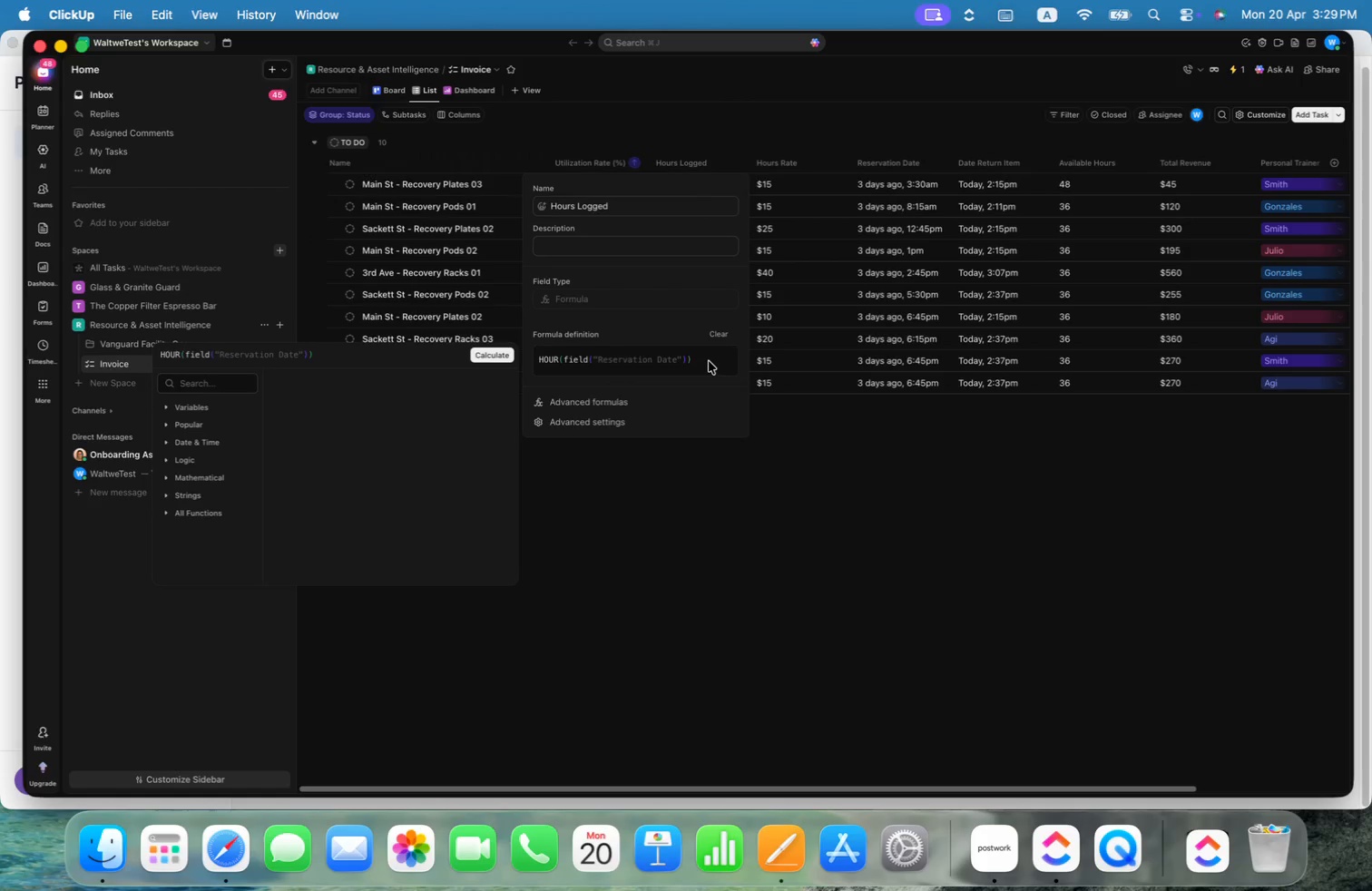 
key(Minus)
 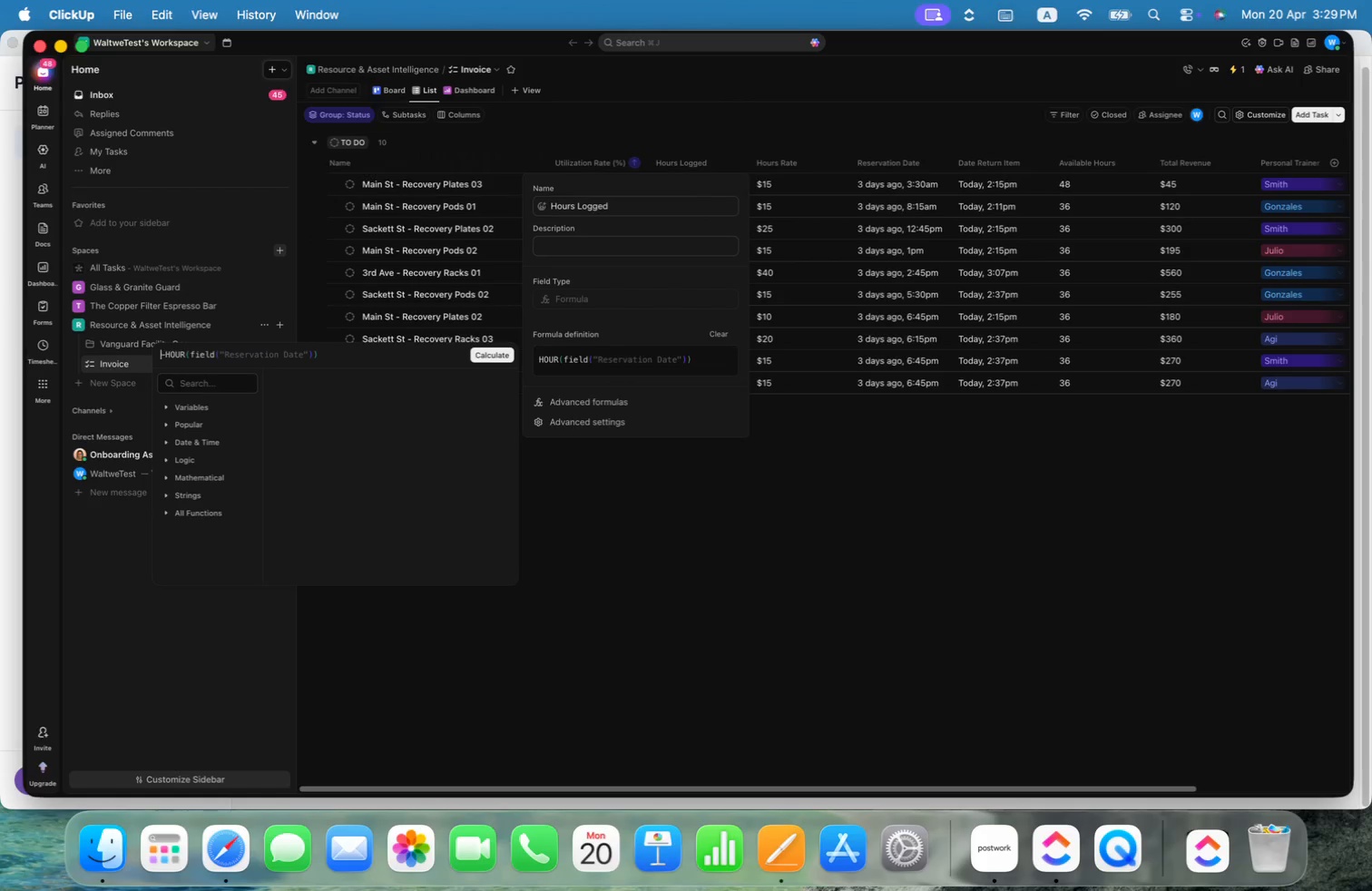 
key(ArrowLeft)
 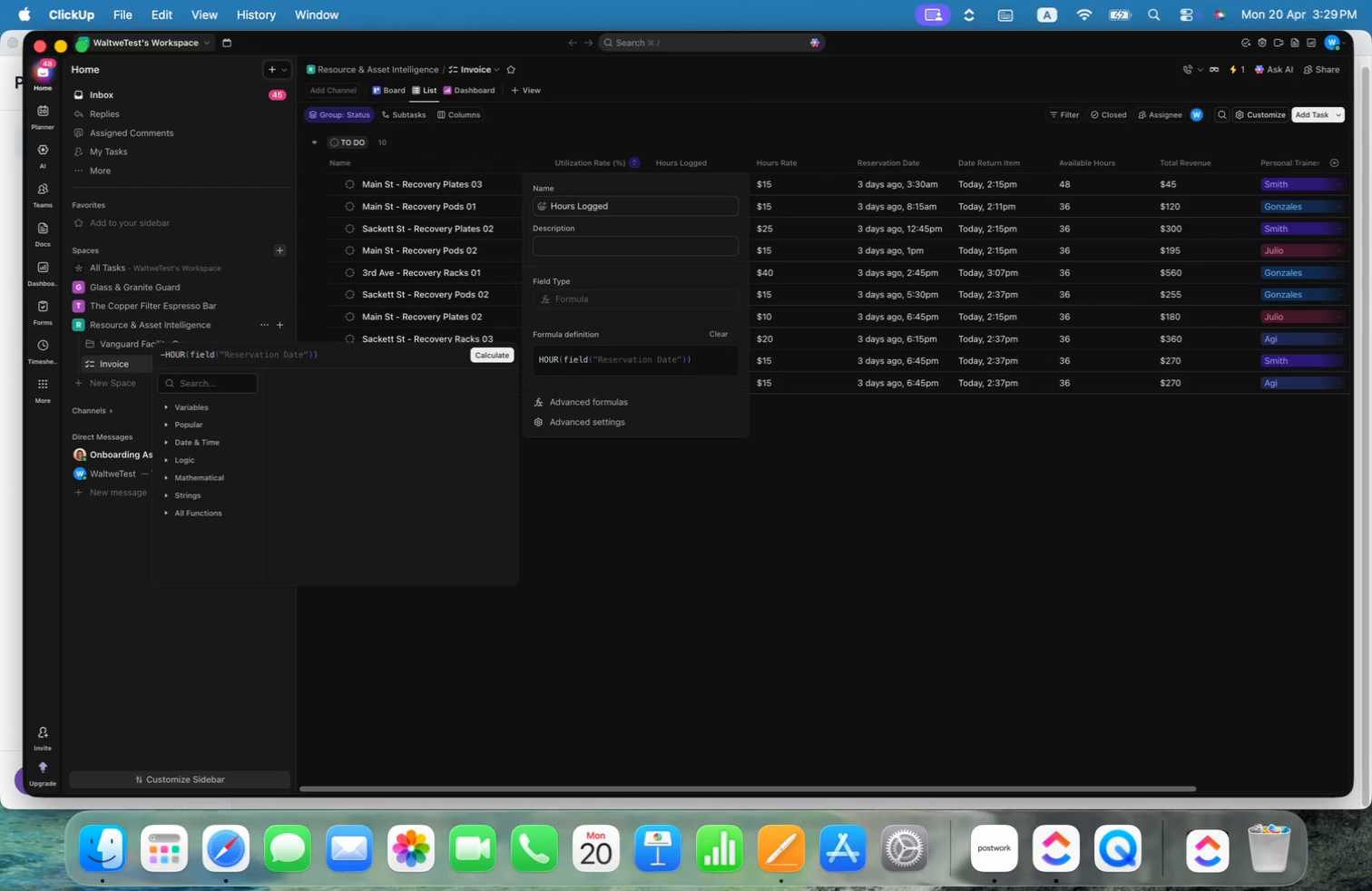 
type(hou)
key(Backspace)
key(Backspace)
key(Backspace)
 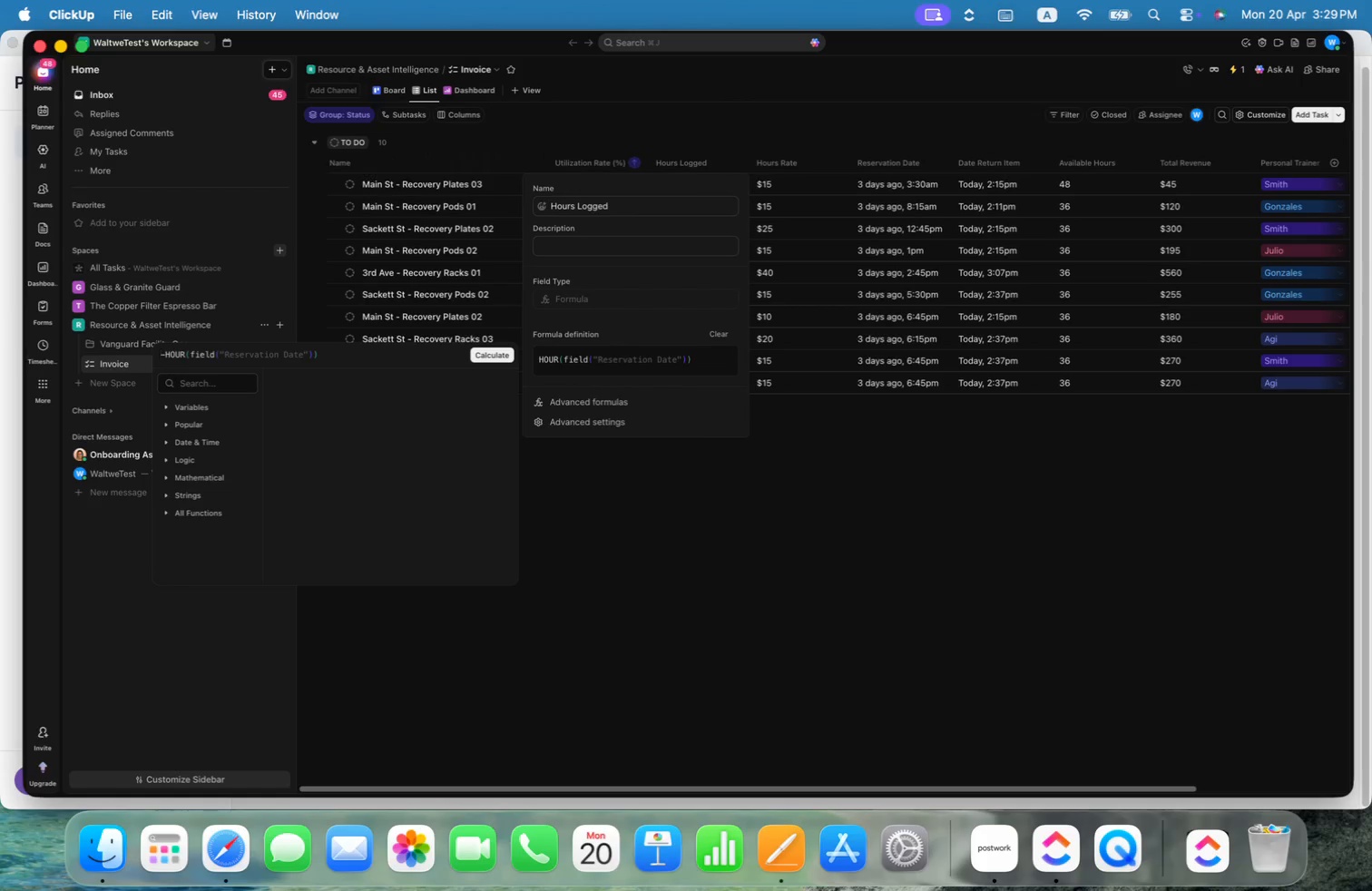 
key(ArrowRight)
 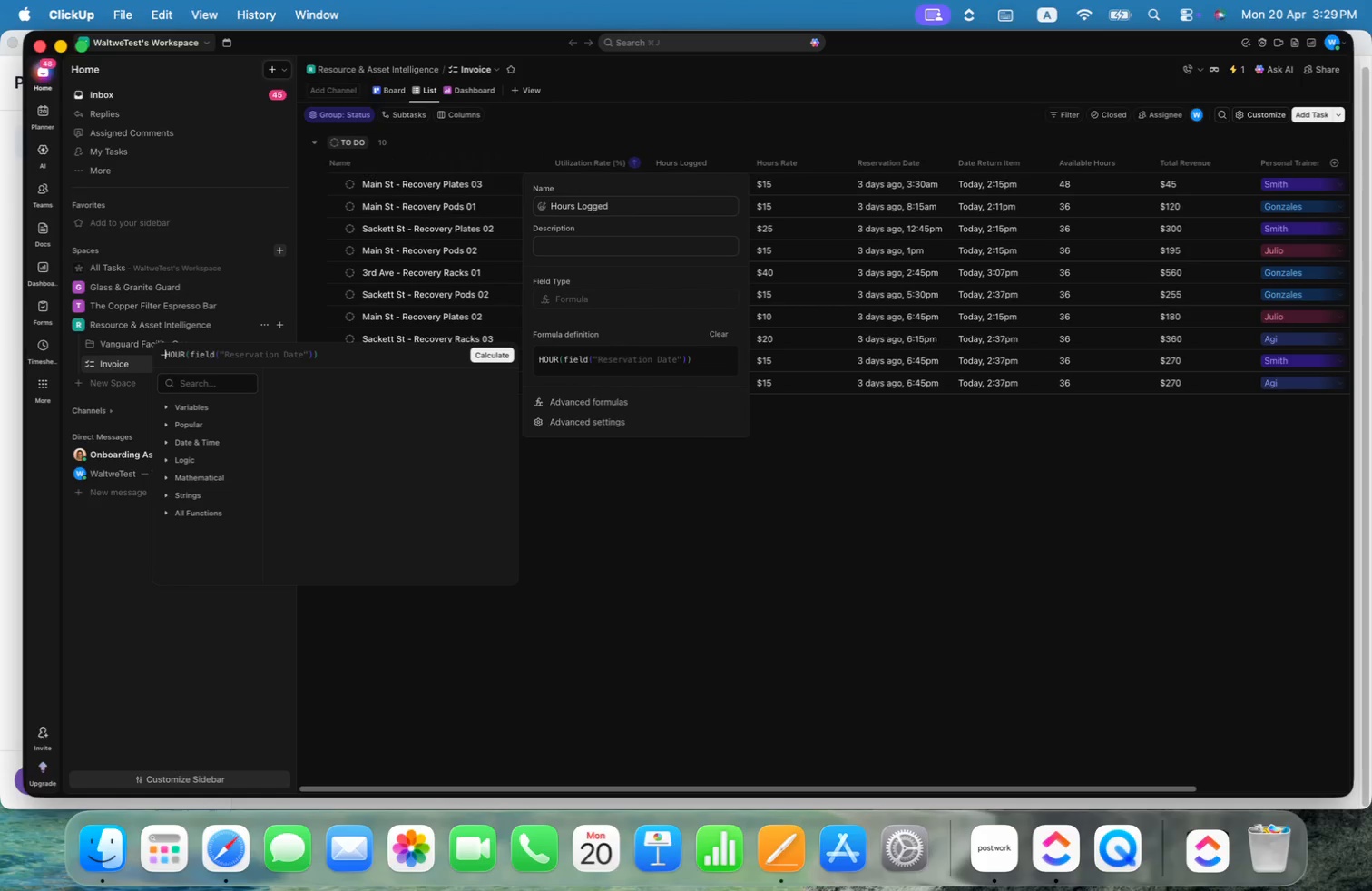 
key(Meta+Shift+ArrowRight)
 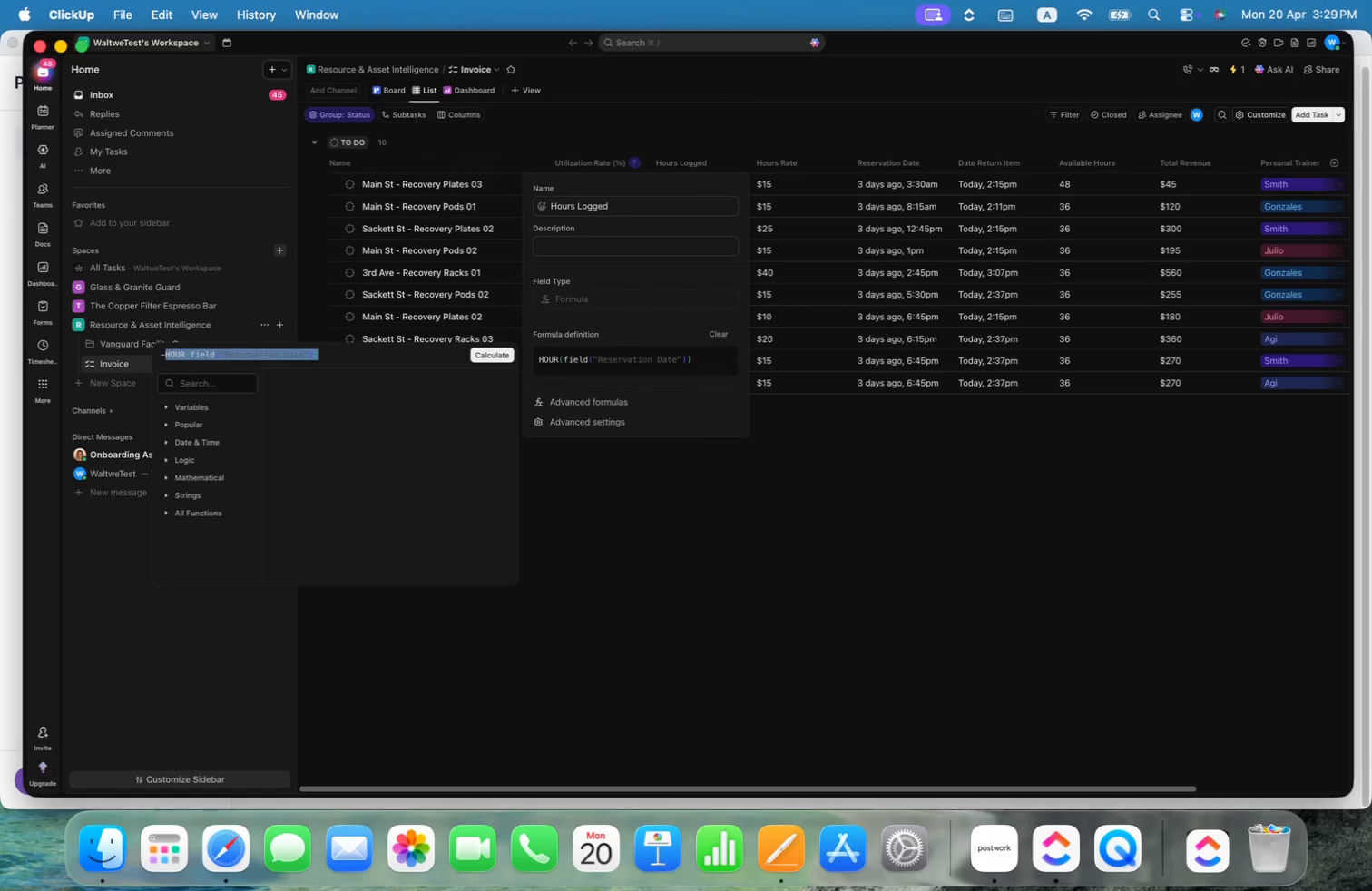 
key(Meta+C)
 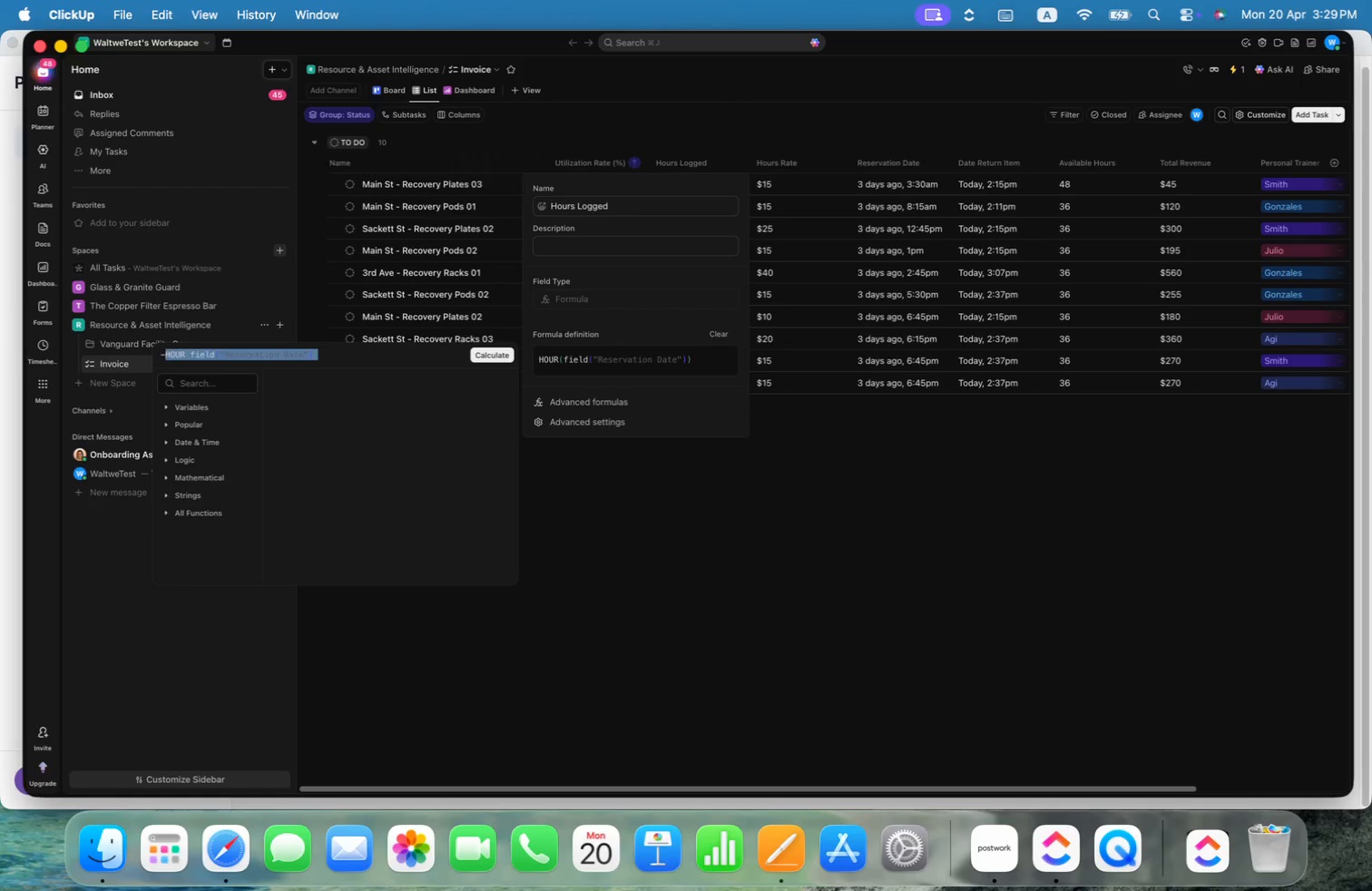 
key(Meta+ArrowLeft)
 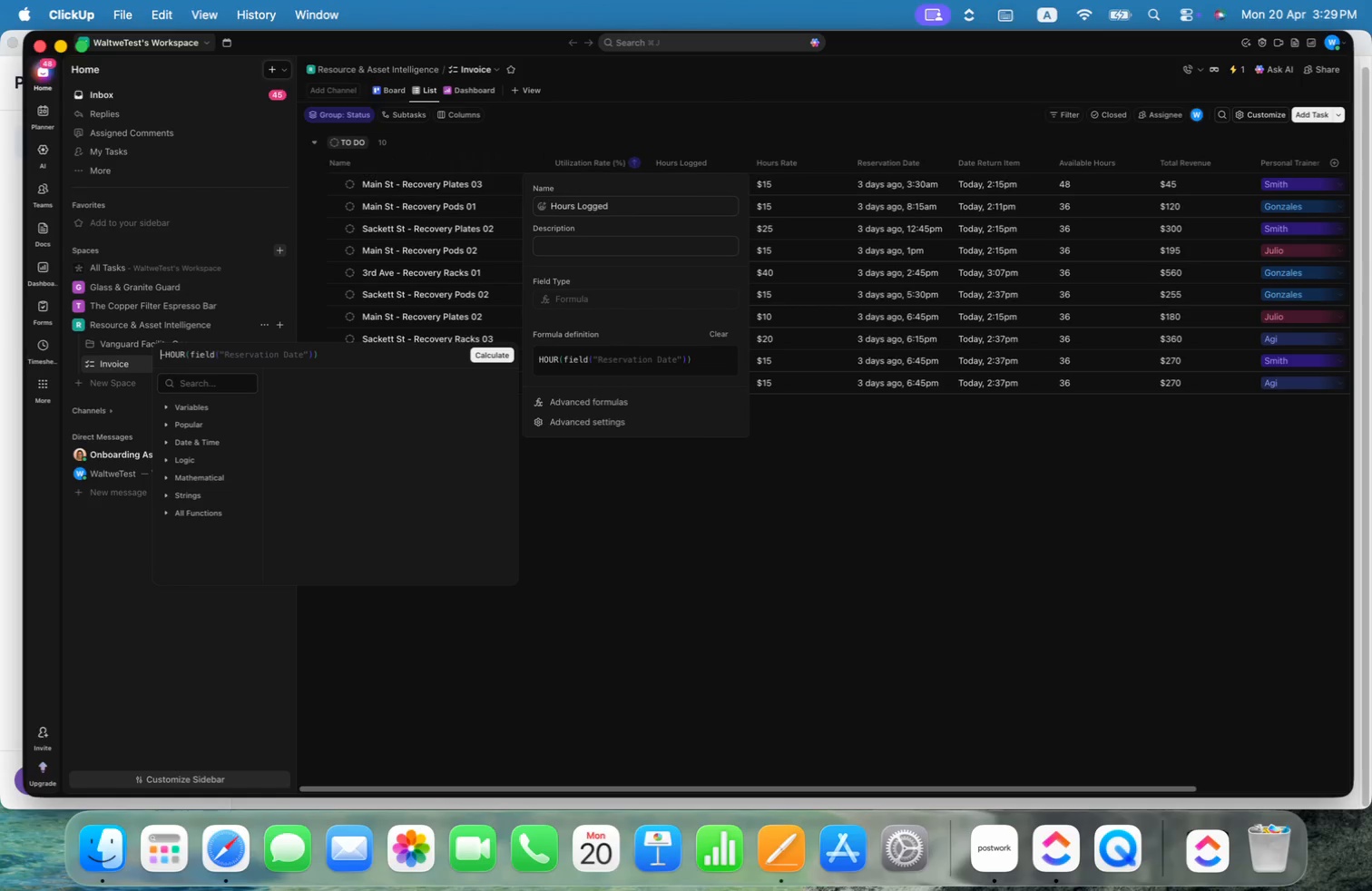 
key(Meta+V)
 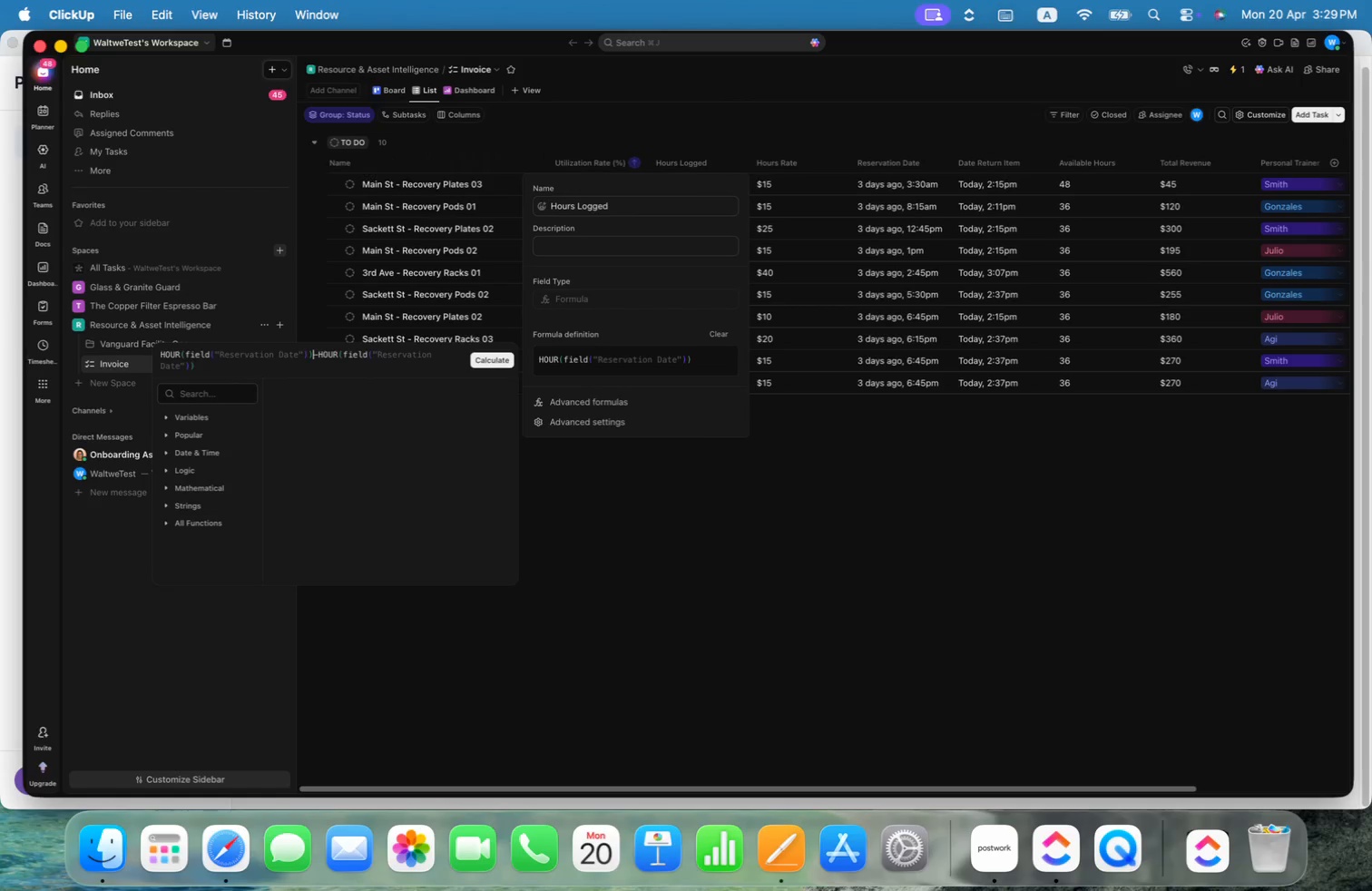 
key(Meta+ArrowLeft)
 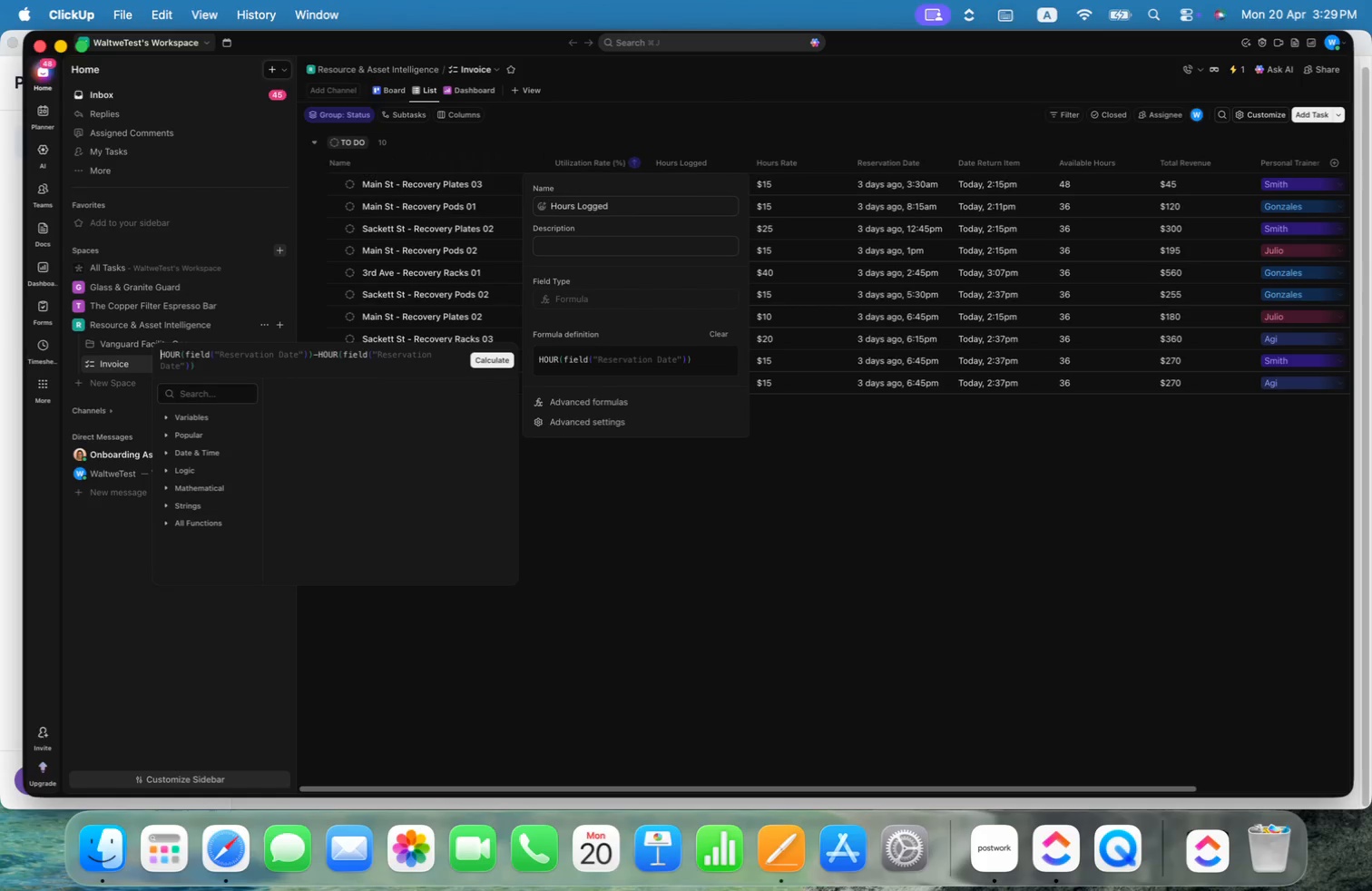 
key(Alt+ArrowRight)
 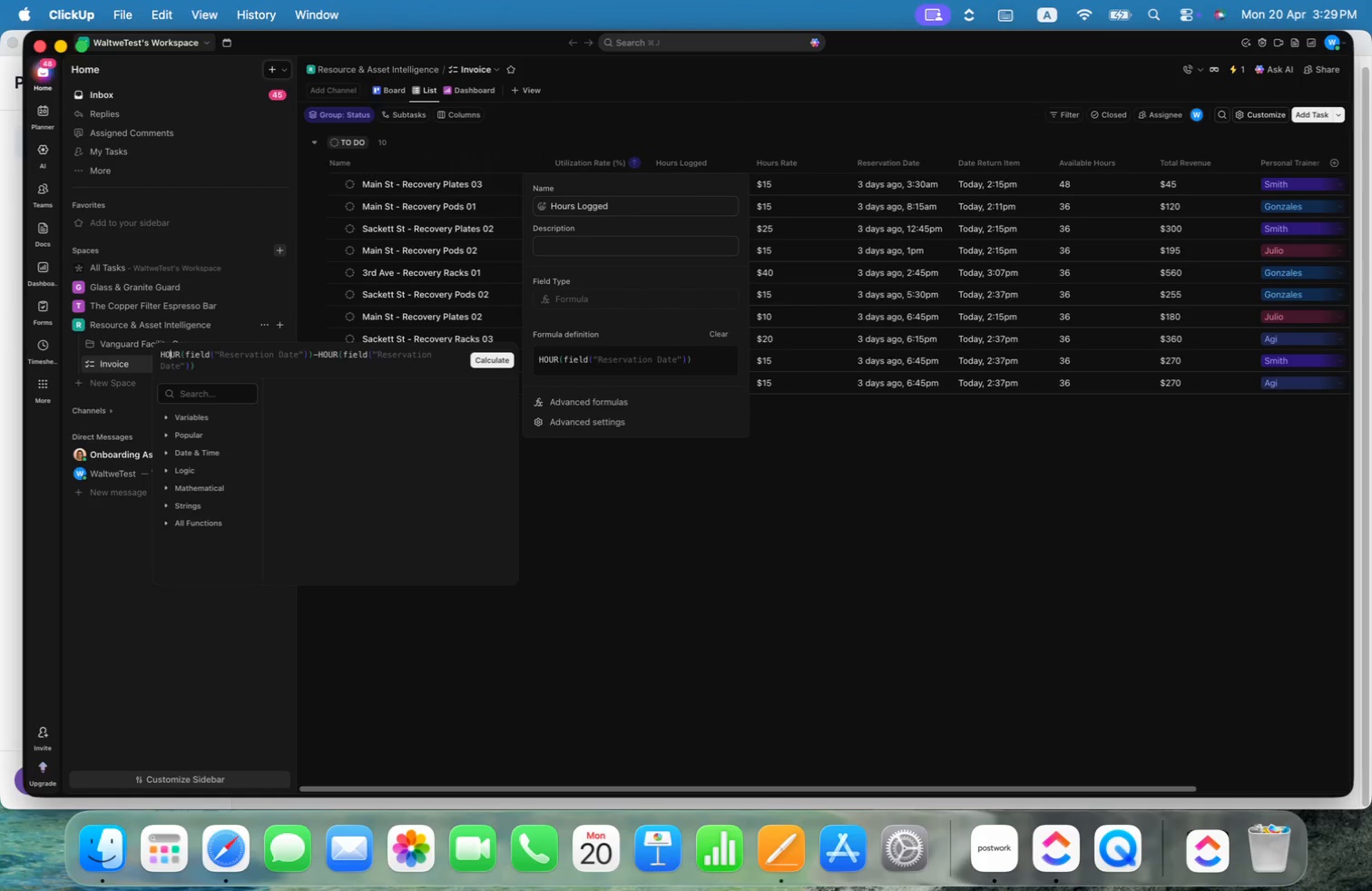 
key(Alt+ArrowRight)
 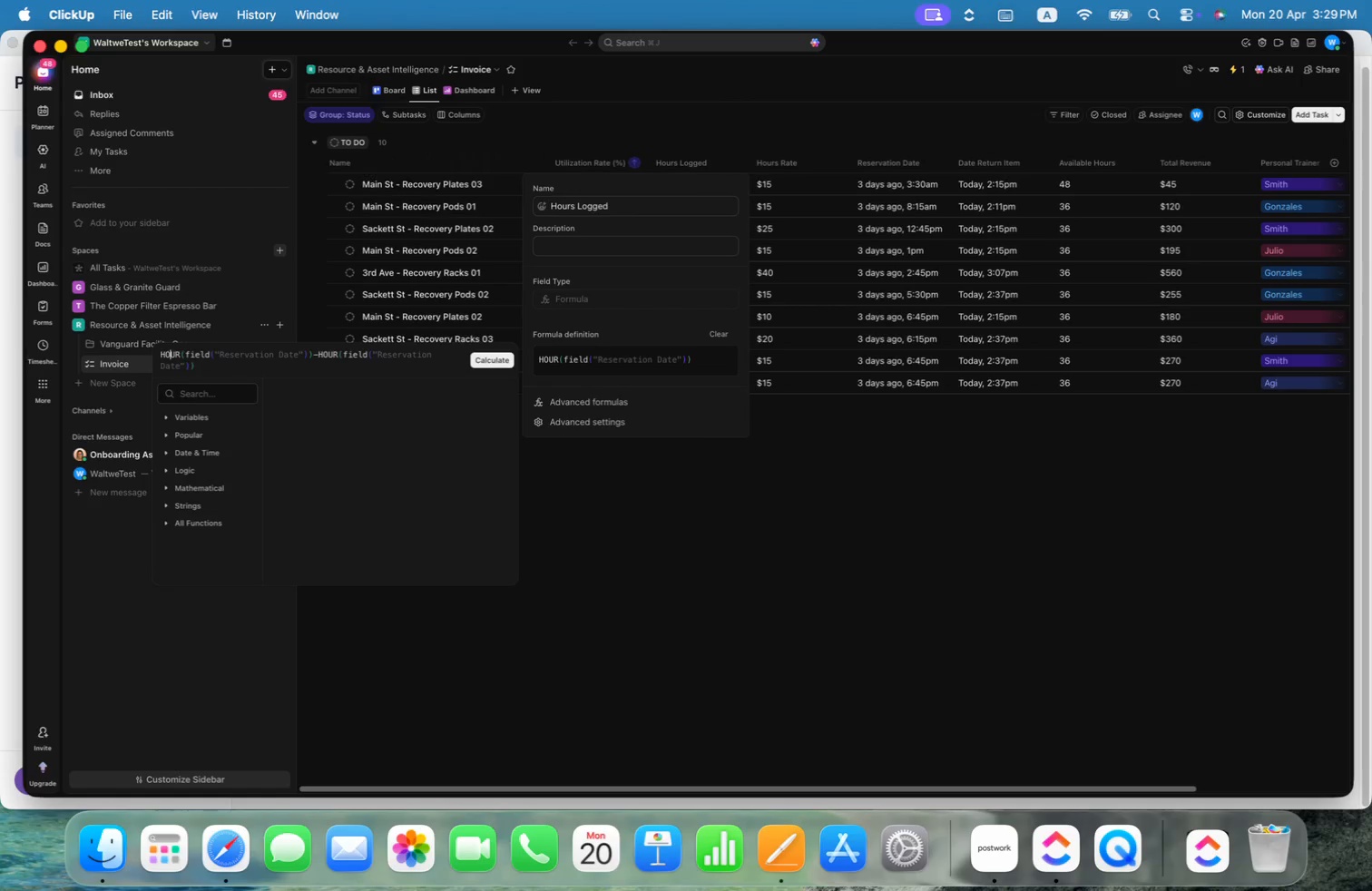 
key(Alt+ArrowRight)
 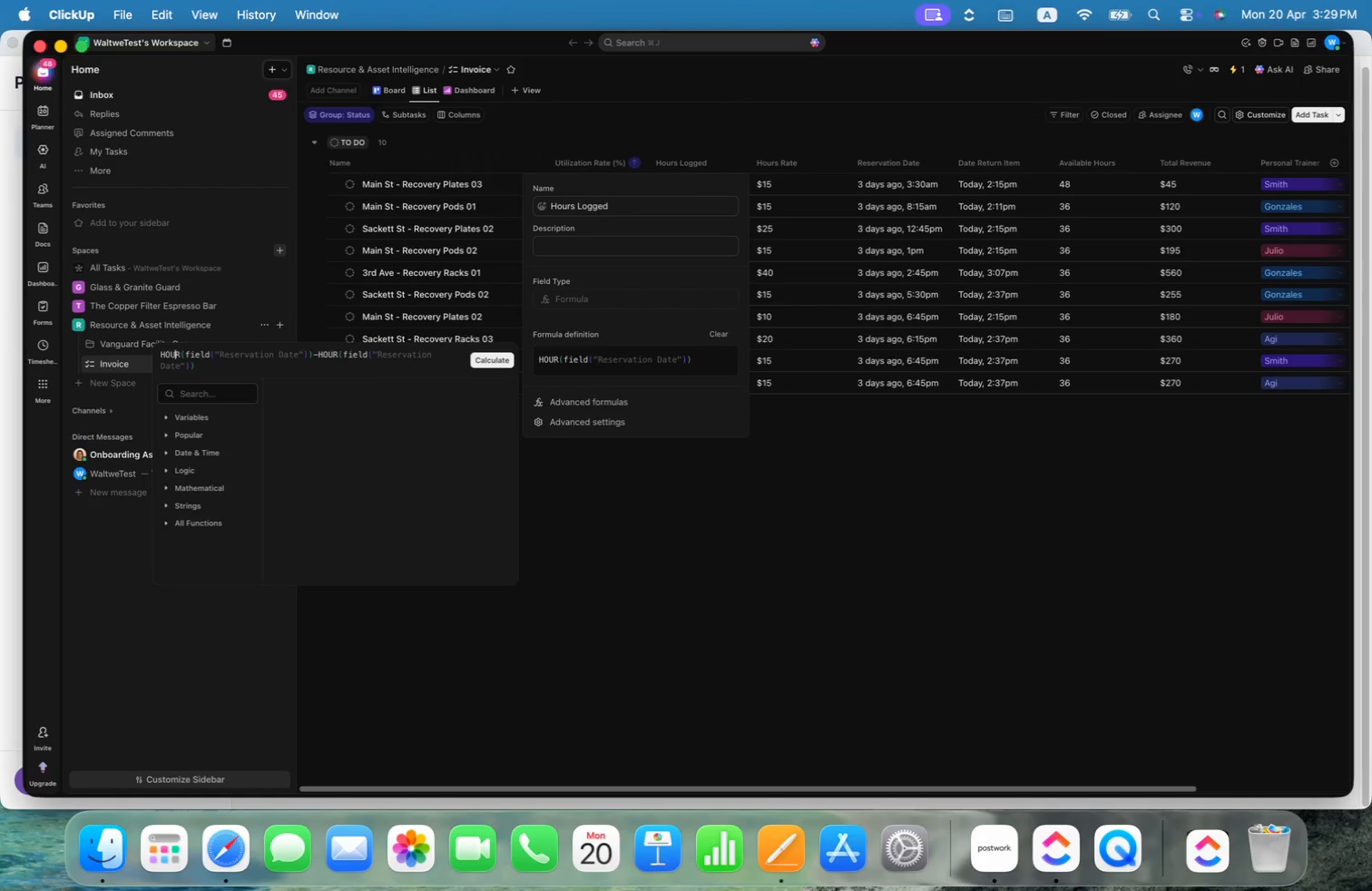 
key(Alt+ArrowRight)
 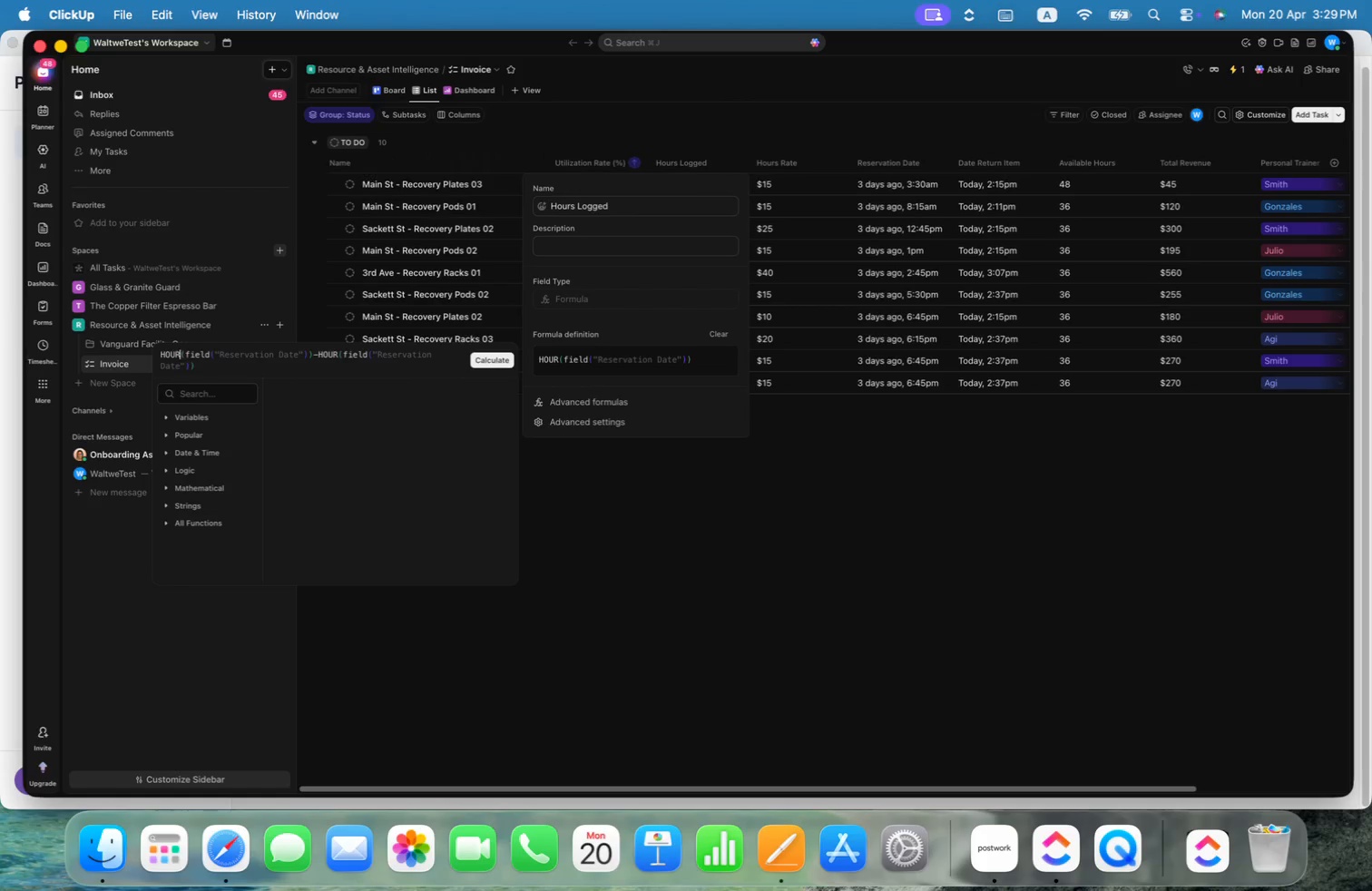 
hold_key(key=ArrowRight, duration=0.63)
 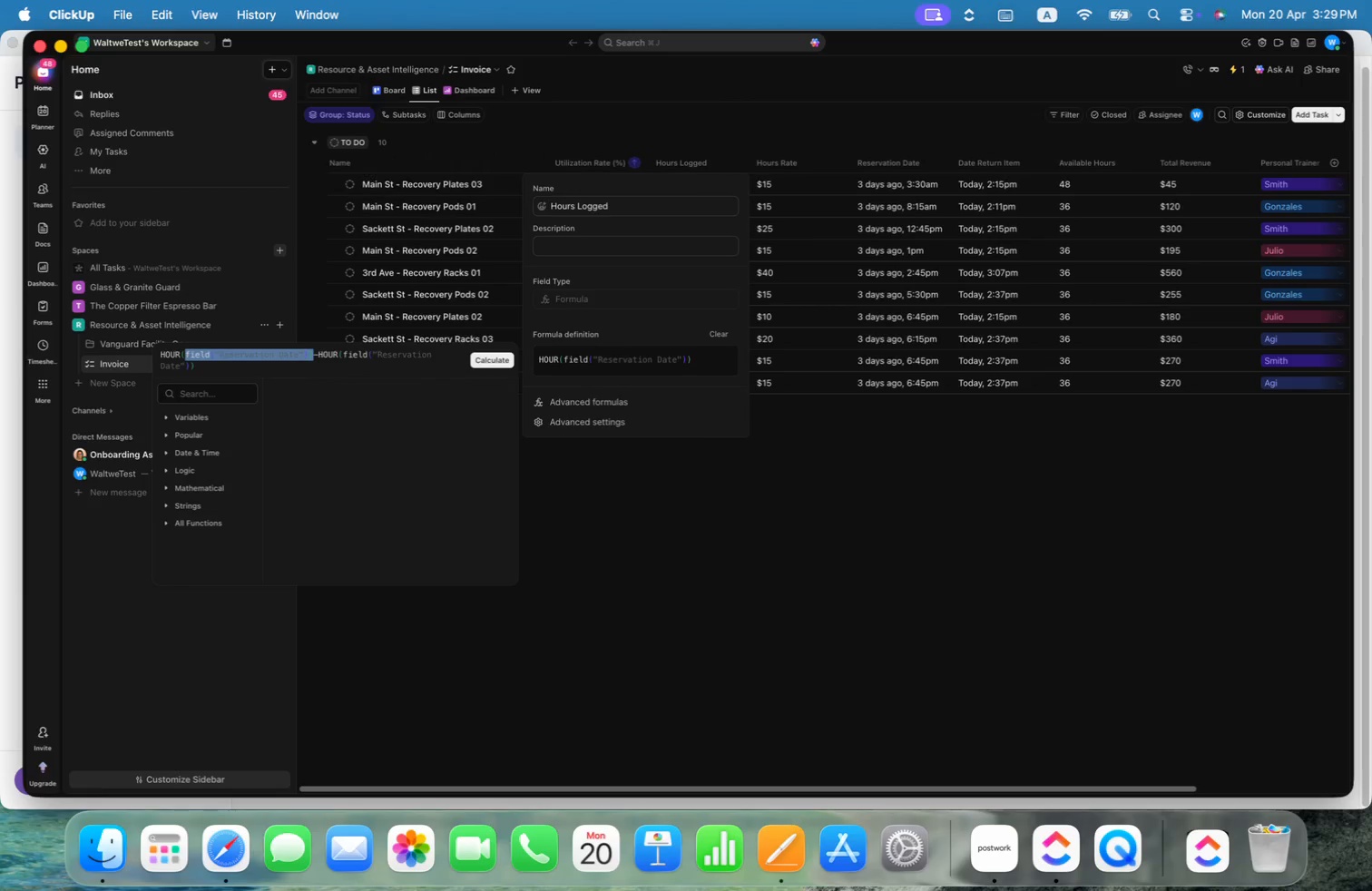 
hold_key(key=OptionLeft, duration=0.43)
 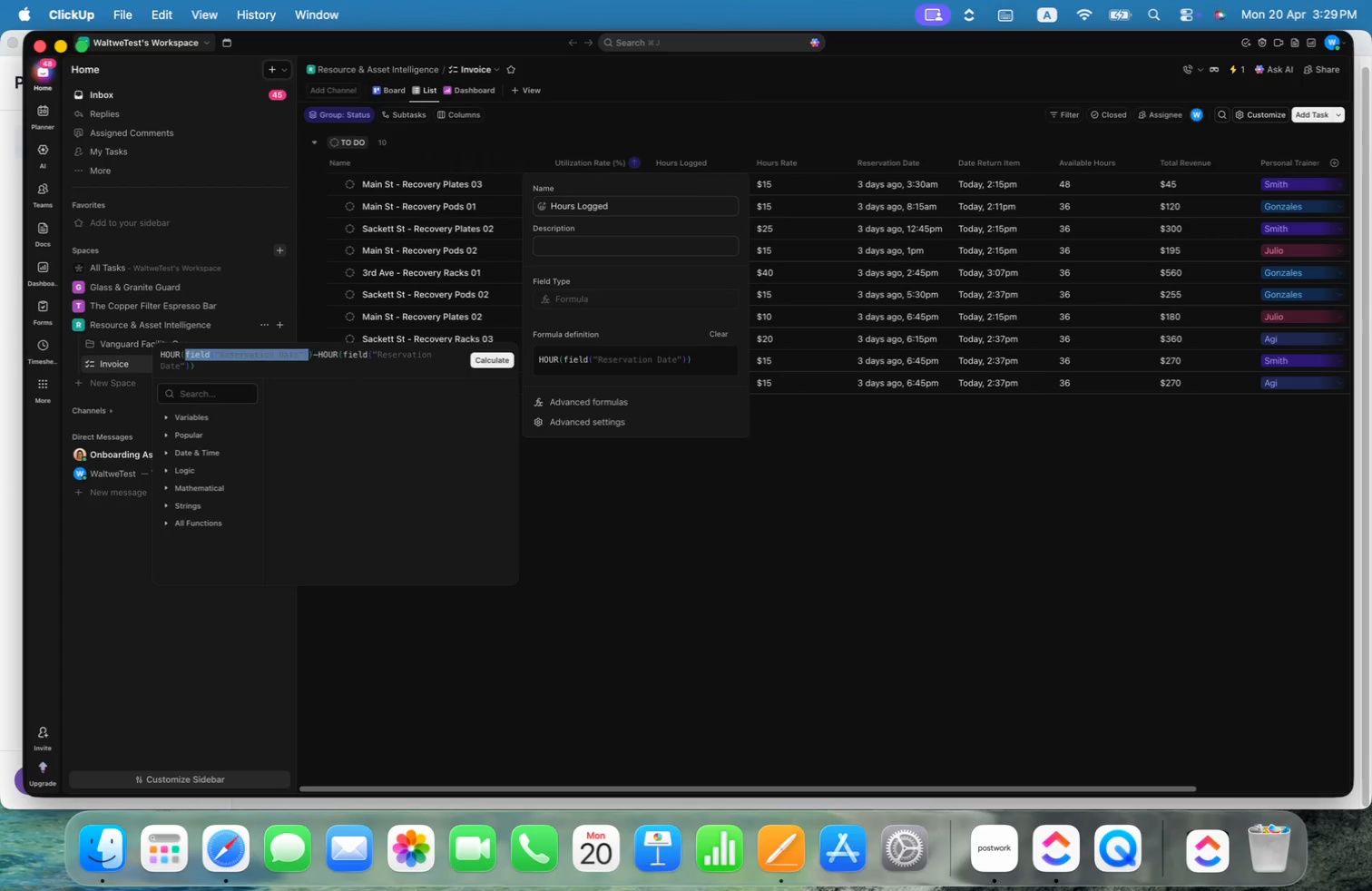 
key(Shift+ArrowRight)
 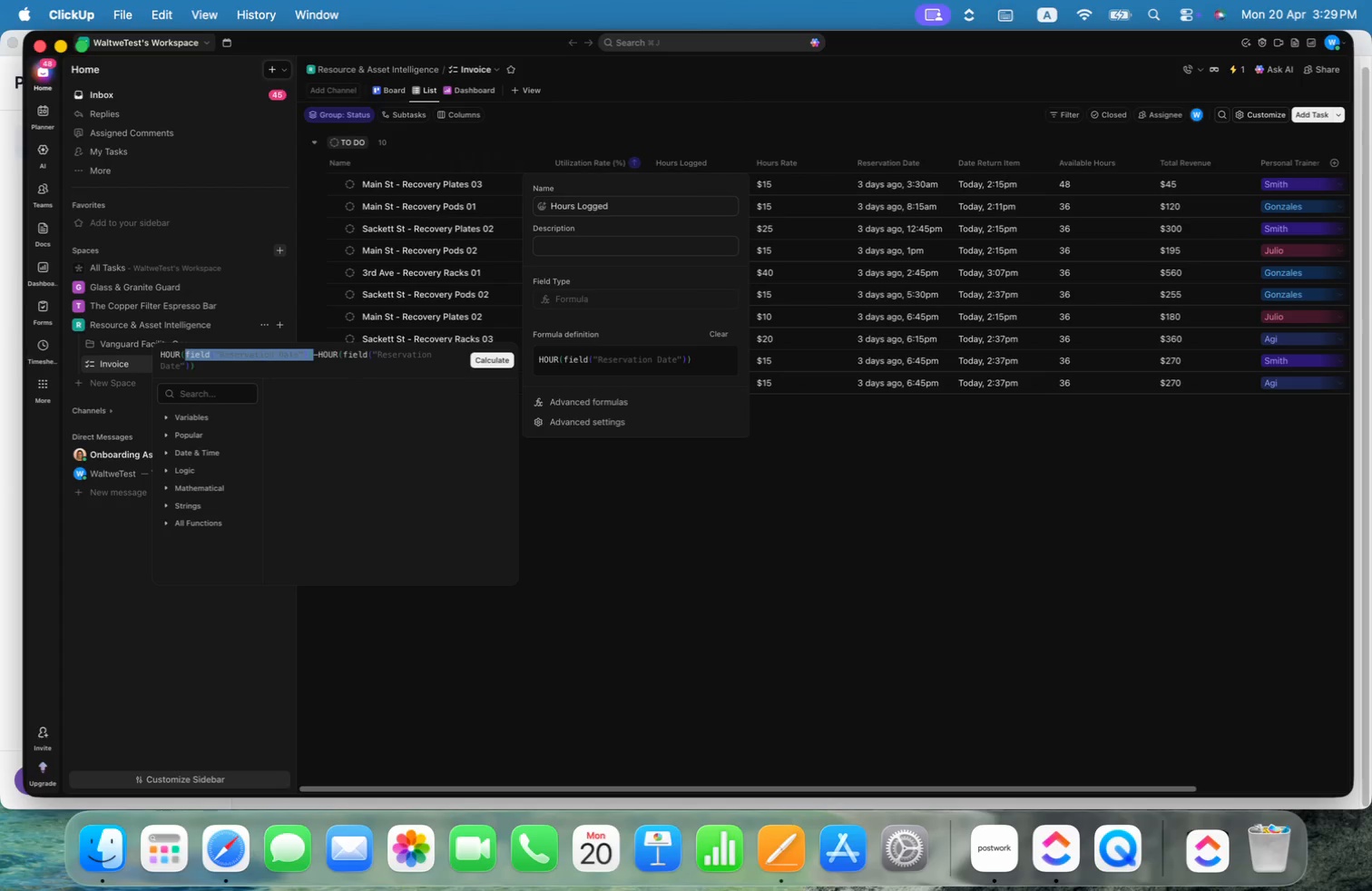 
key(Shift+ArrowLeft)
 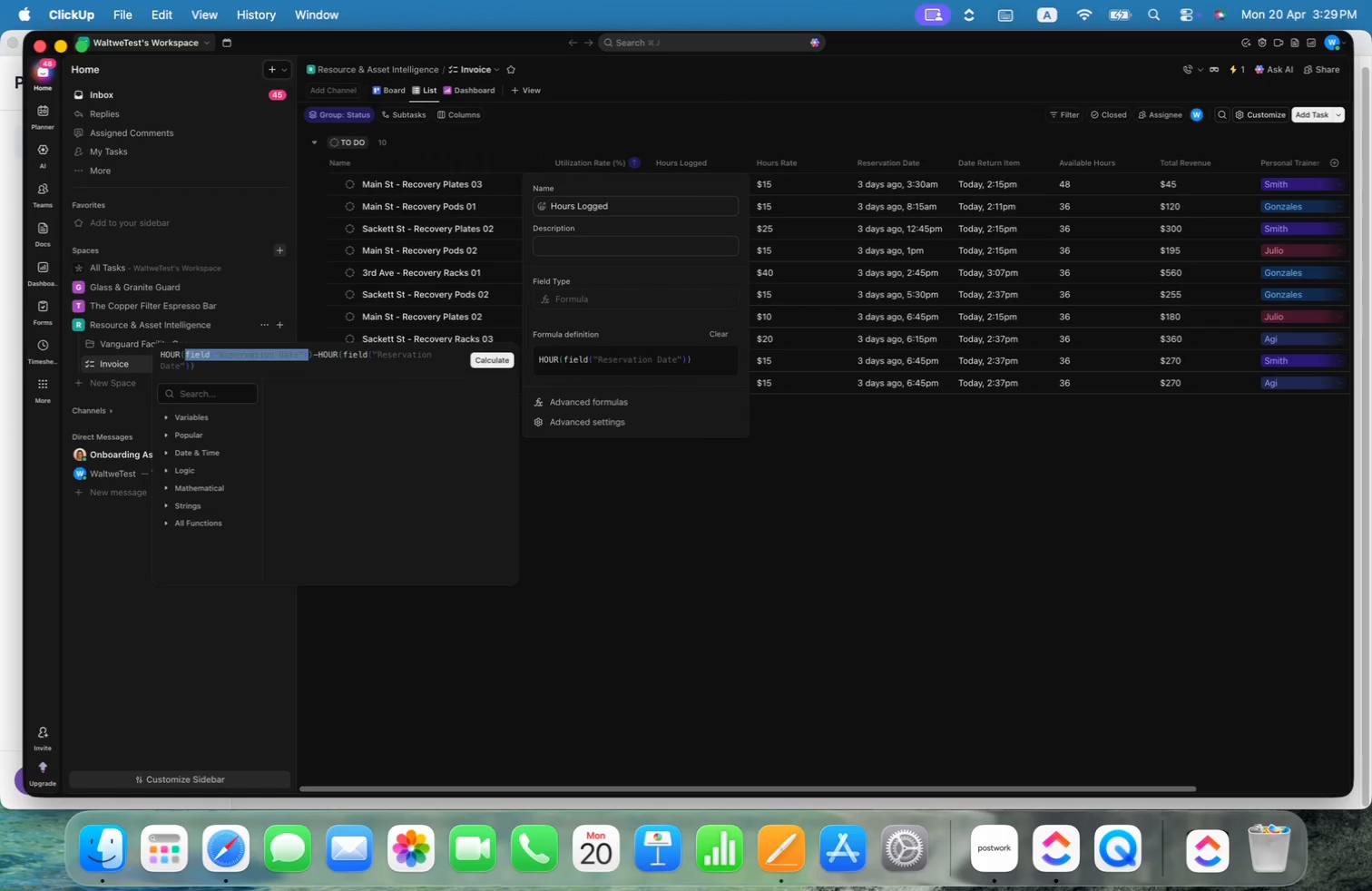 
key(Backspace)
 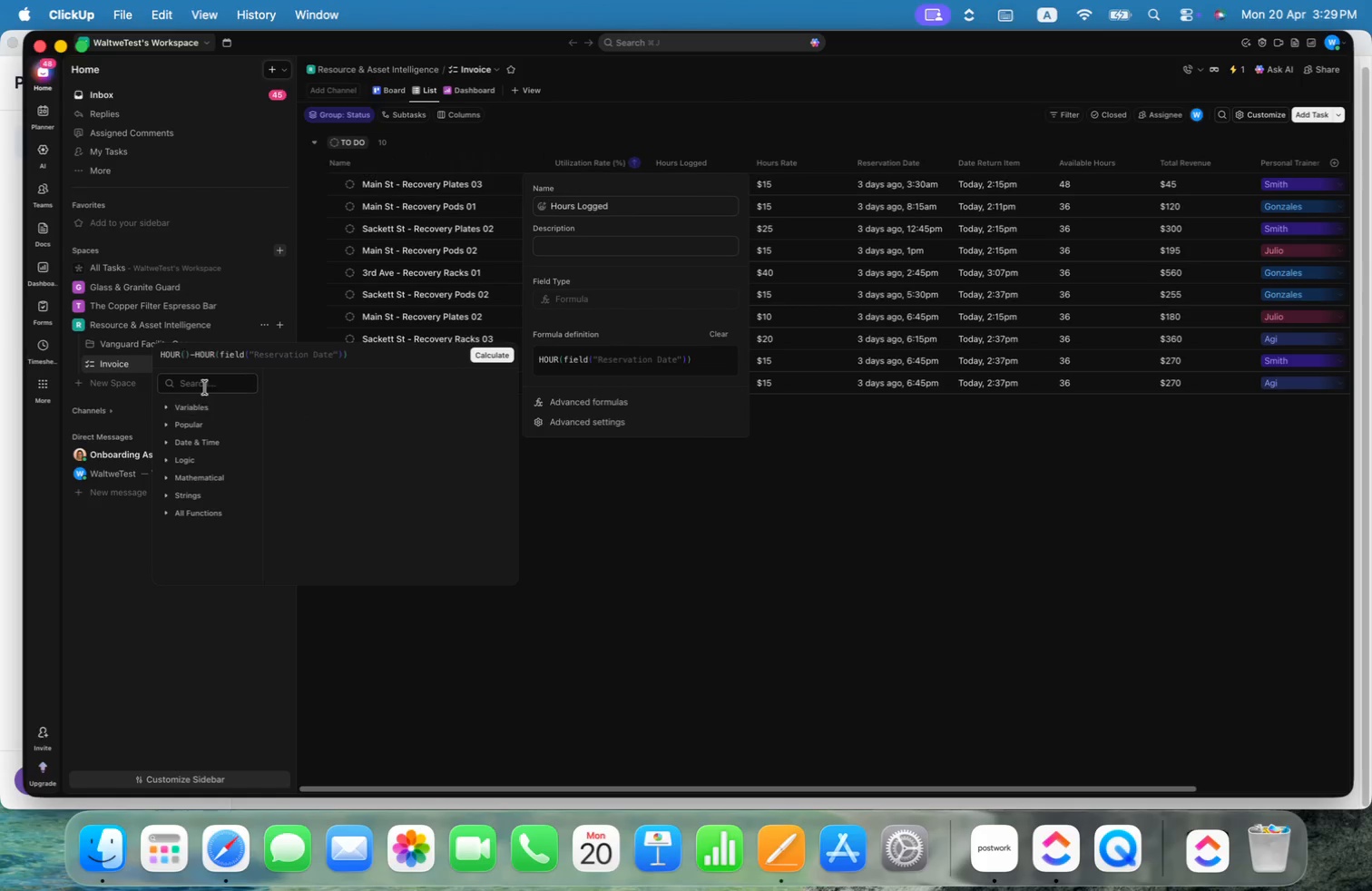 
left_click([205, 384])
 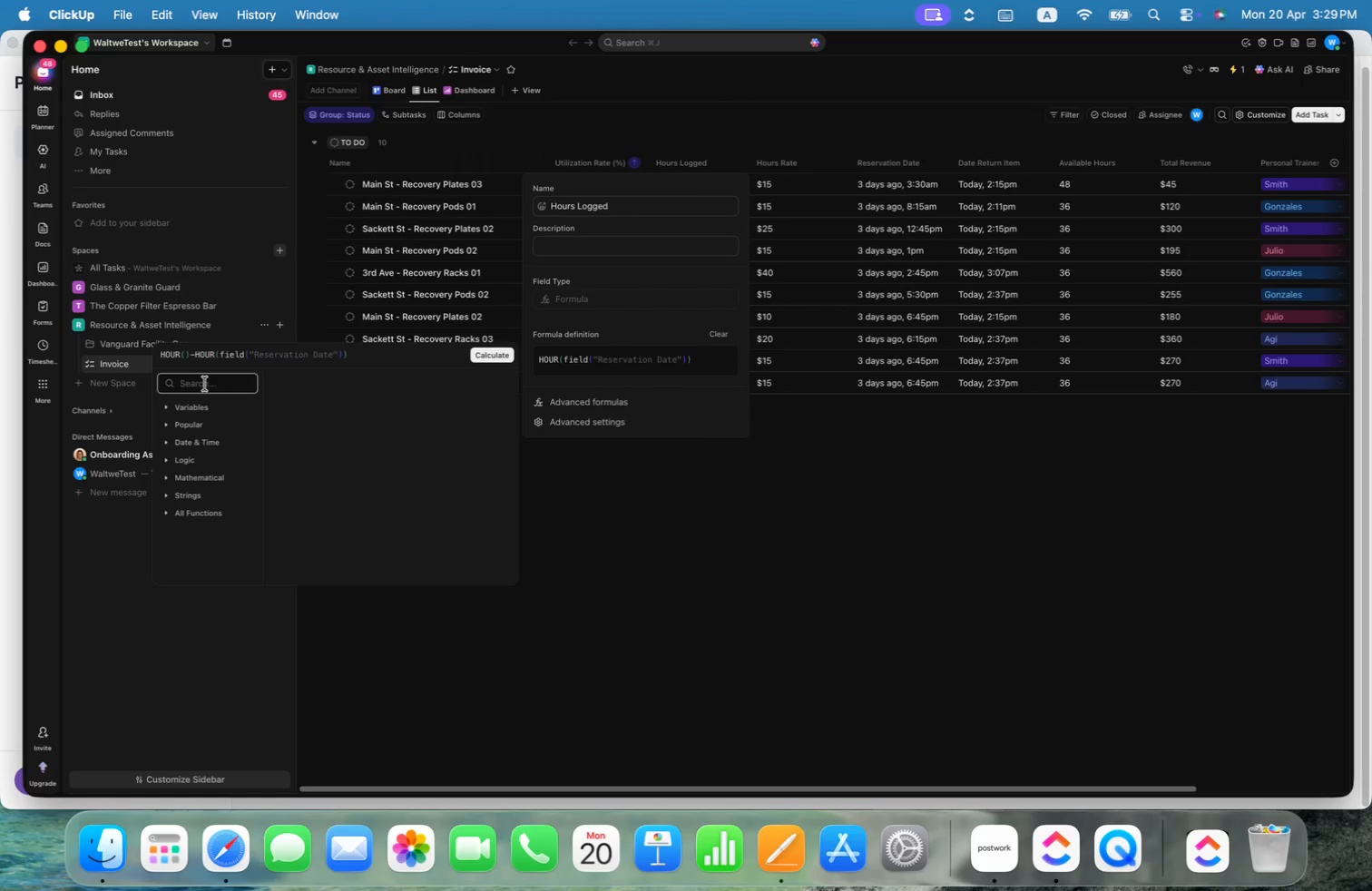 
type(ret)
 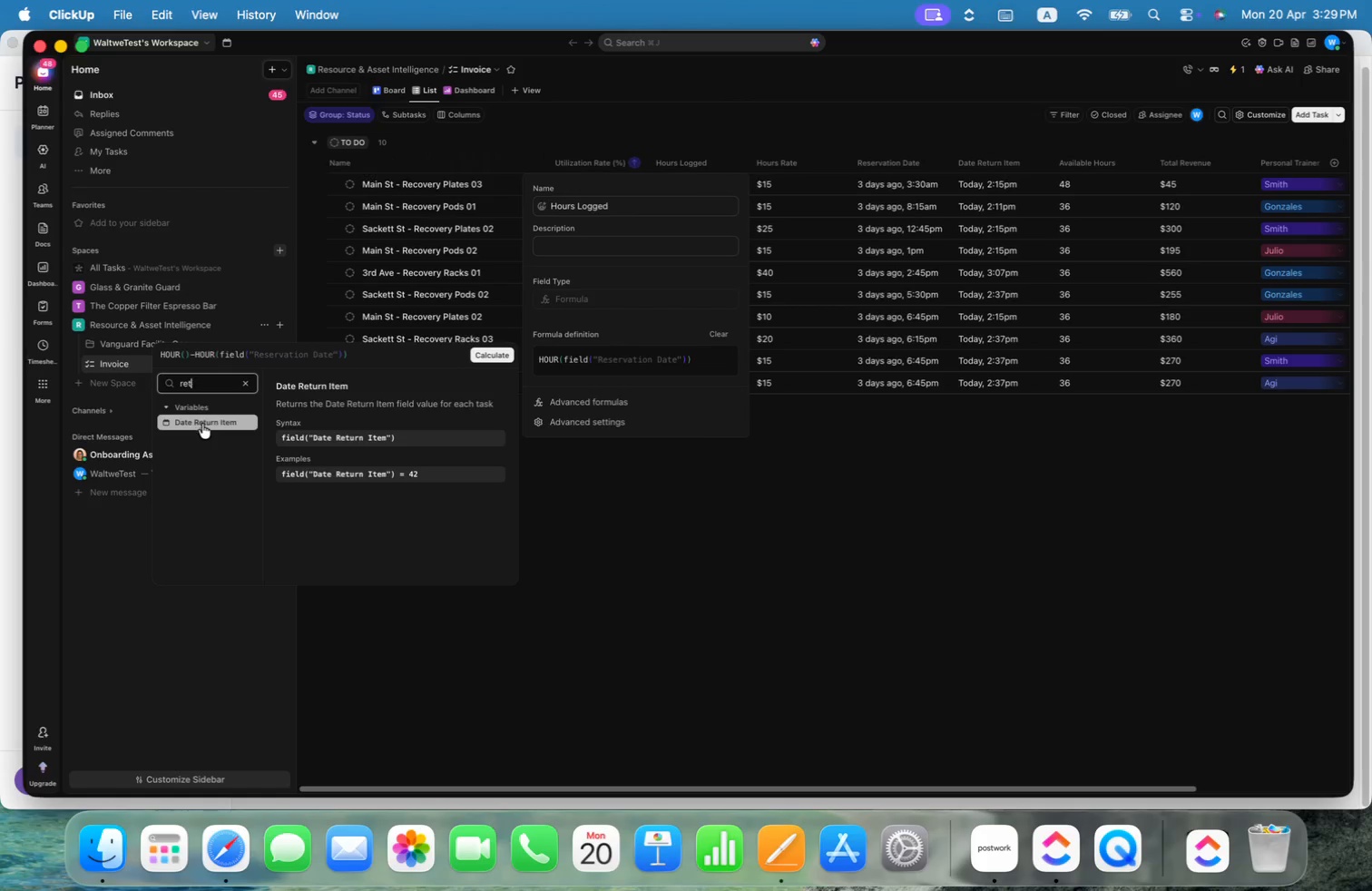 
left_click([202, 424])
 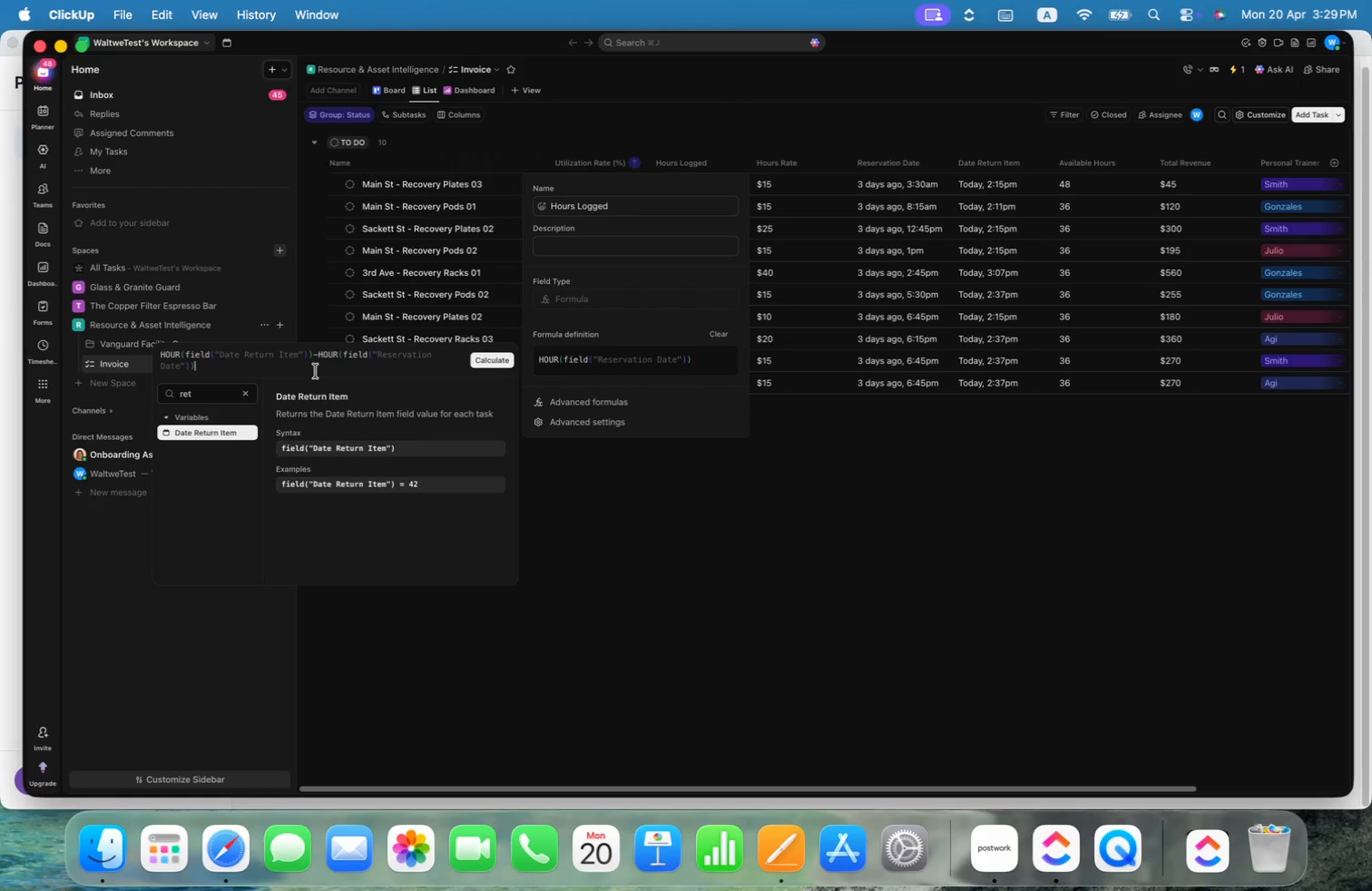 
left_click([491, 362])
 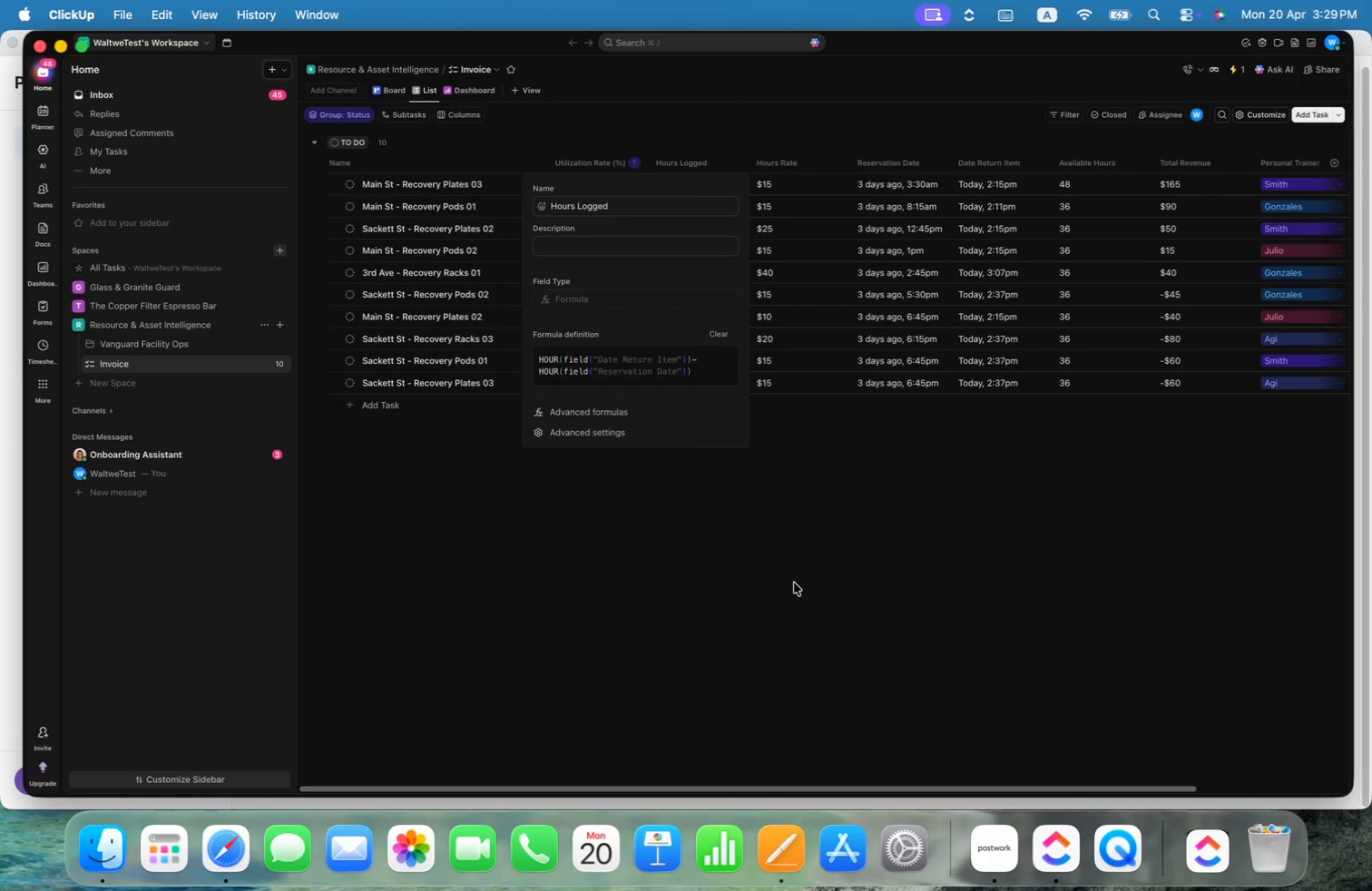 
left_click([794, 583])
 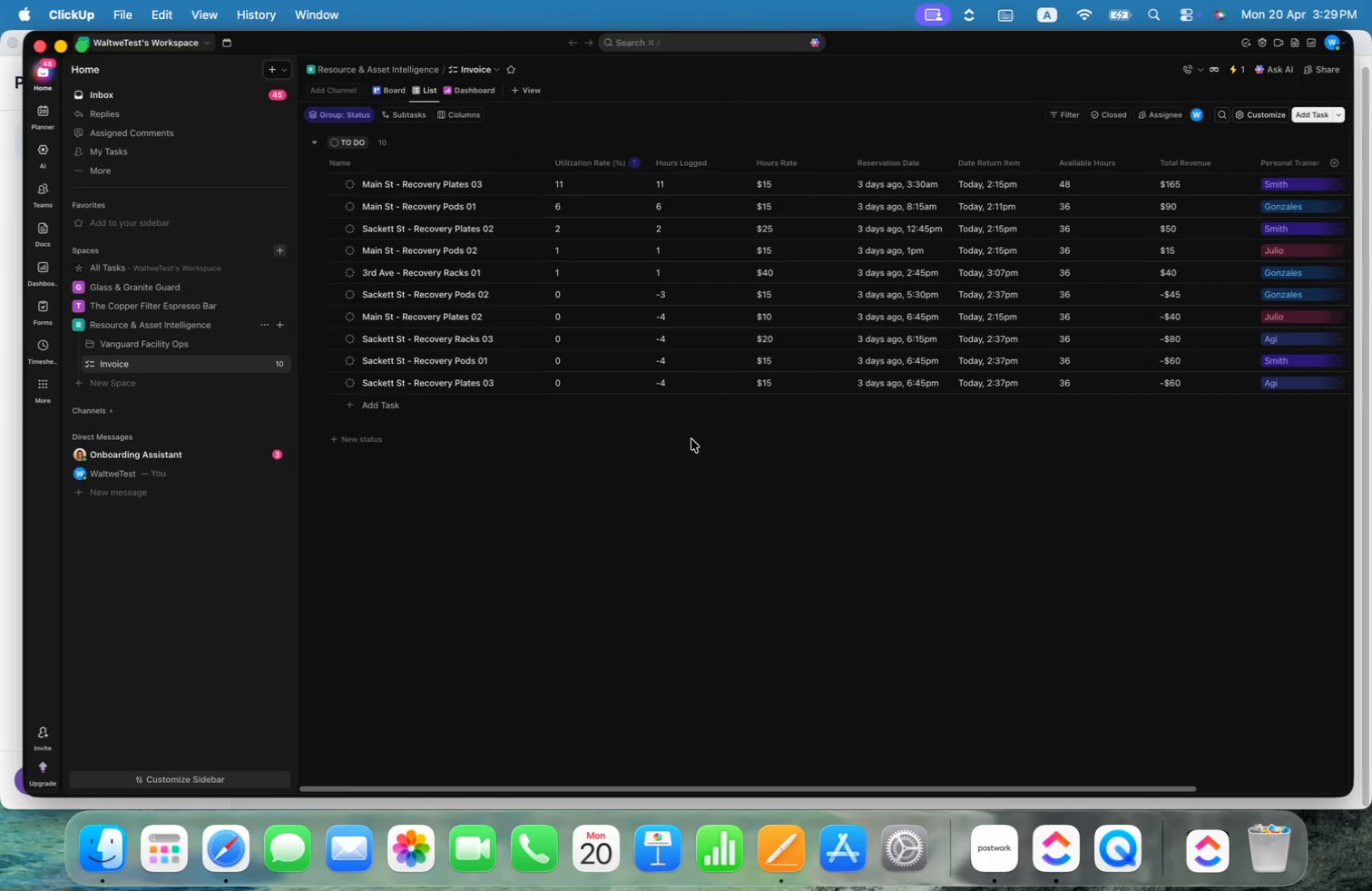 
wait(29.66)
 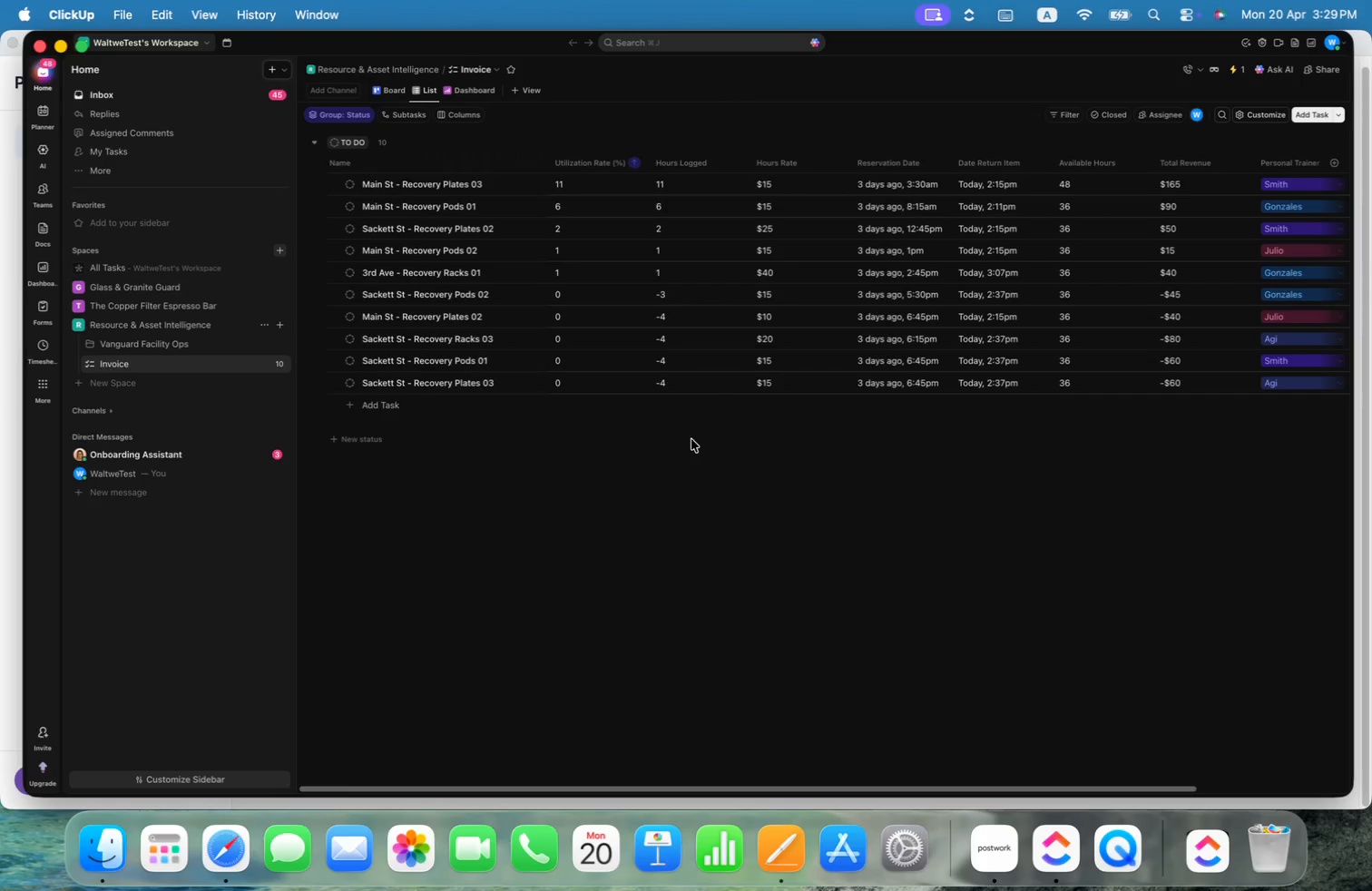 
right_click([699, 161])
 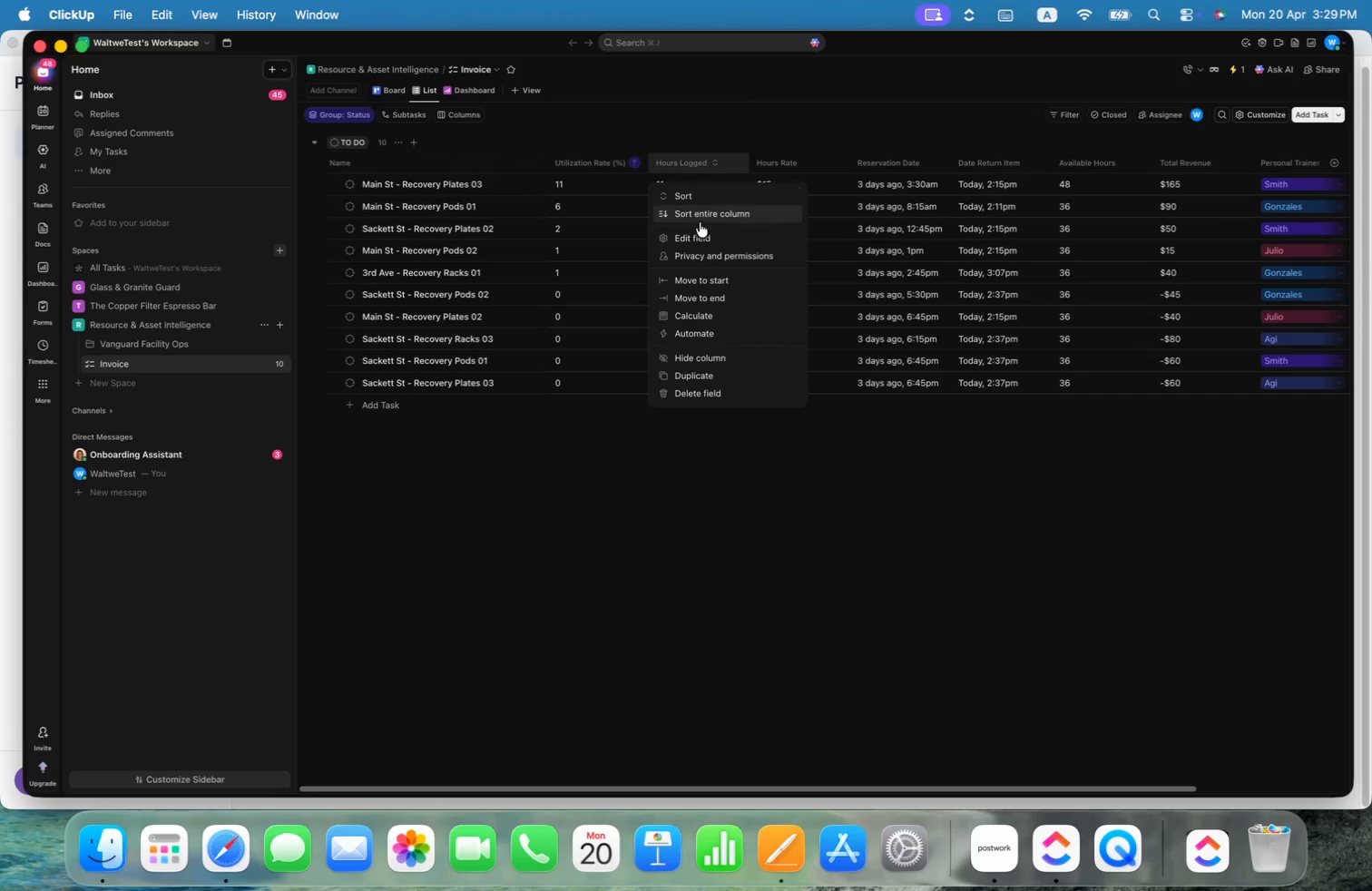 
left_click([700, 231])
 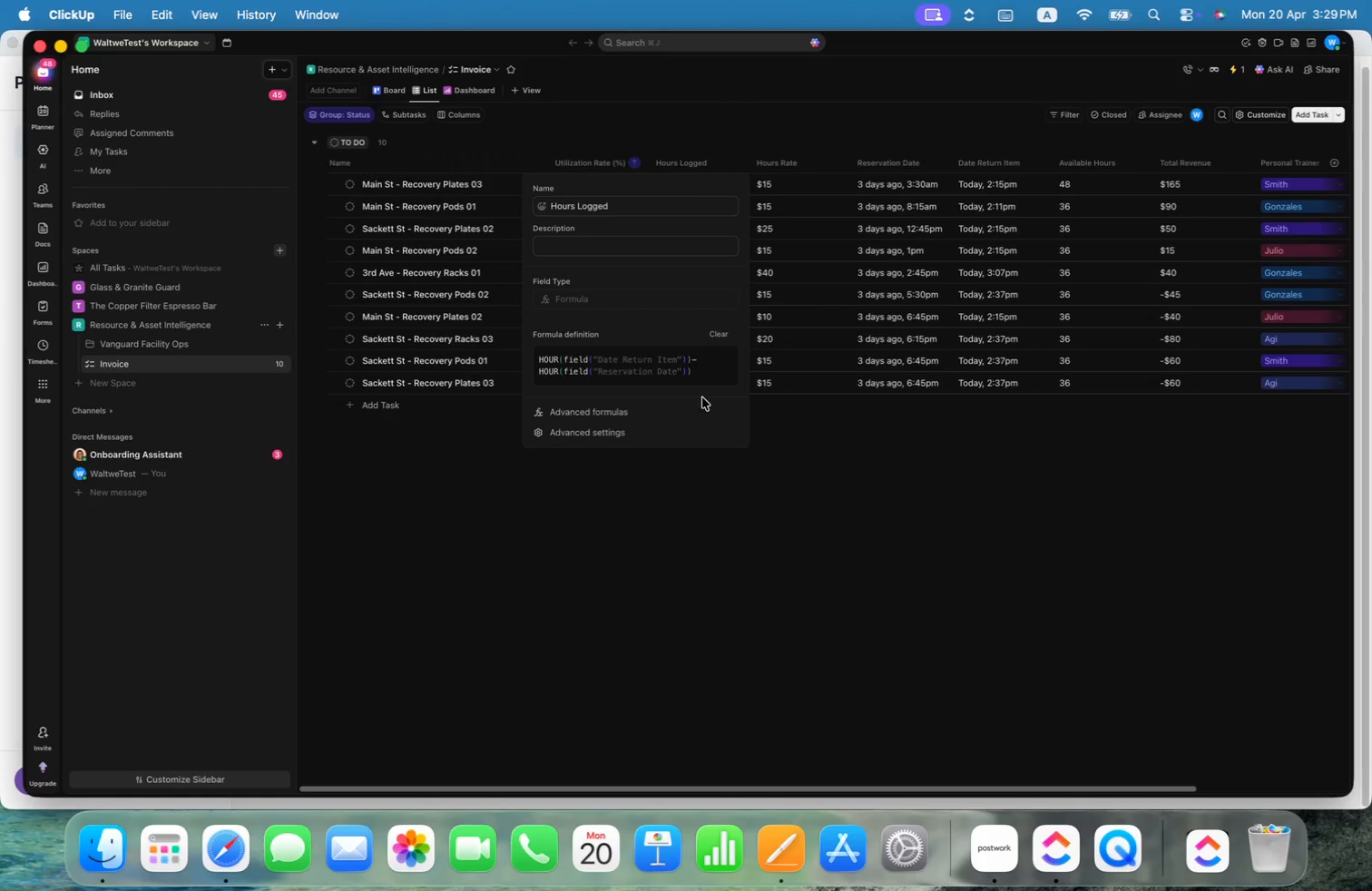 
left_click([670, 415])
 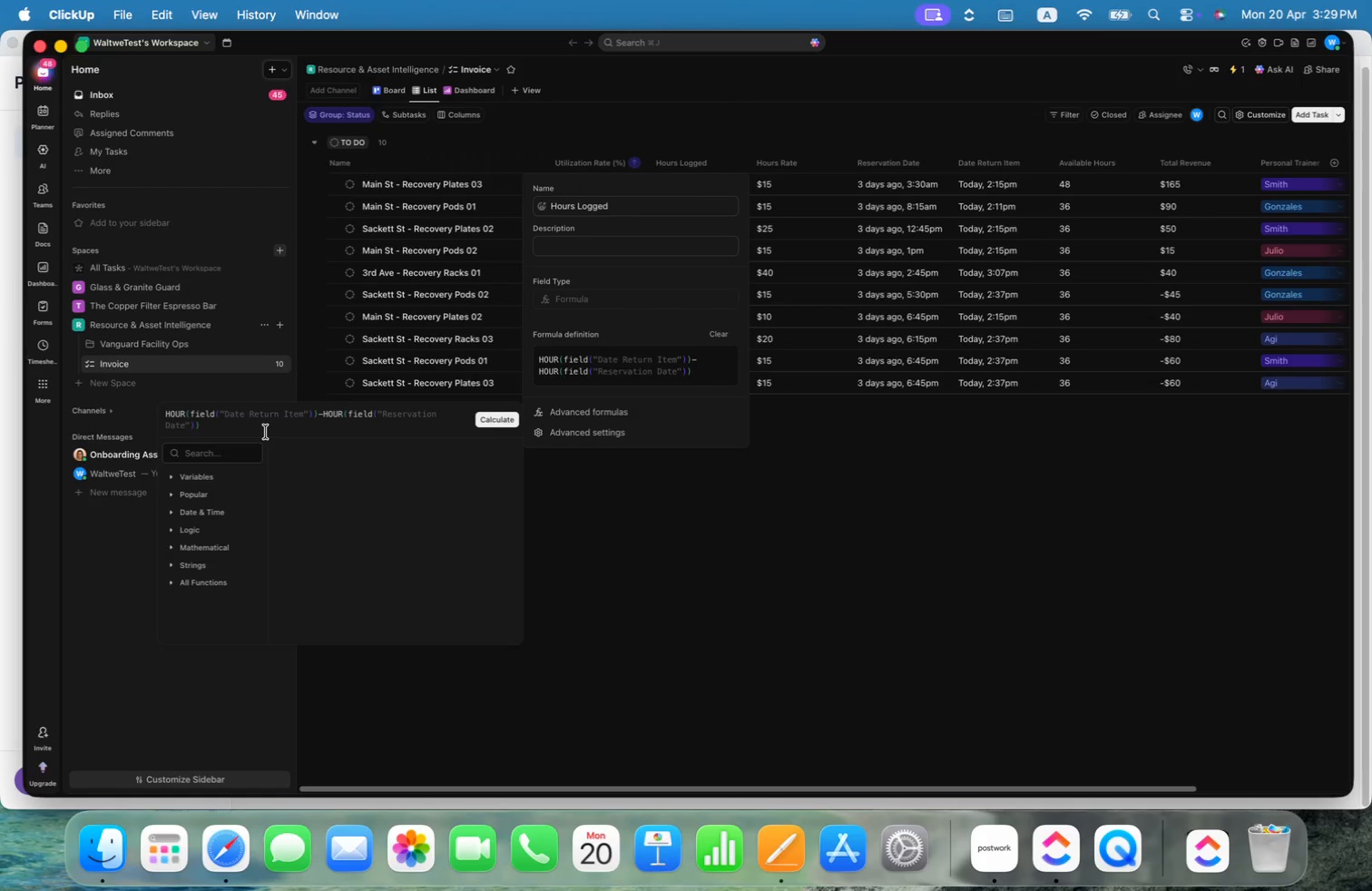 
key(Shift+ShiftRight)
 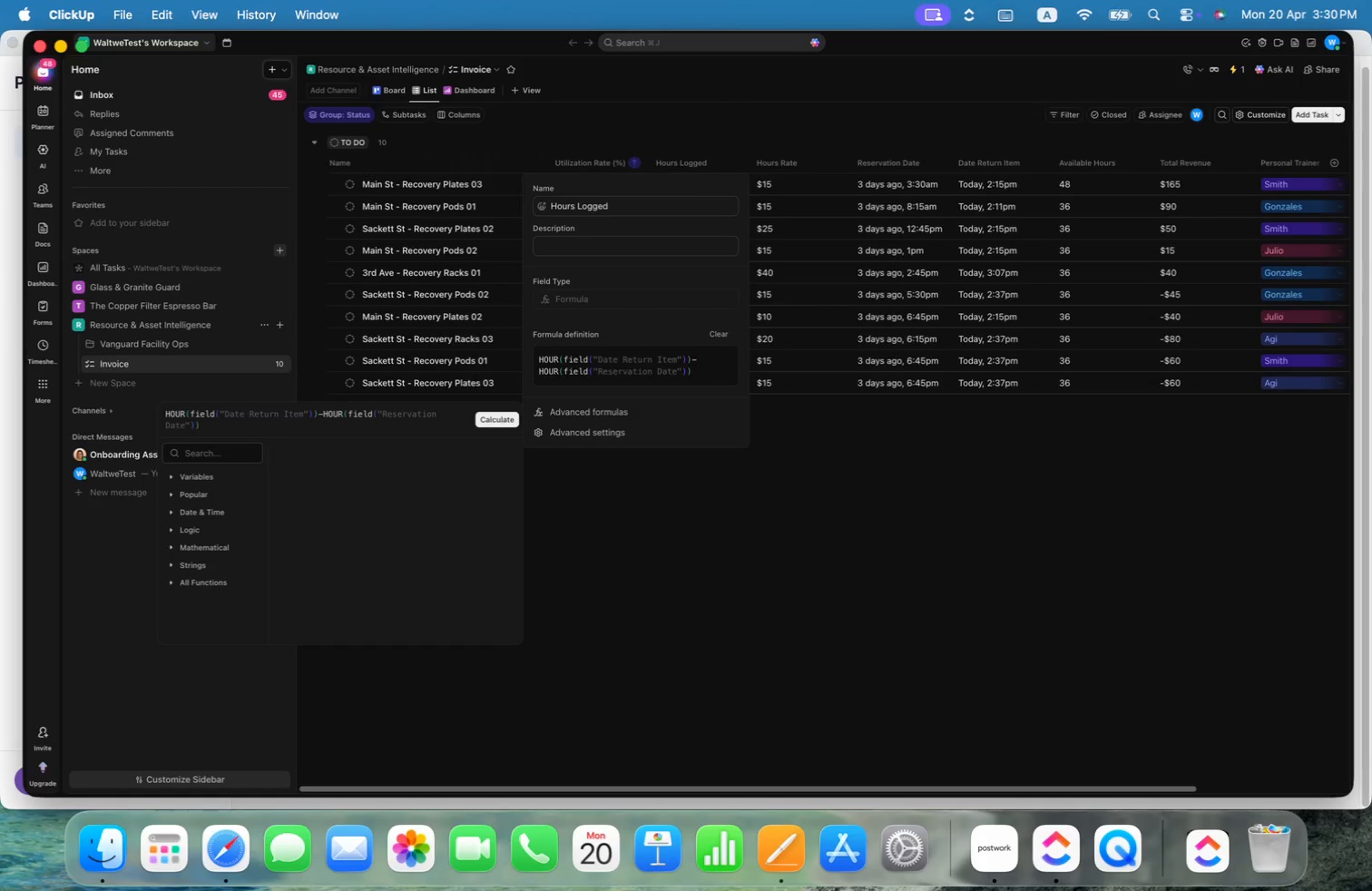 
key(Shift+Equal)
 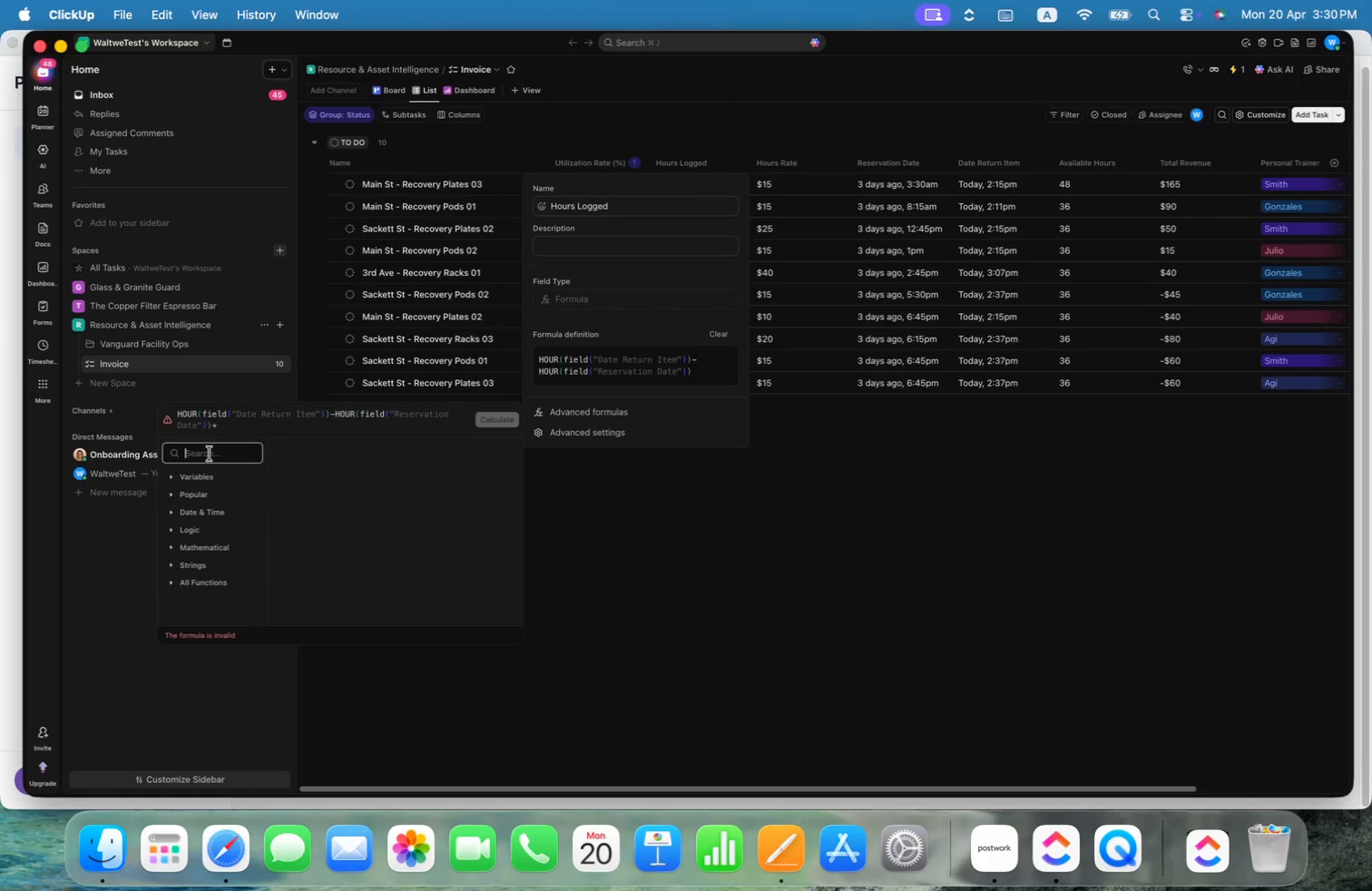 
wait(6.49)
 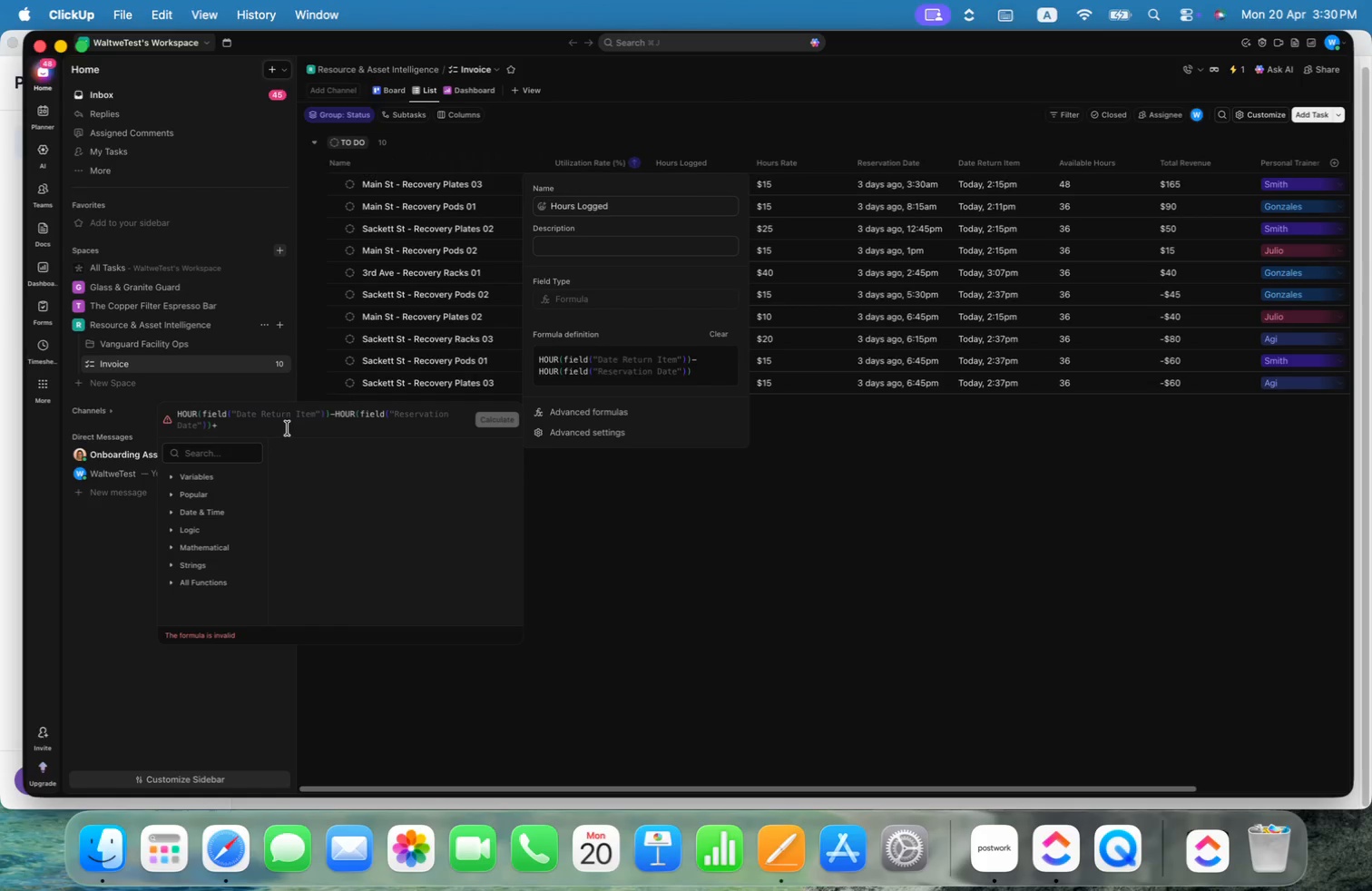 
left_click([172, 510])
 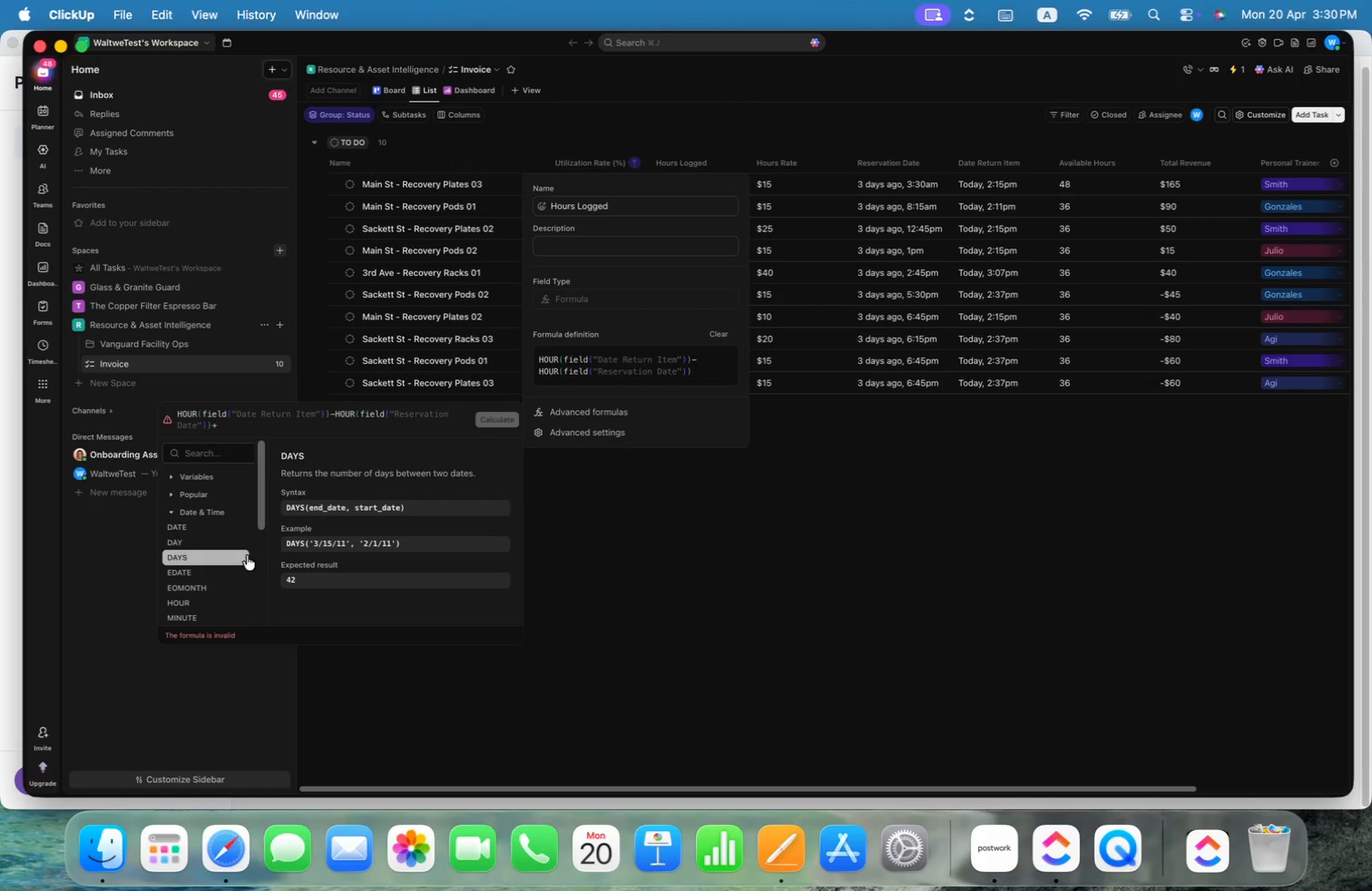 
left_click_drag(start_coordinate=[260, 524], to_coordinate=[267, 560])
 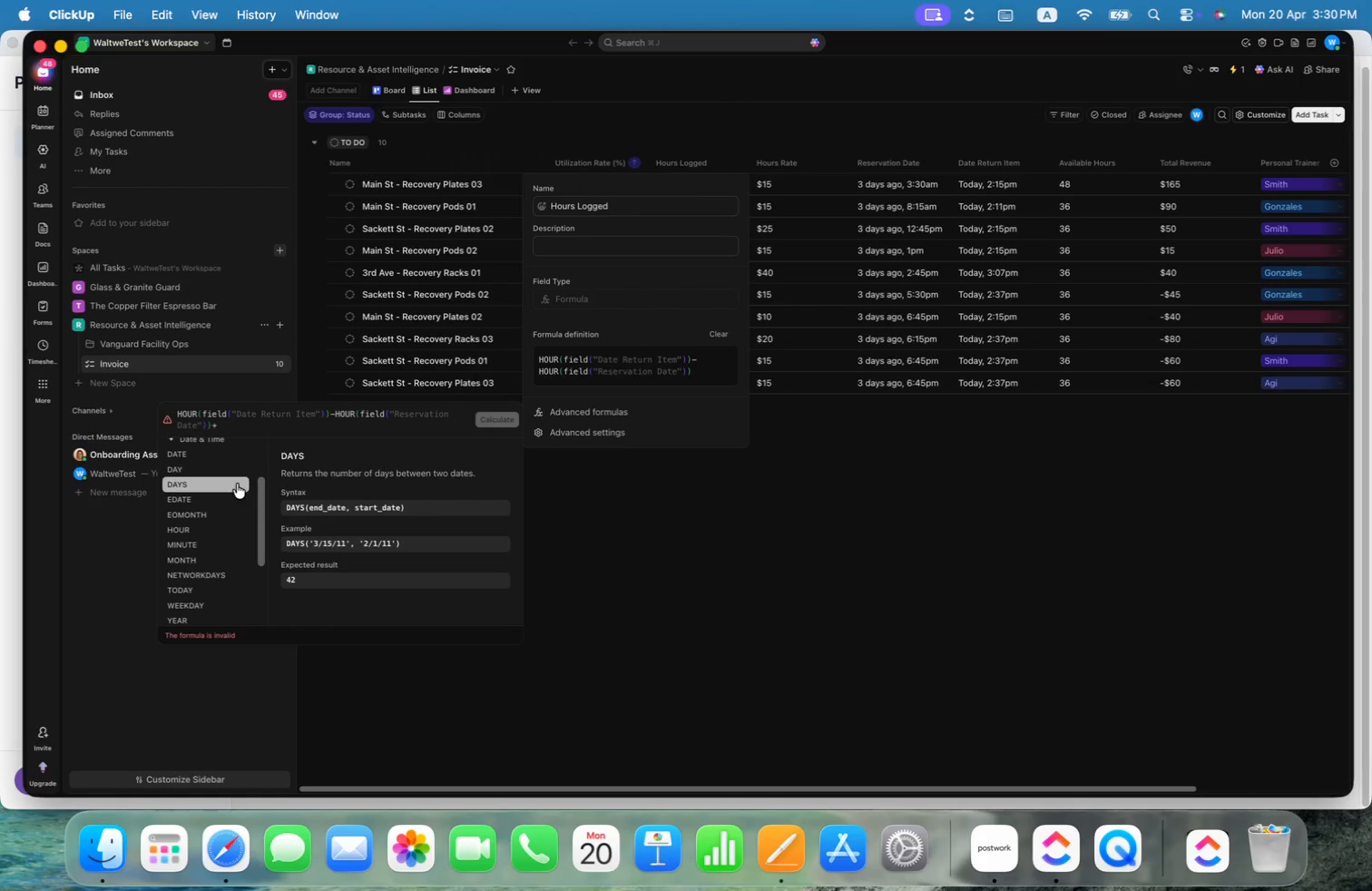 
left_click([237, 484])
 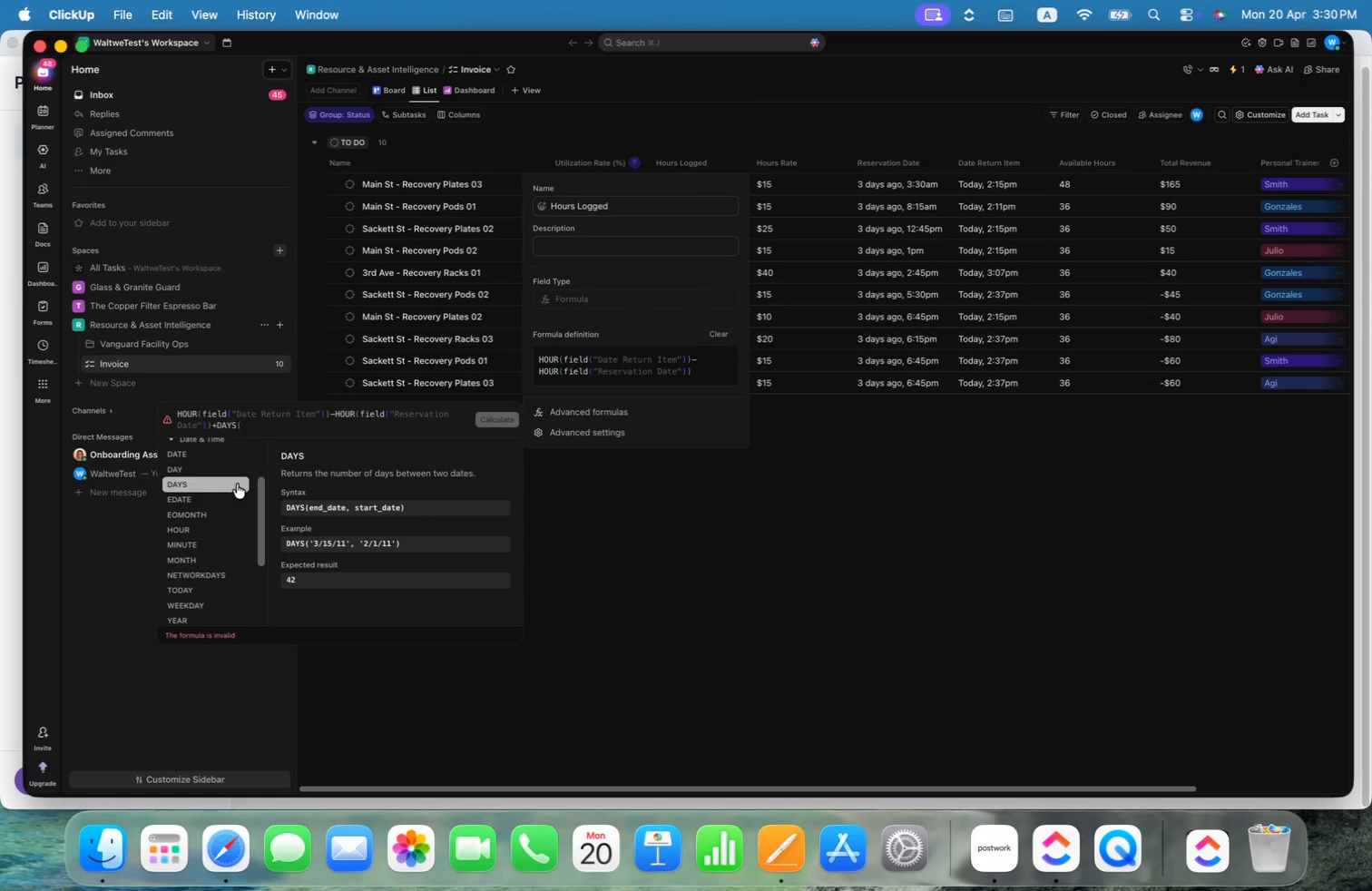 
wait(5.19)
 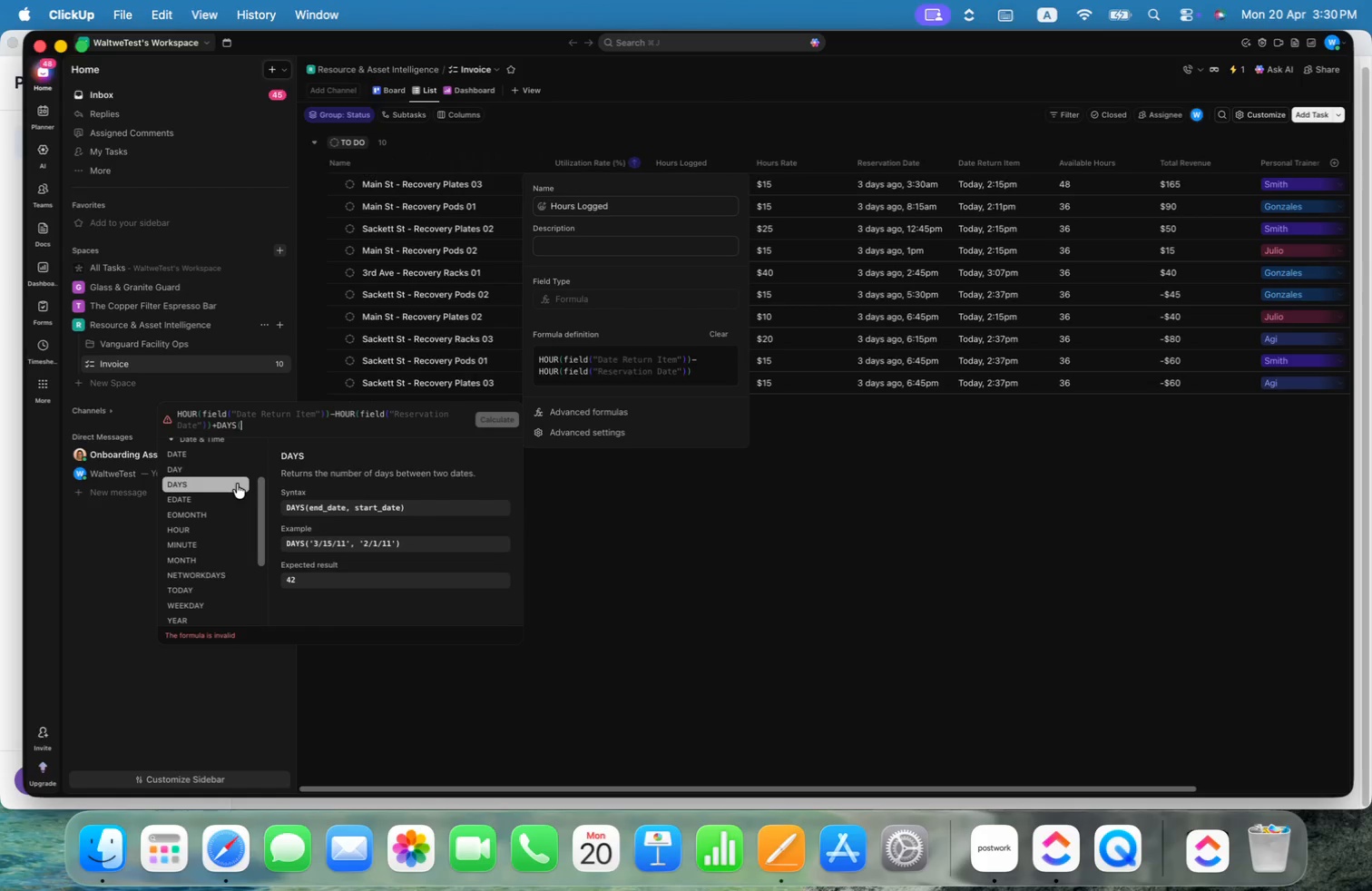 
left_click_drag(start_coordinate=[262, 490], to_coordinate=[259, 451])
 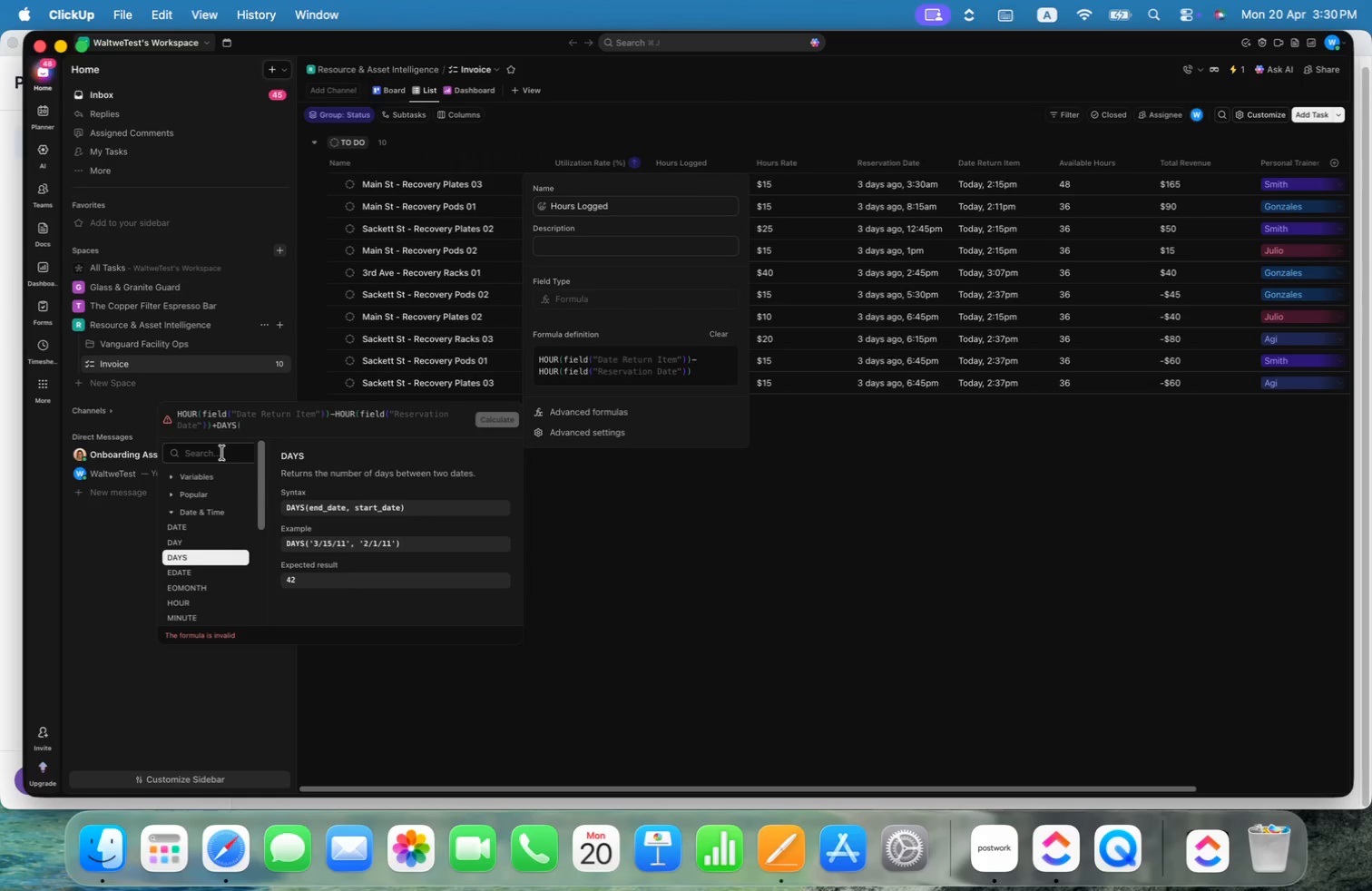 
left_click([222, 453])
 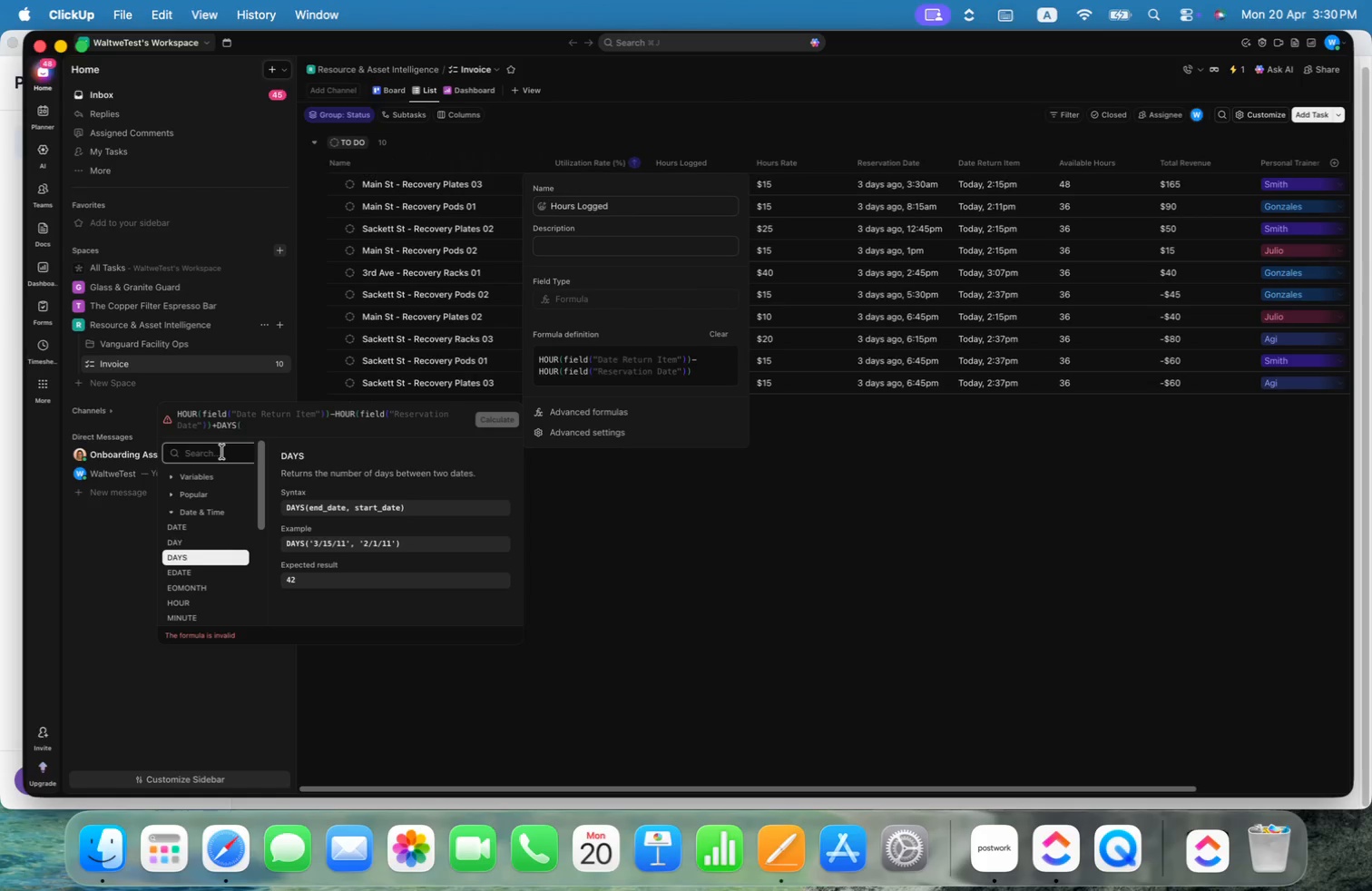 
type(ret)
 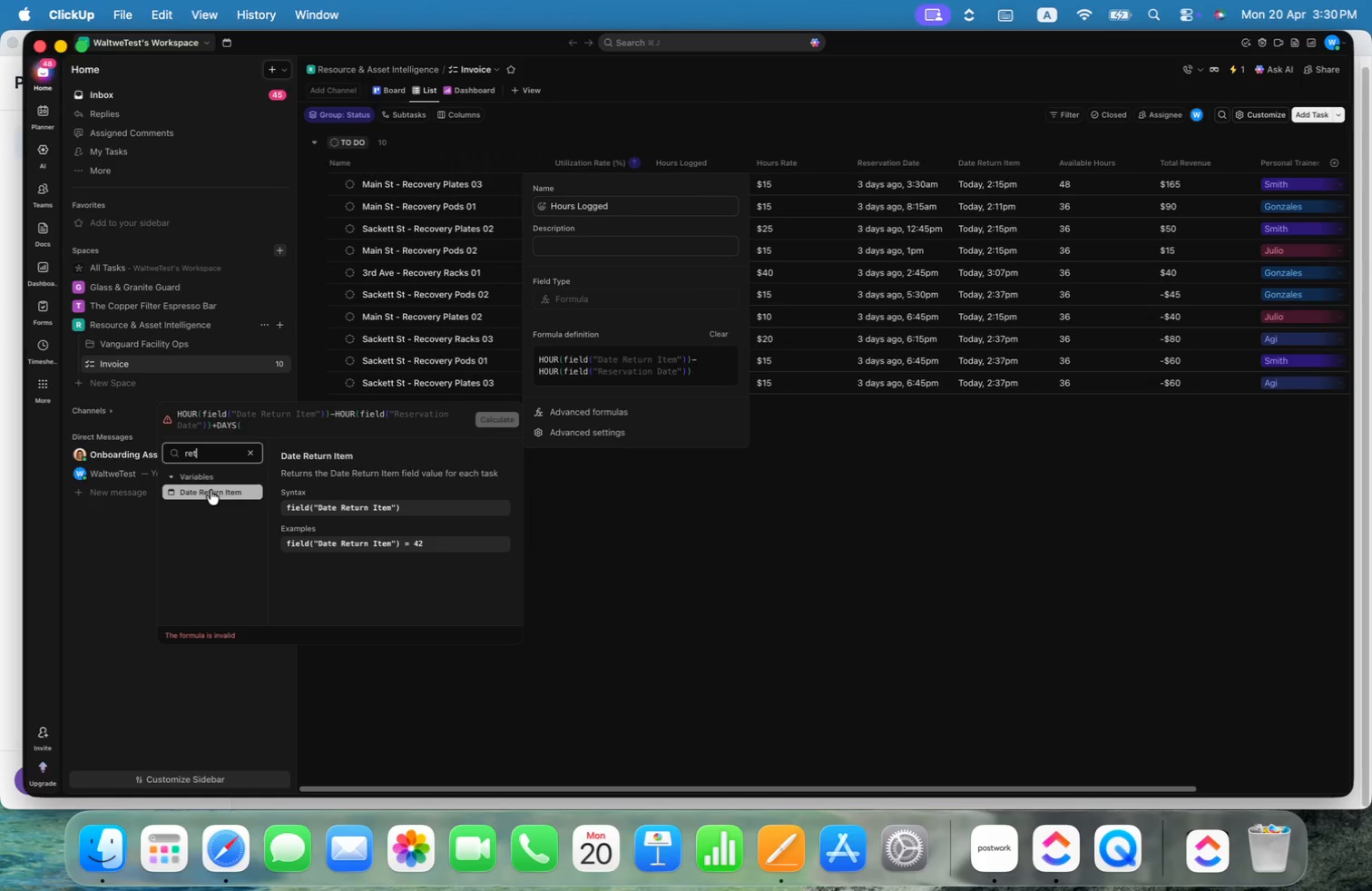 
left_click([207, 495])
 